 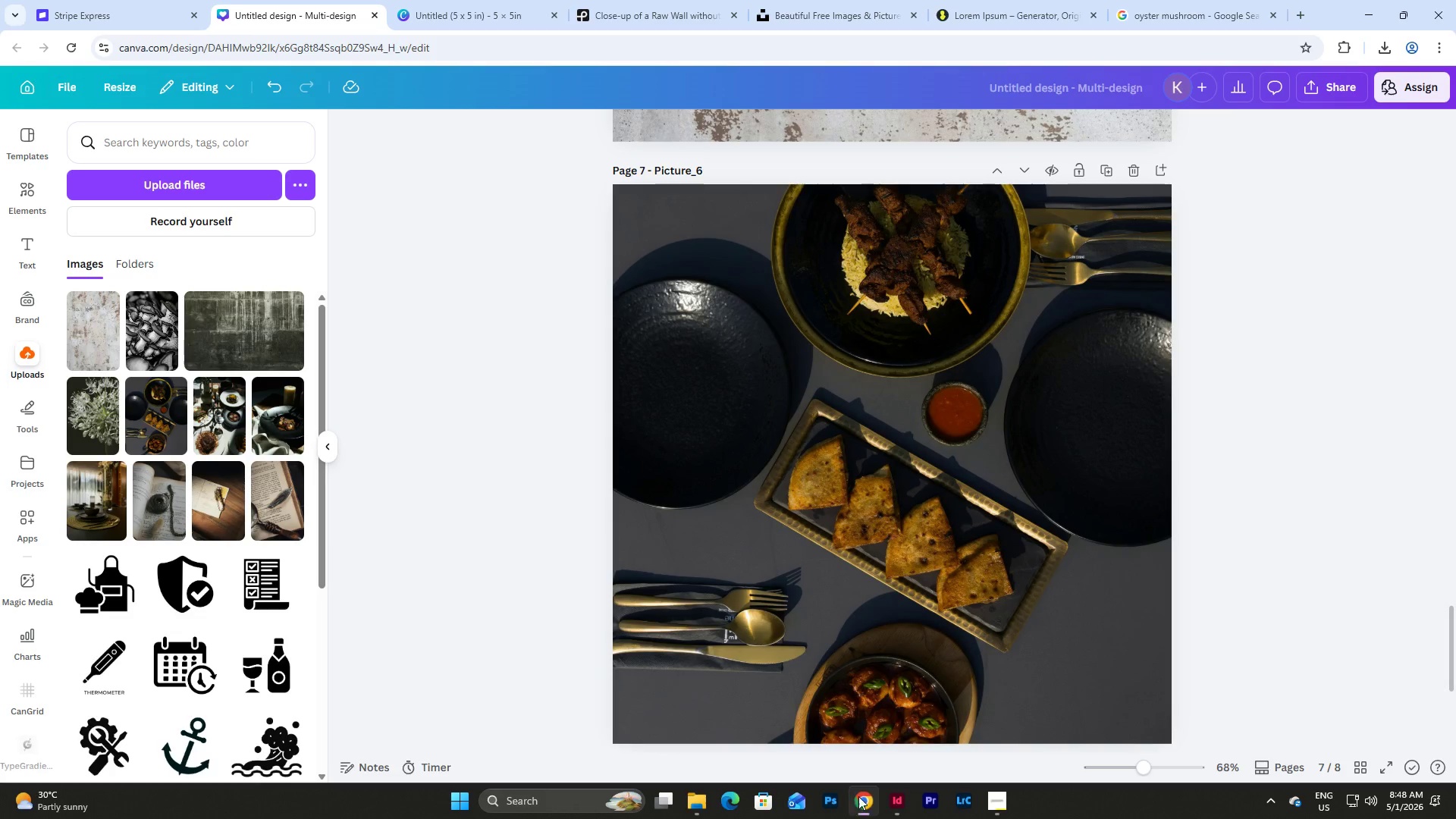 
scroll: coordinate [1019, 295], scroll_direction: down, amount: 3.0
 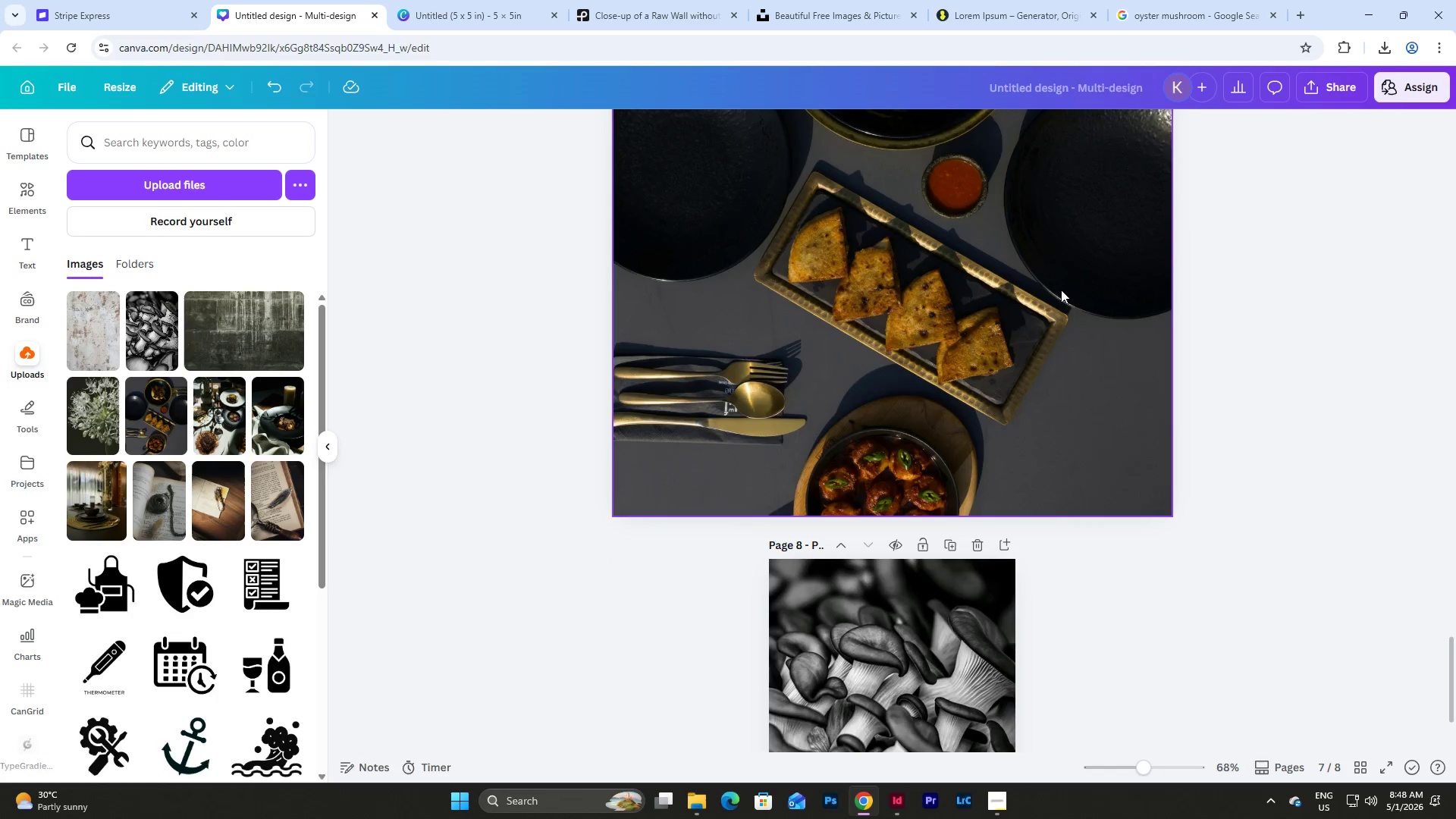 
scroll: coordinate [1065, 303], scroll_direction: up, amount: 5.0
 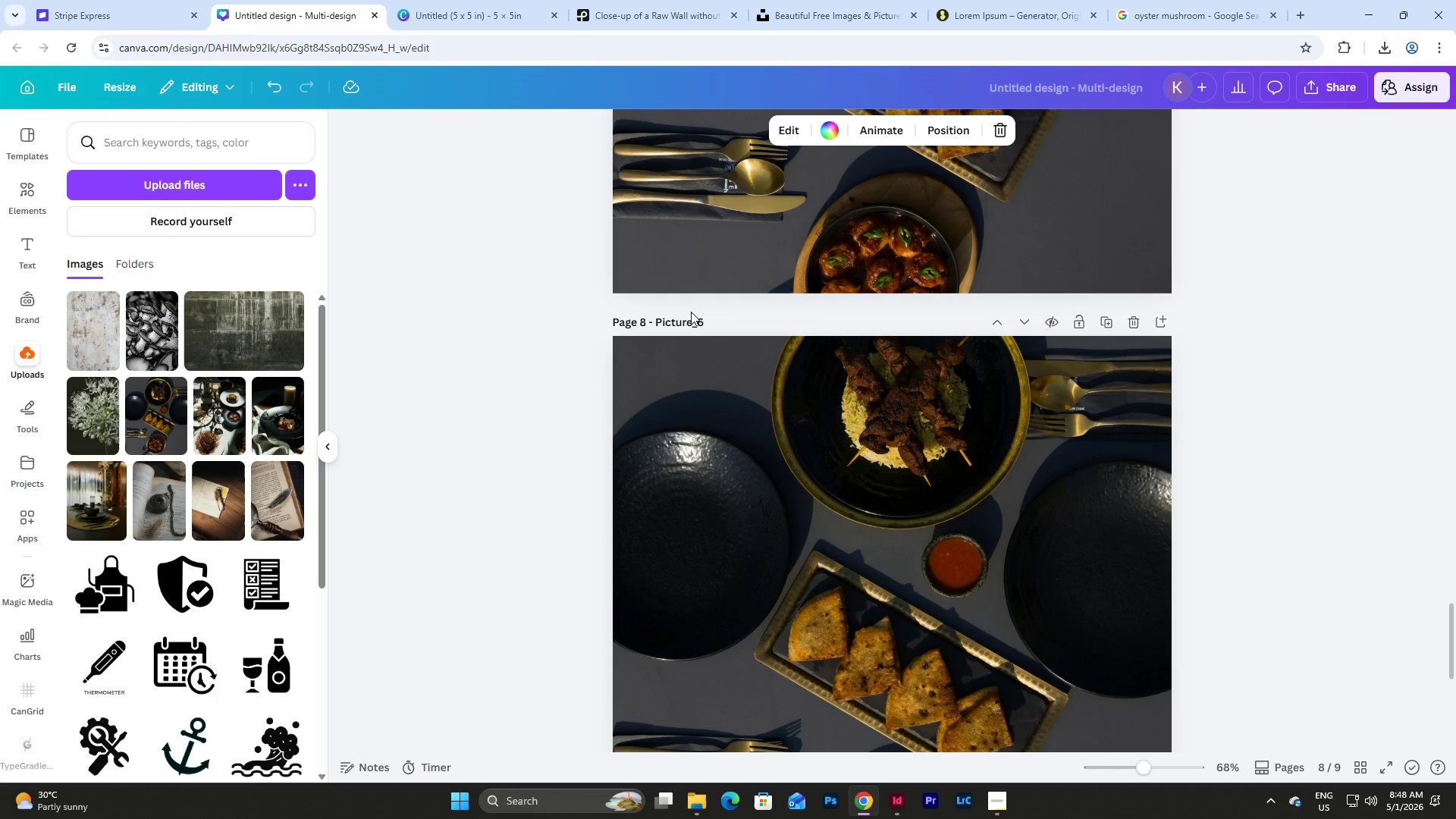 
left_click_drag(start_coordinate=[699, 318], to_coordinate=[799, 334])
 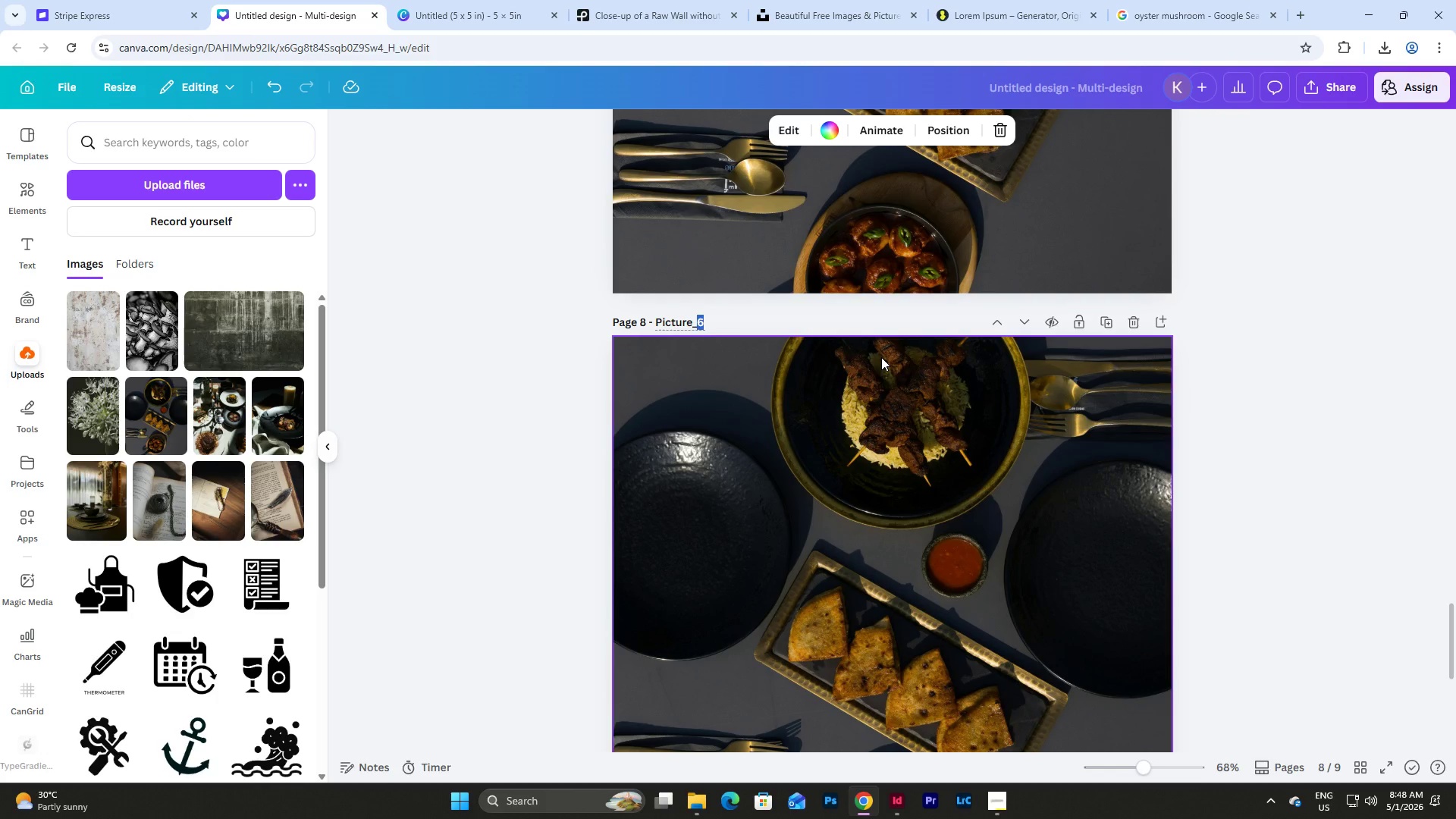 
key(Numpad7)
 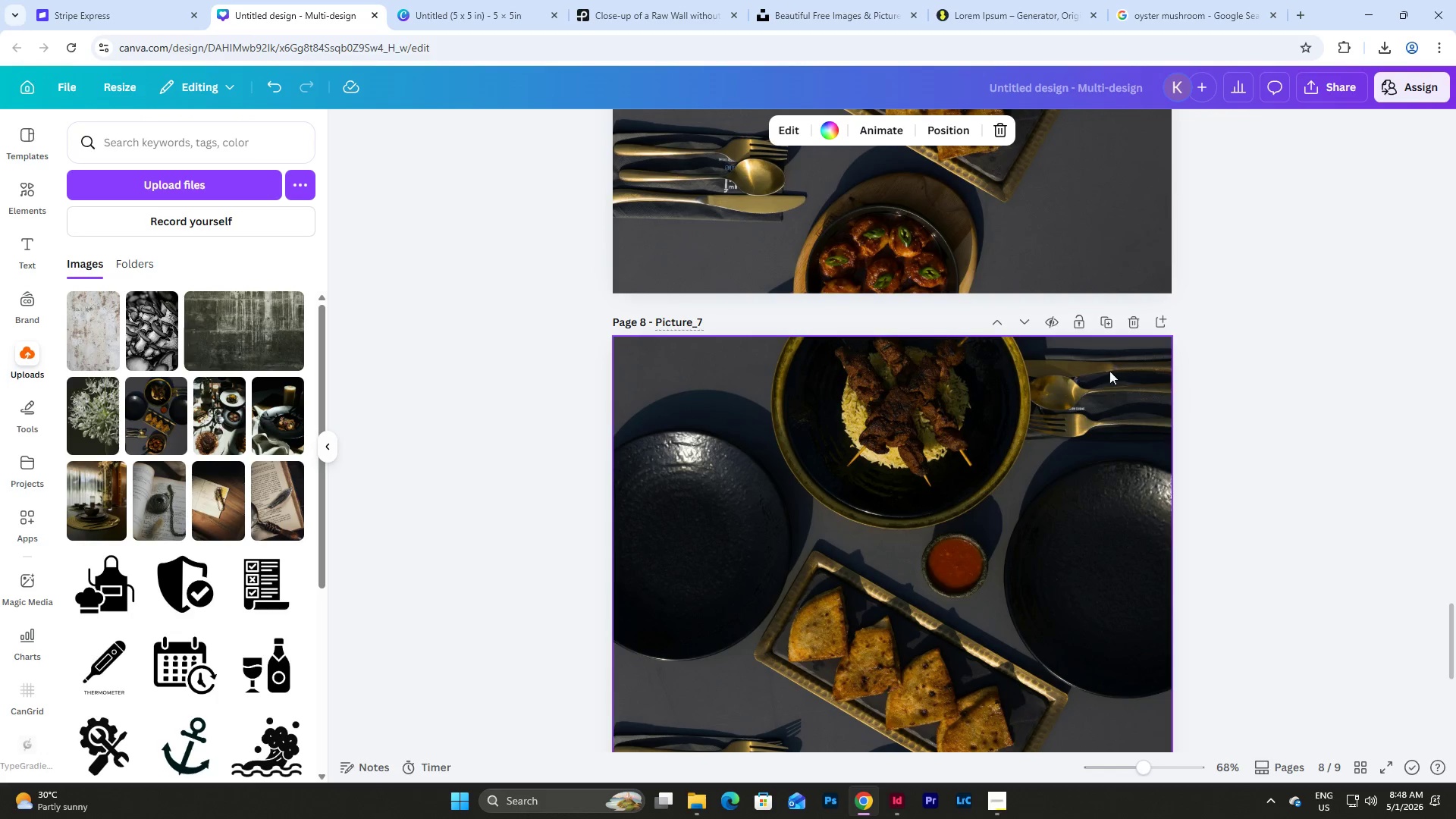 
left_click([1247, 371])
 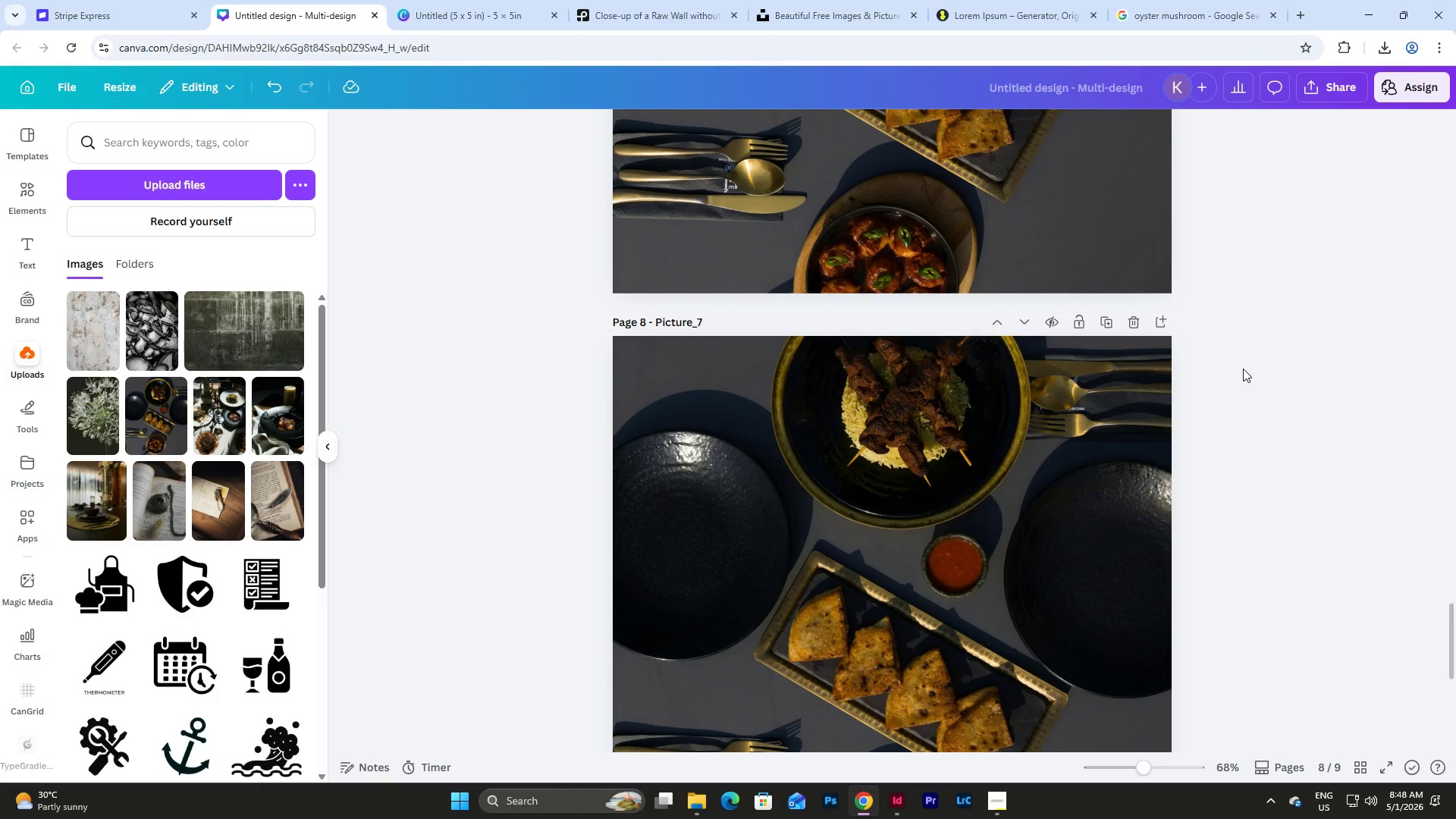 
scroll: coordinate [1243, 369], scroll_direction: down, amount: 4.0
 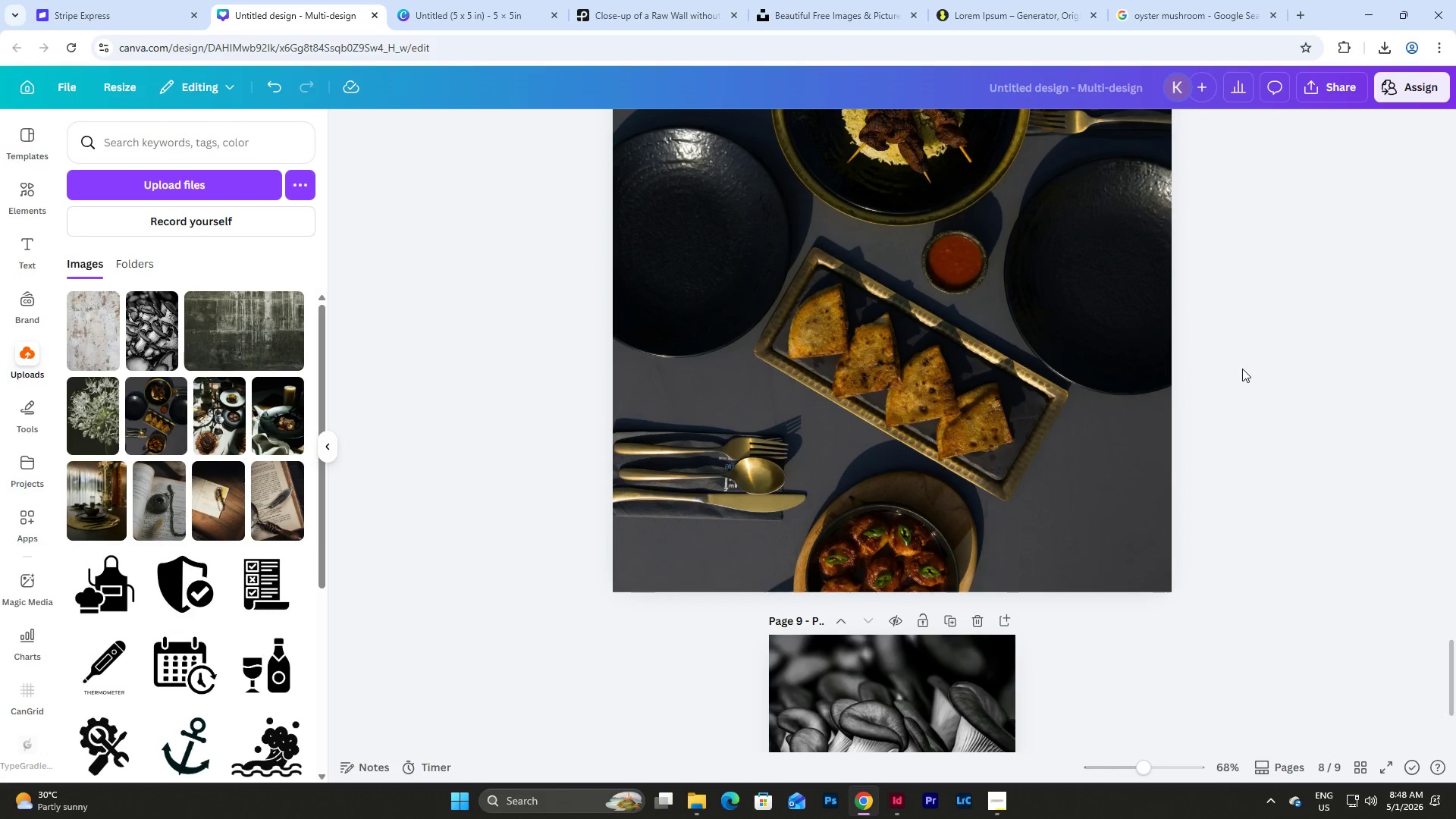 
left_click([1000, 453])
 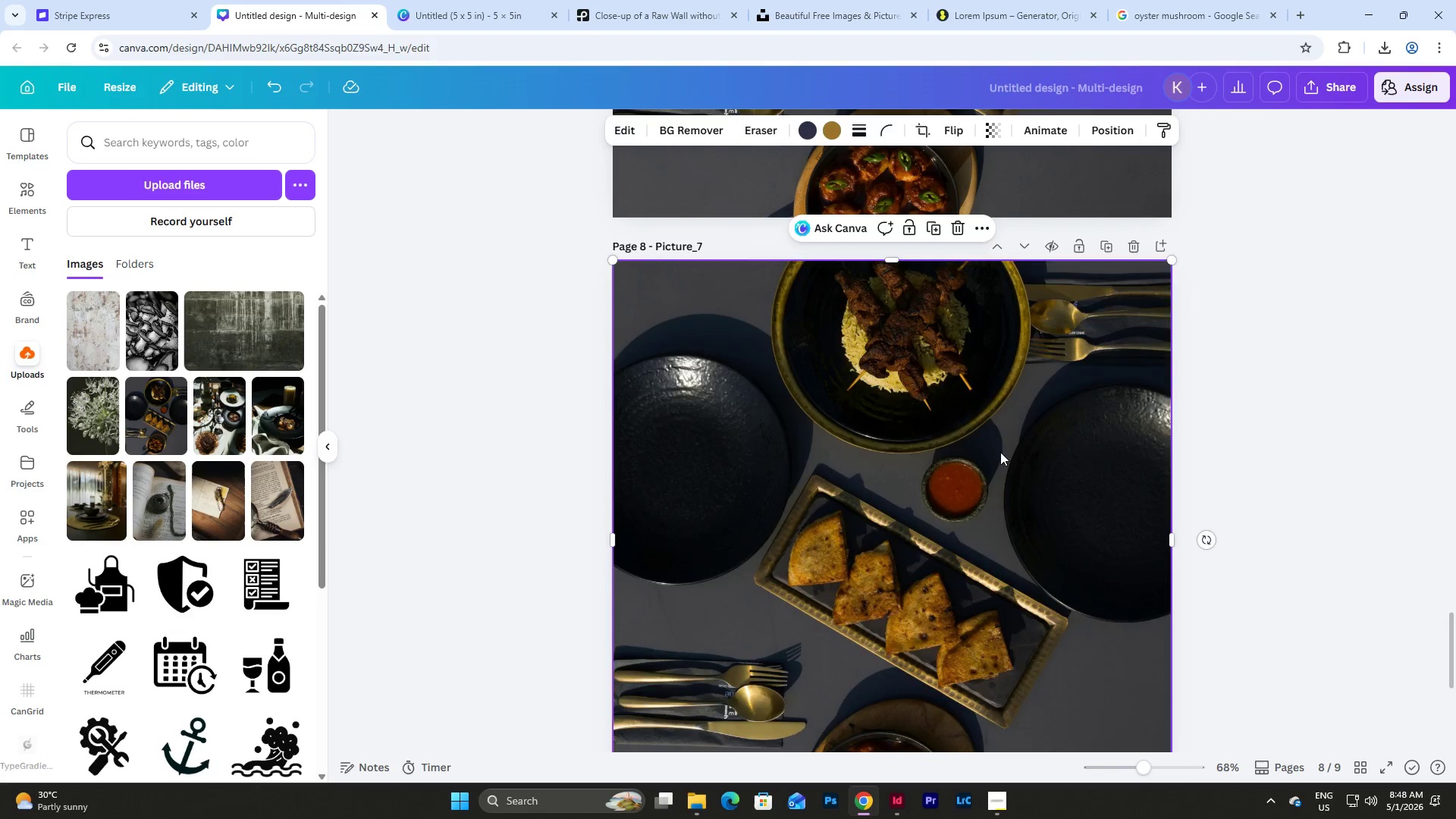 
scroll: coordinate [1238, 369], scroll_direction: up, amount: 3.0
 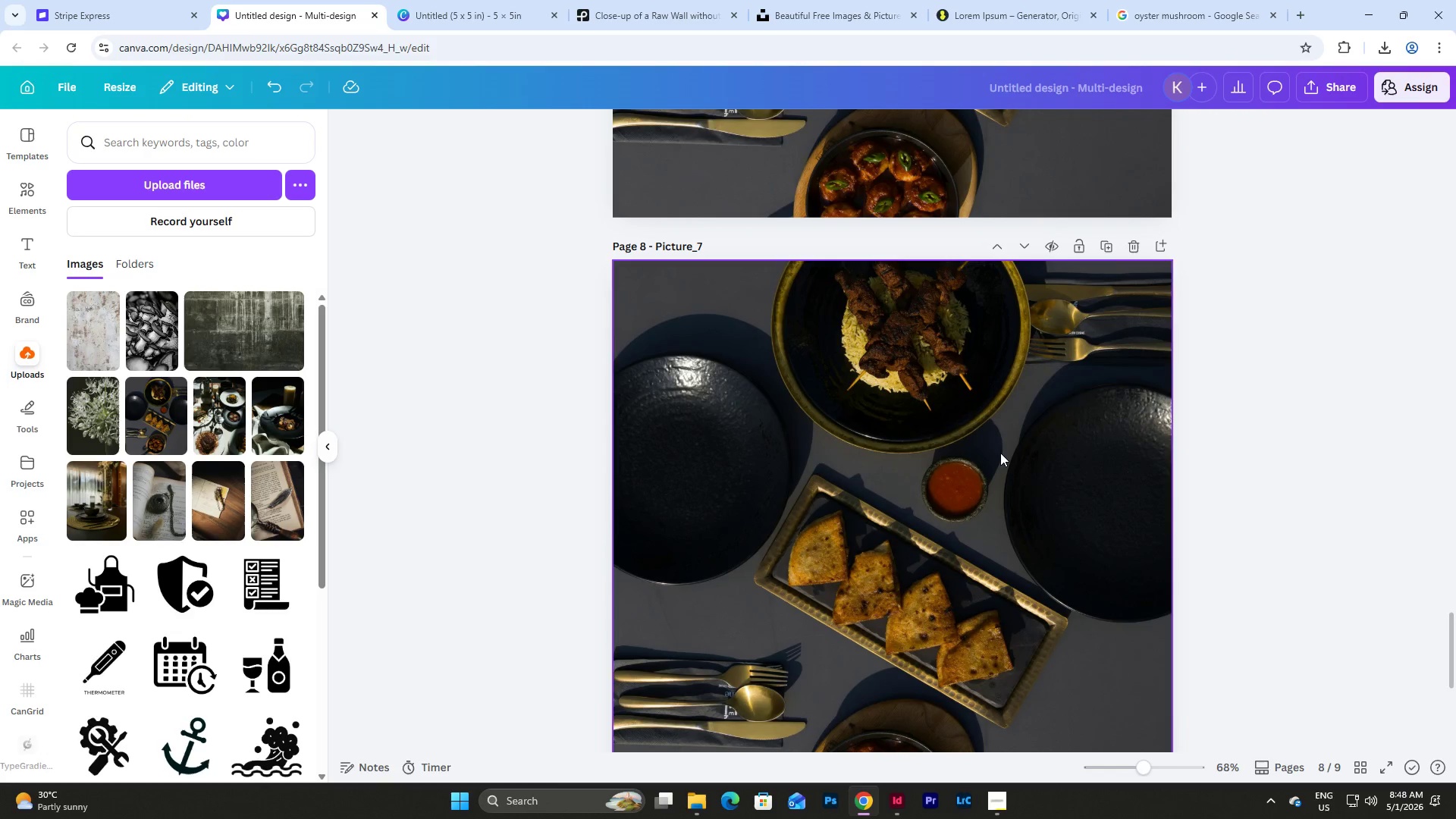 
key(Backspace)
 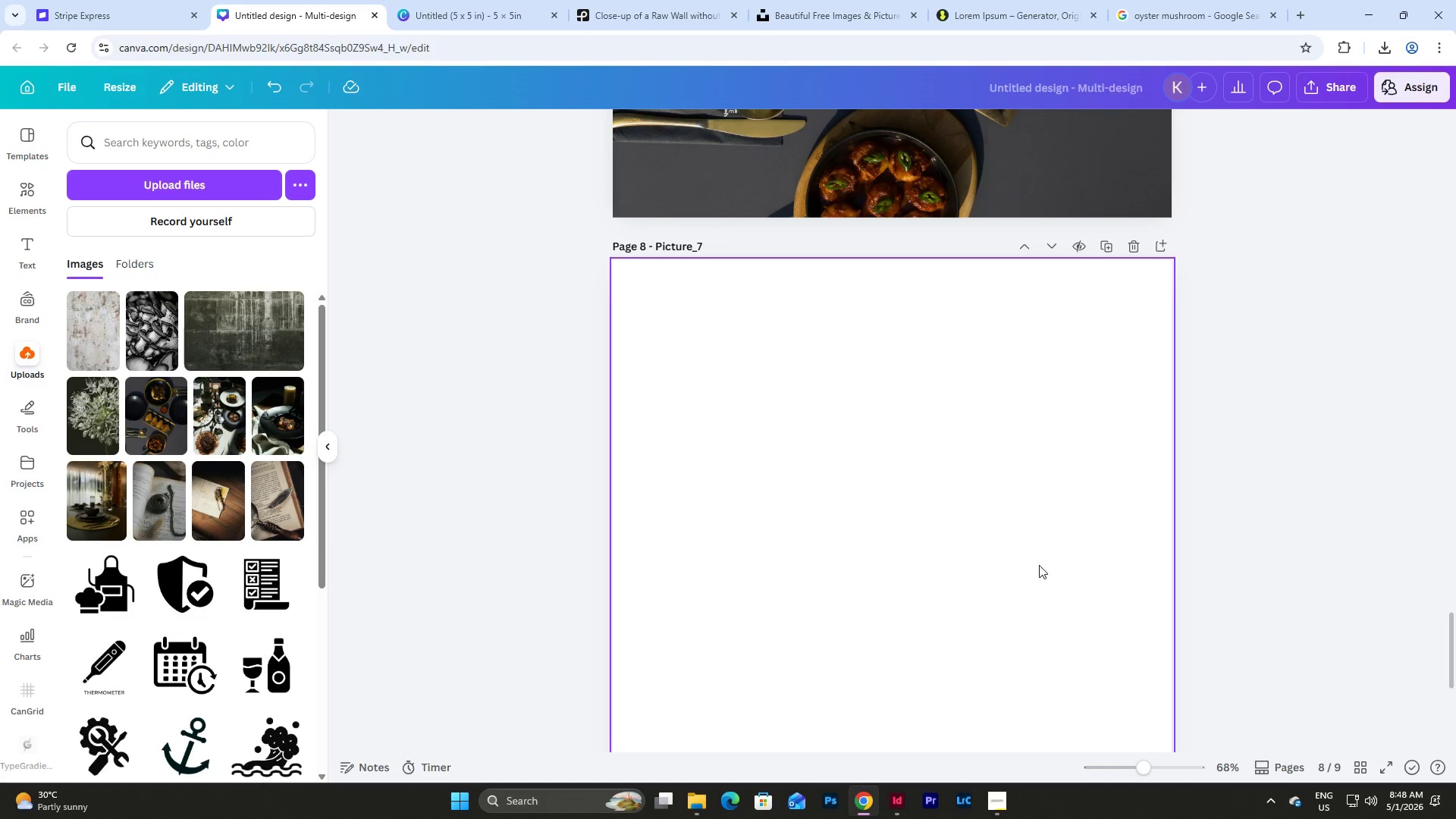 
scroll: coordinate [1028, 548], scroll_direction: up, amount: 2.0
 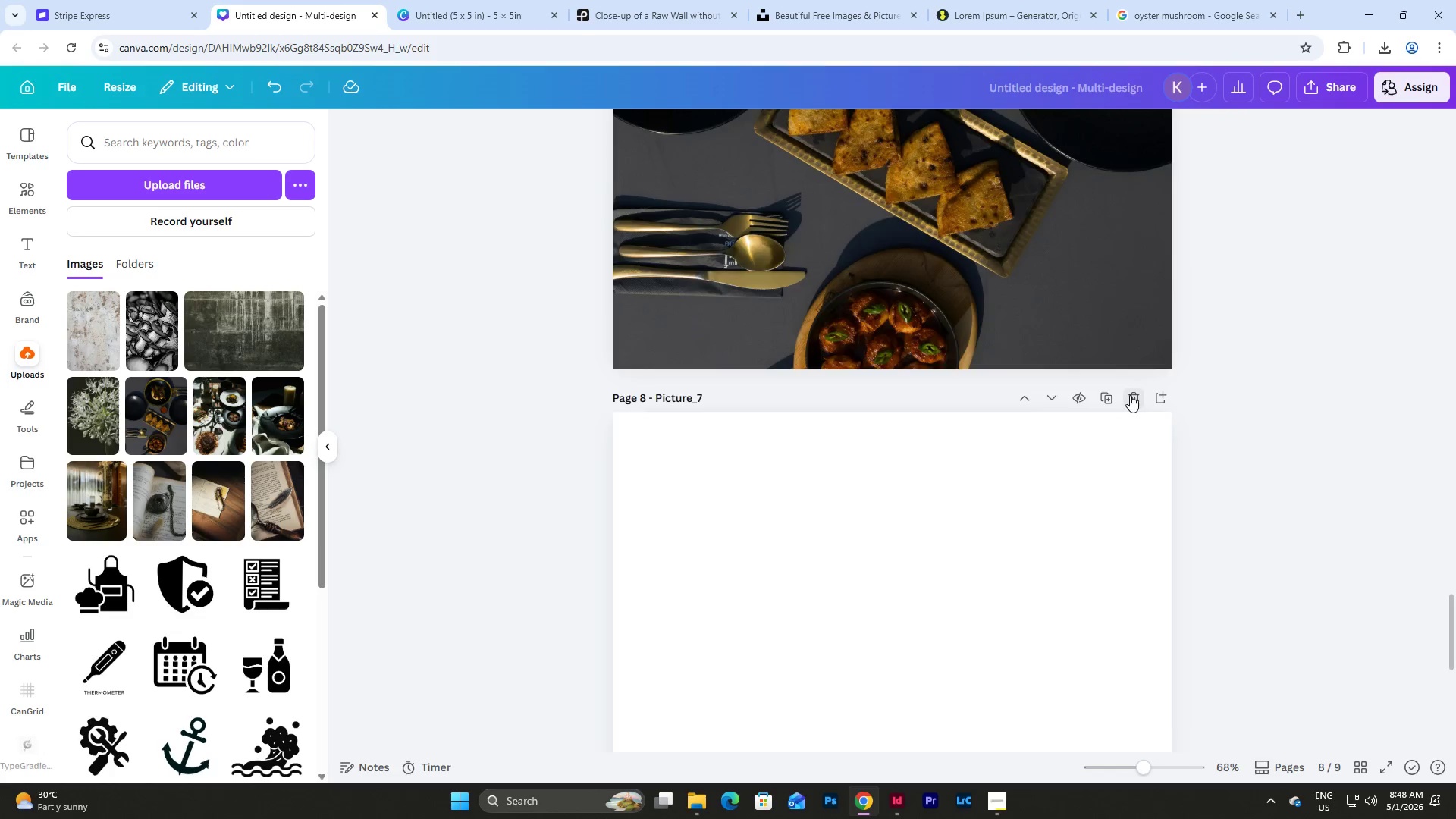 
scroll: coordinate [1075, 498], scroll_direction: down, amount: 17.0
 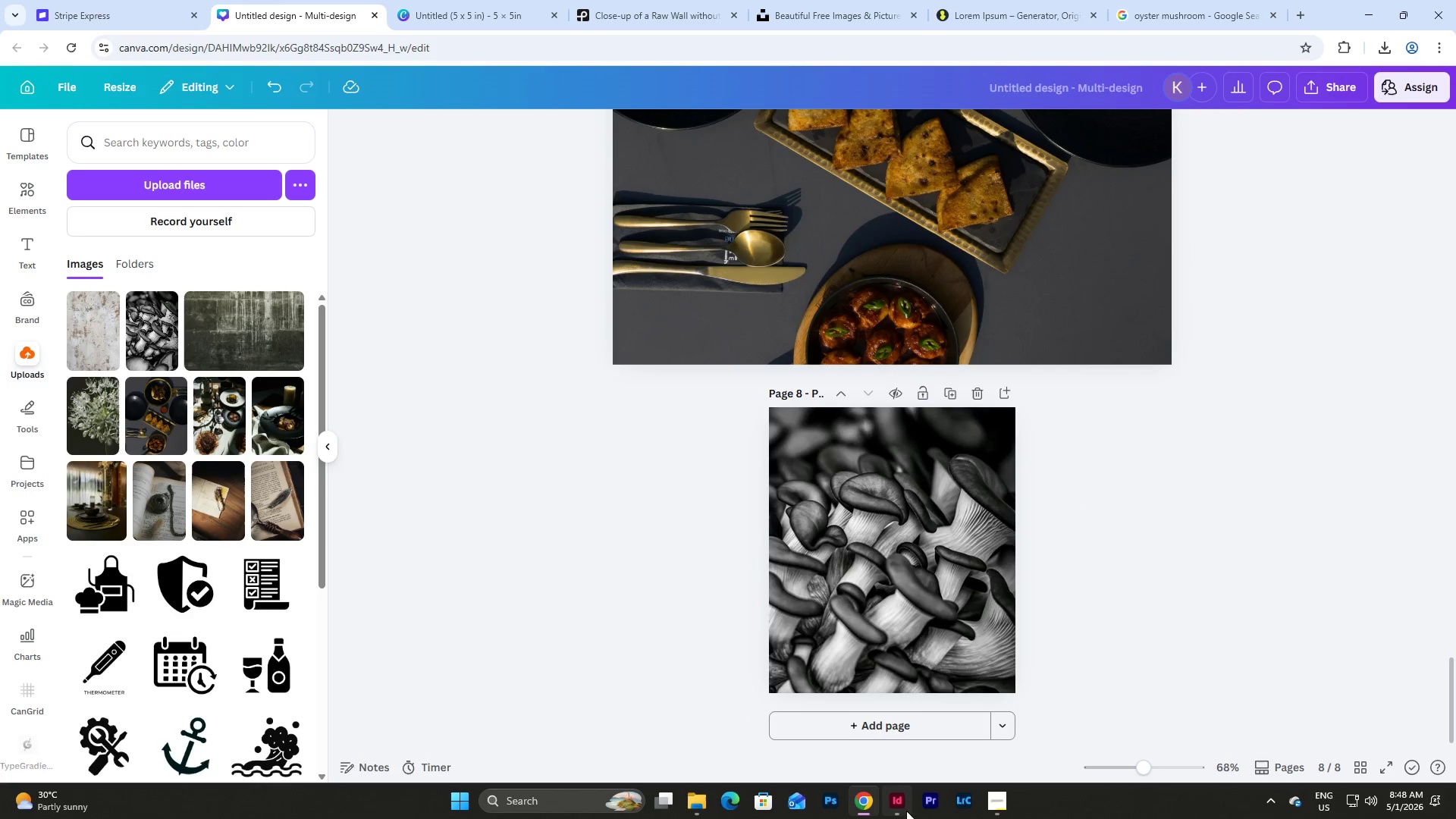 
left_click([908, 805])
 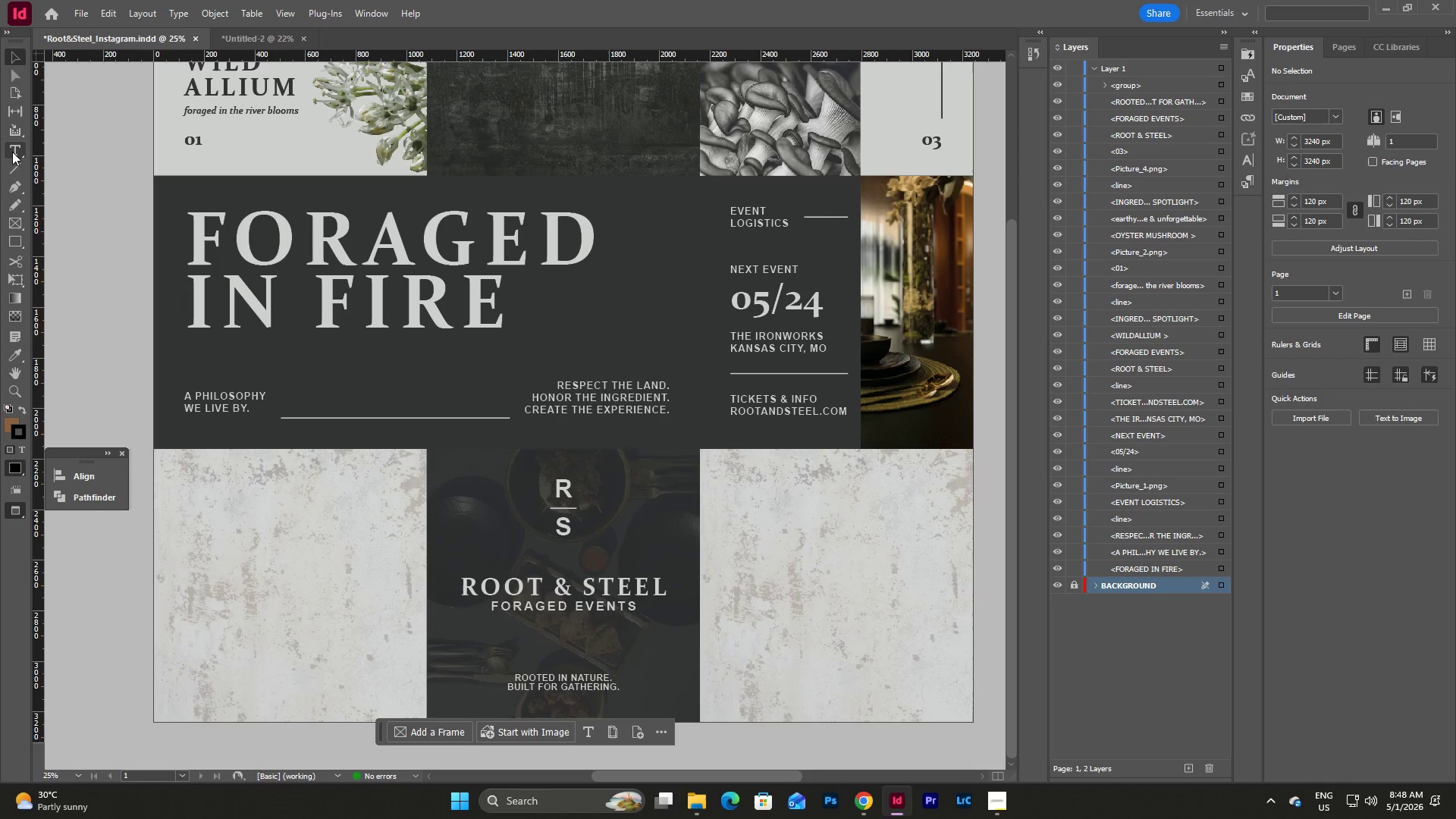 
left_click([14, 221])
 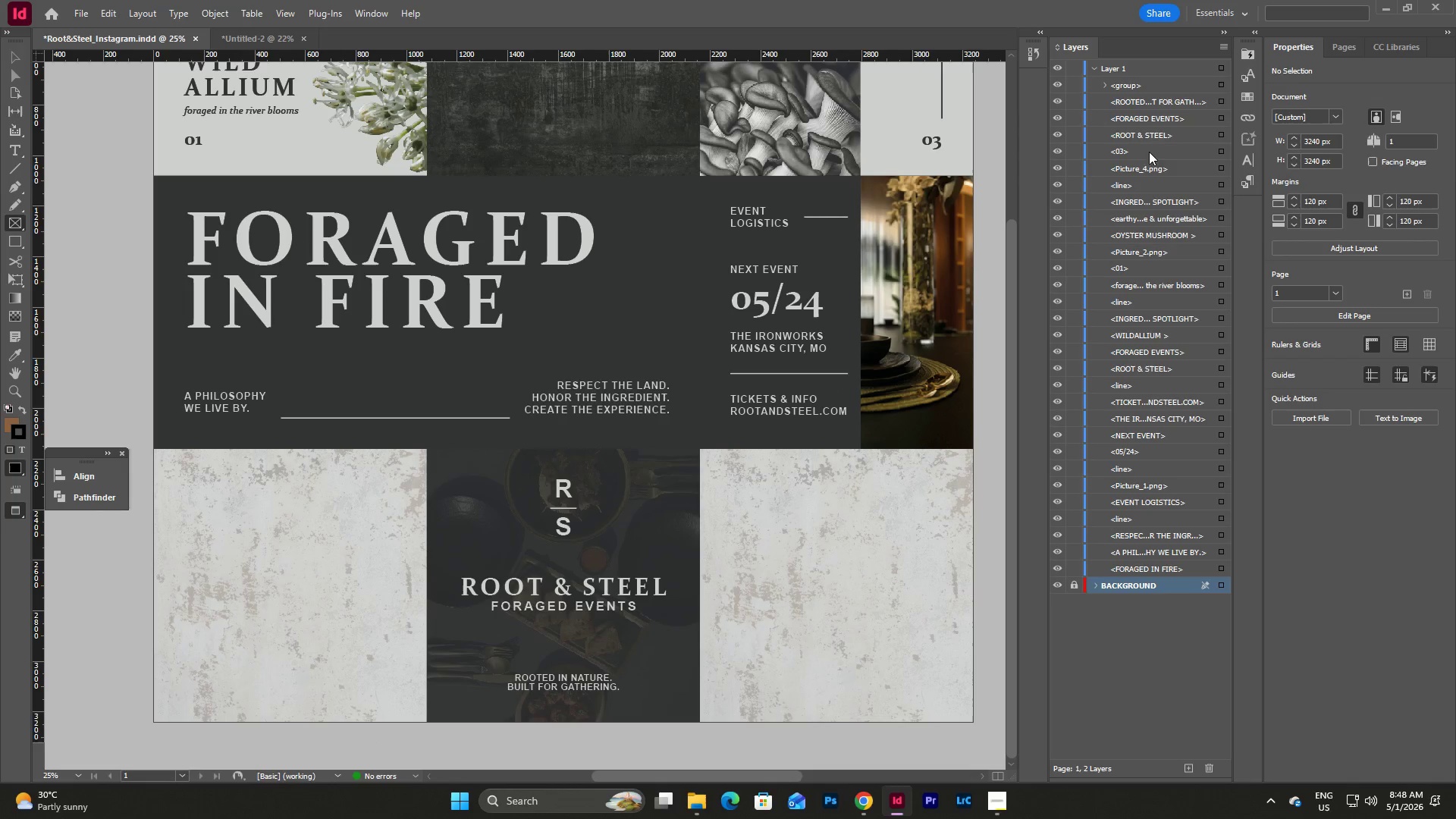 
left_click([1157, 71])
 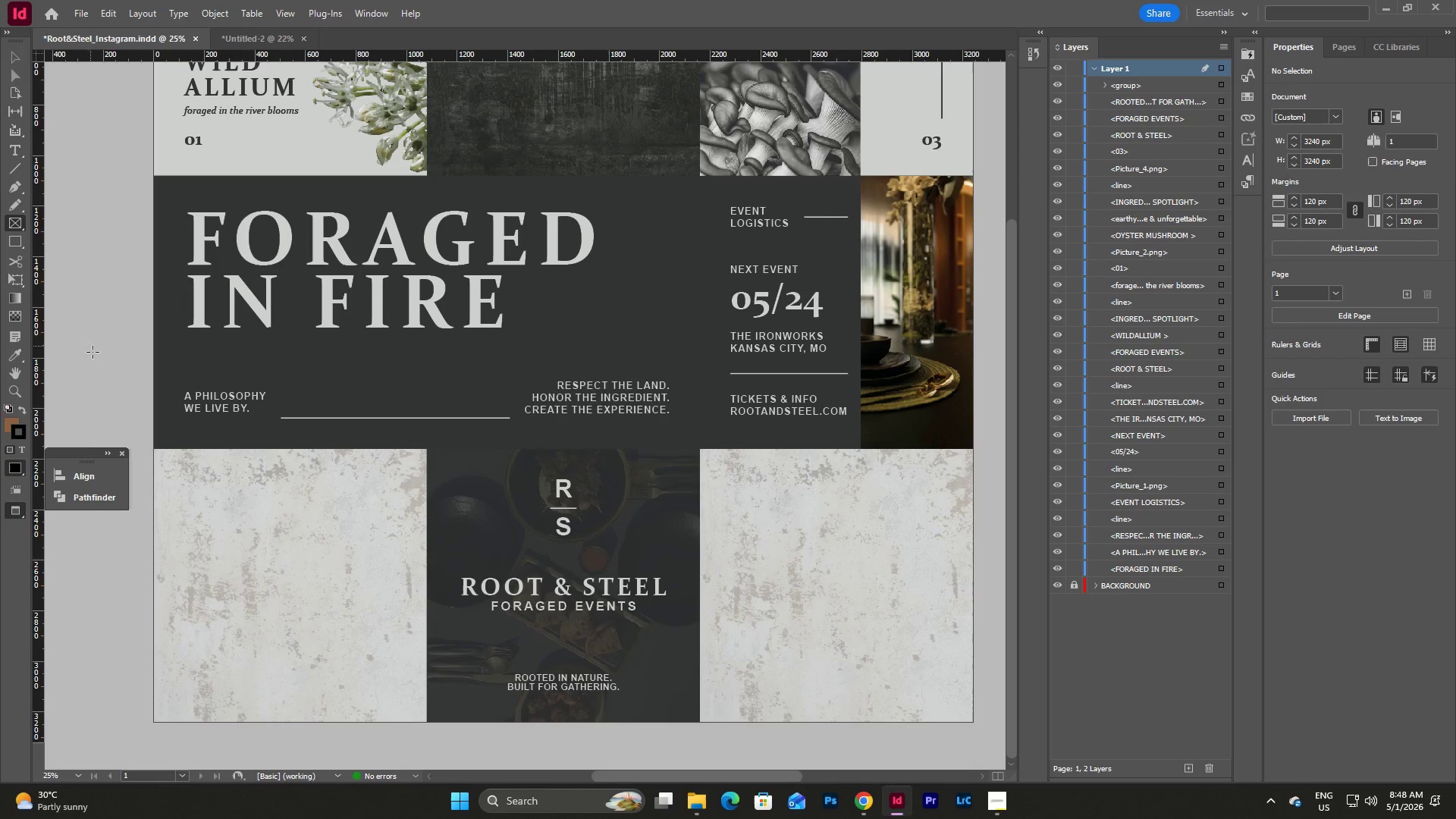 
key(W)
 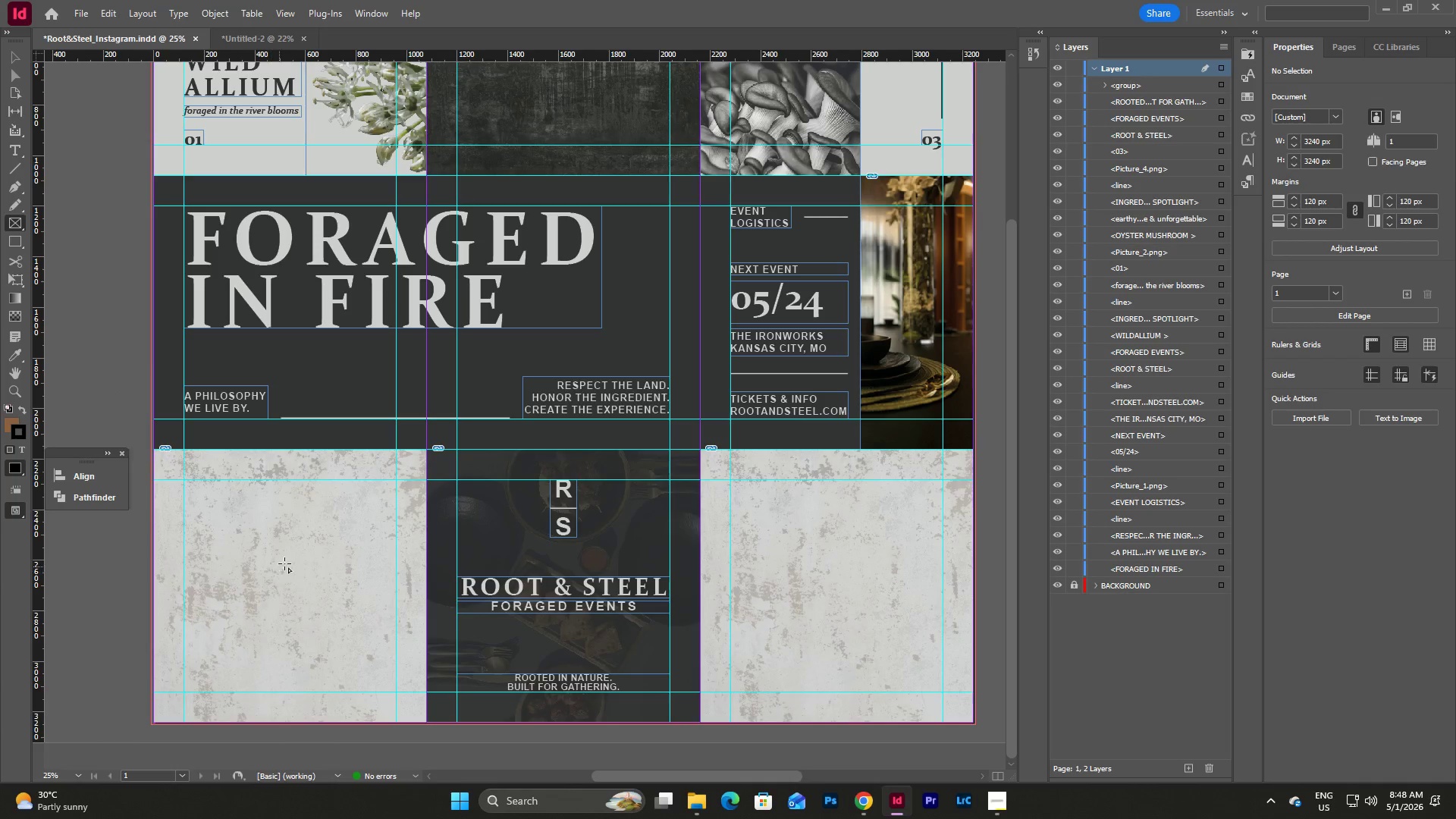 
left_click_drag(start_coordinate=[269, 548], to_coordinate=[418, 714])
 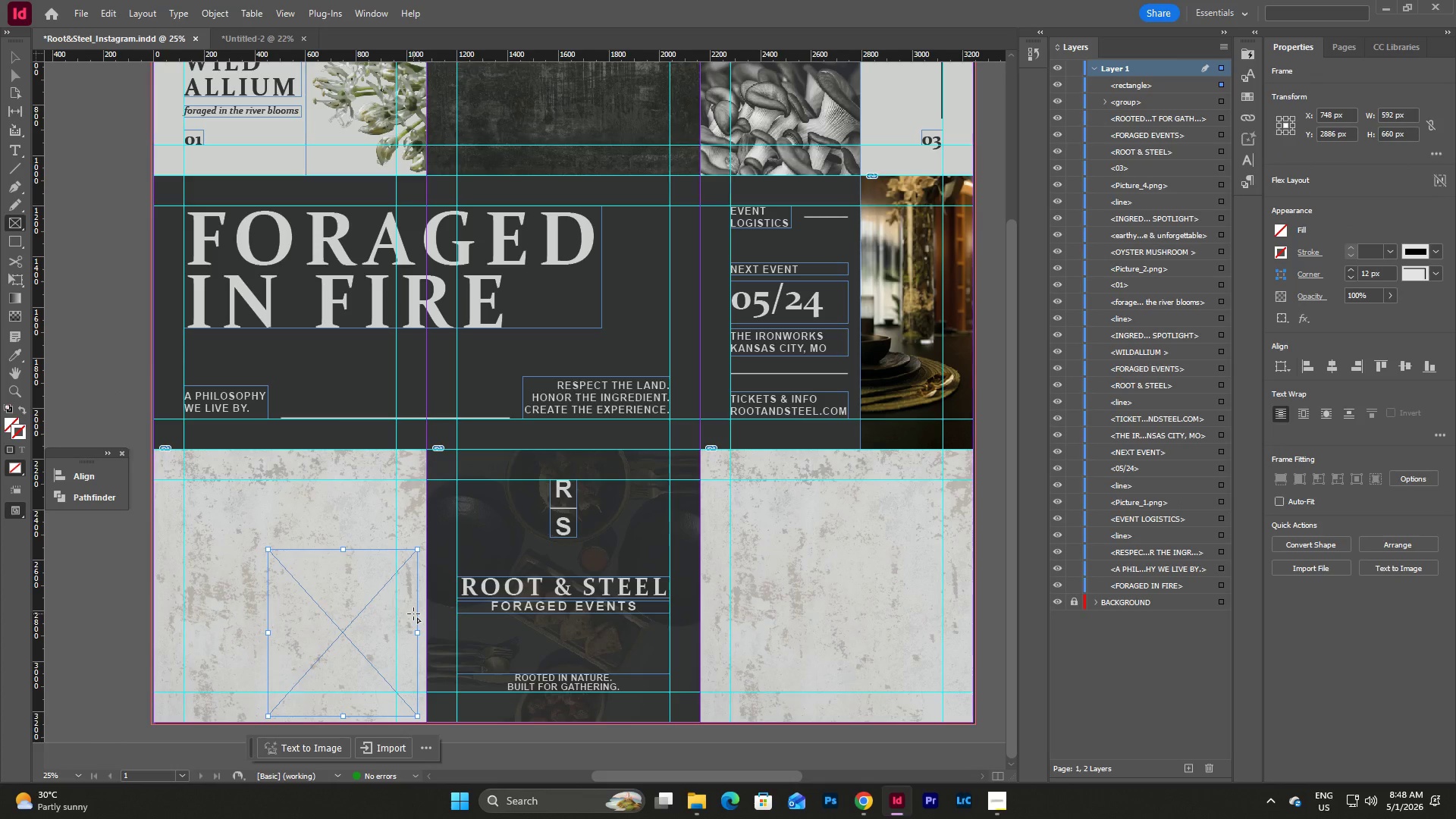 
key(V)
 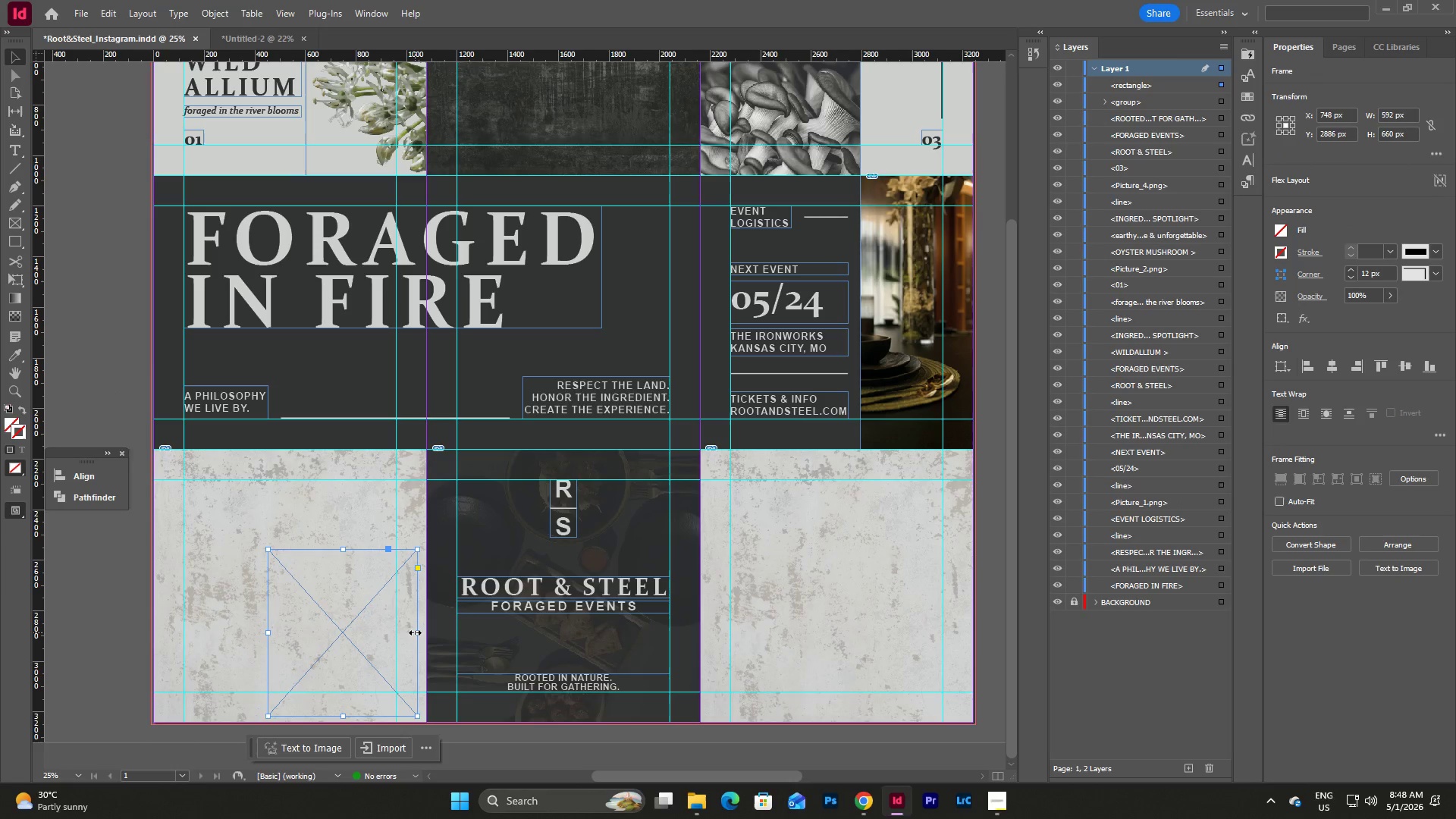 
left_click_drag(start_coordinate=[415, 632], to_coordinate=[427, 635])
 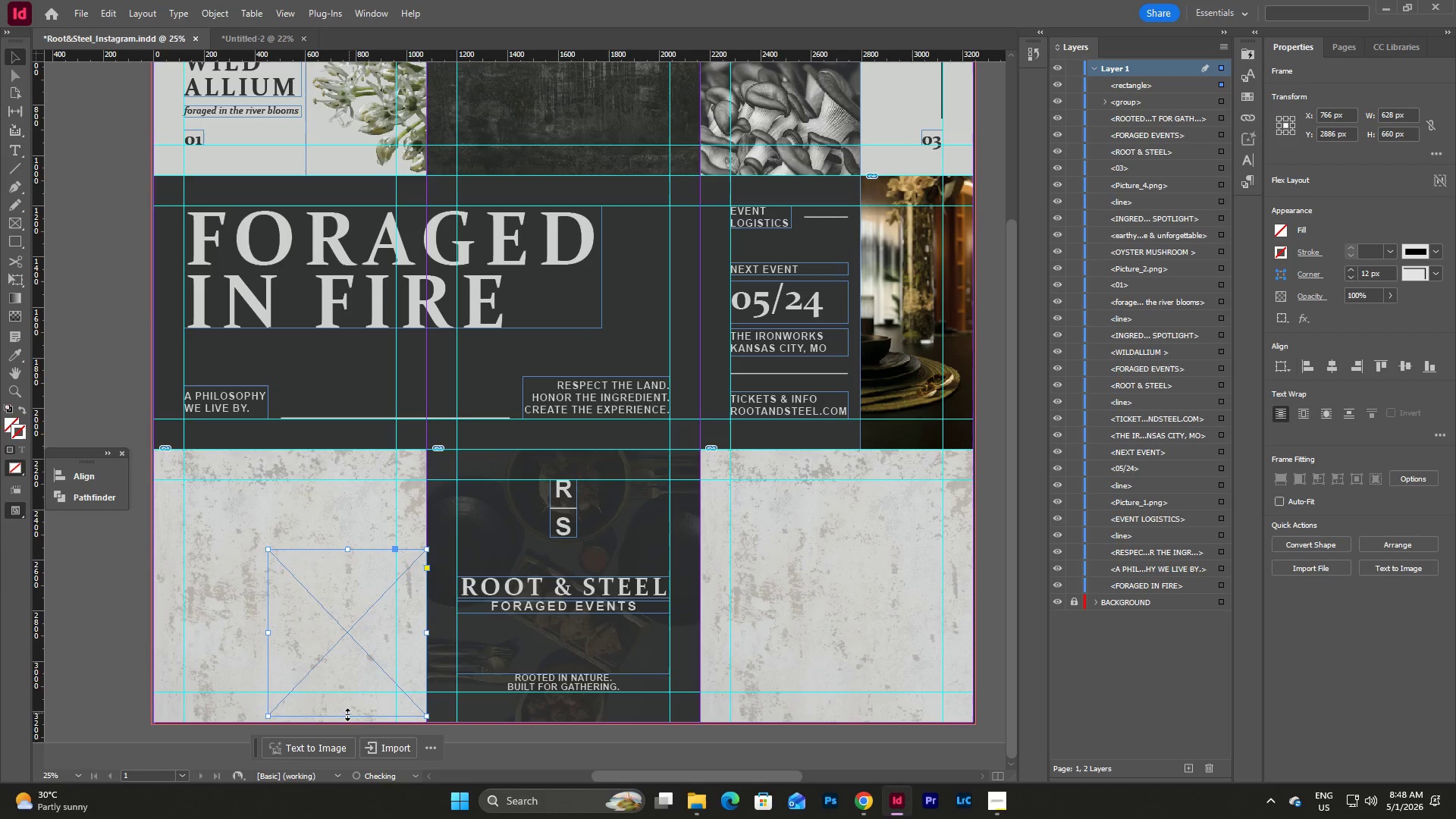 
left_click_drag(start_coordinate=[347, 714], to_coordinate=[348, 721])
 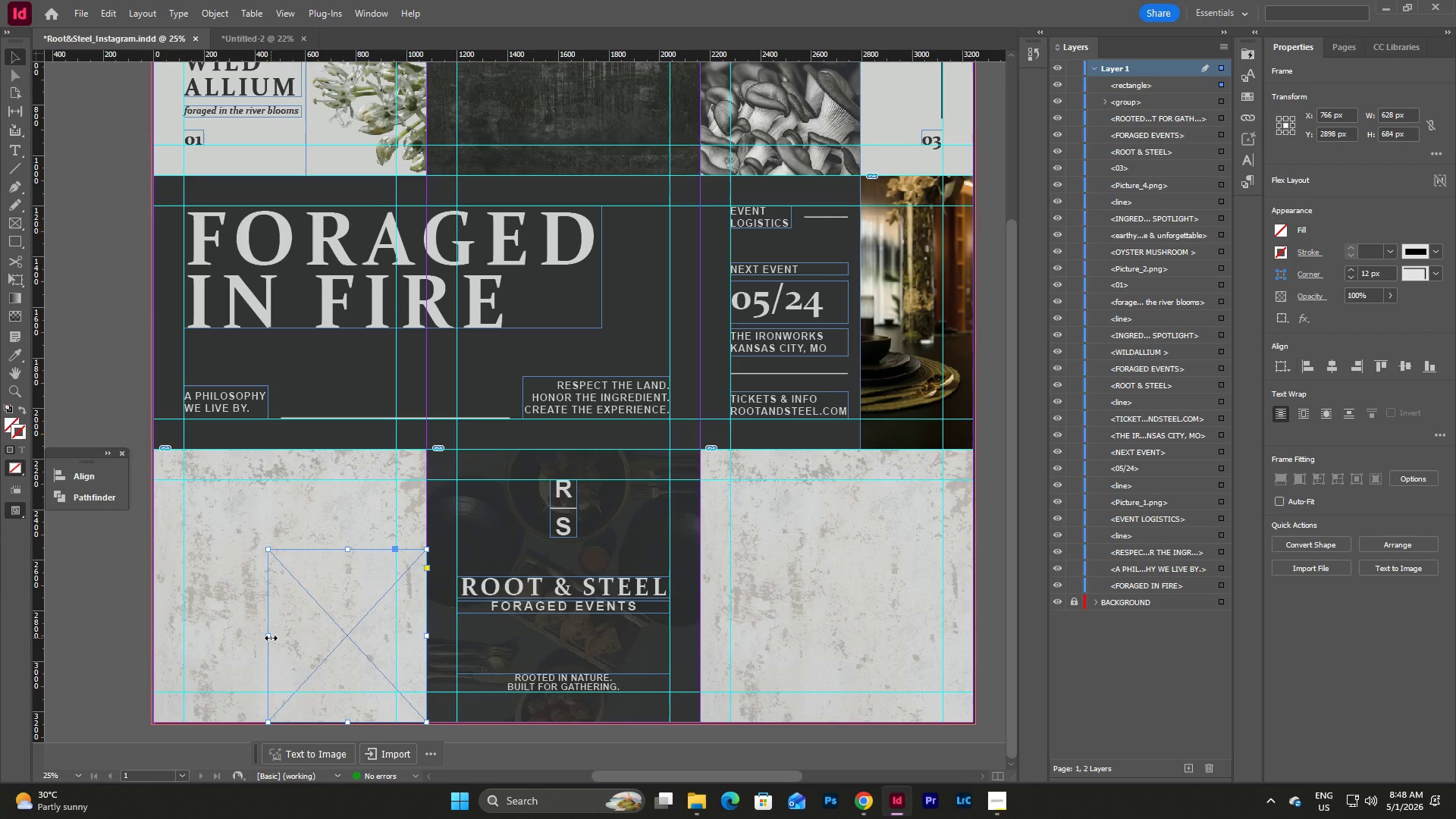 
left_click_drag(start_coordinate=[271, 638], to_coordinate=[228, 639])
 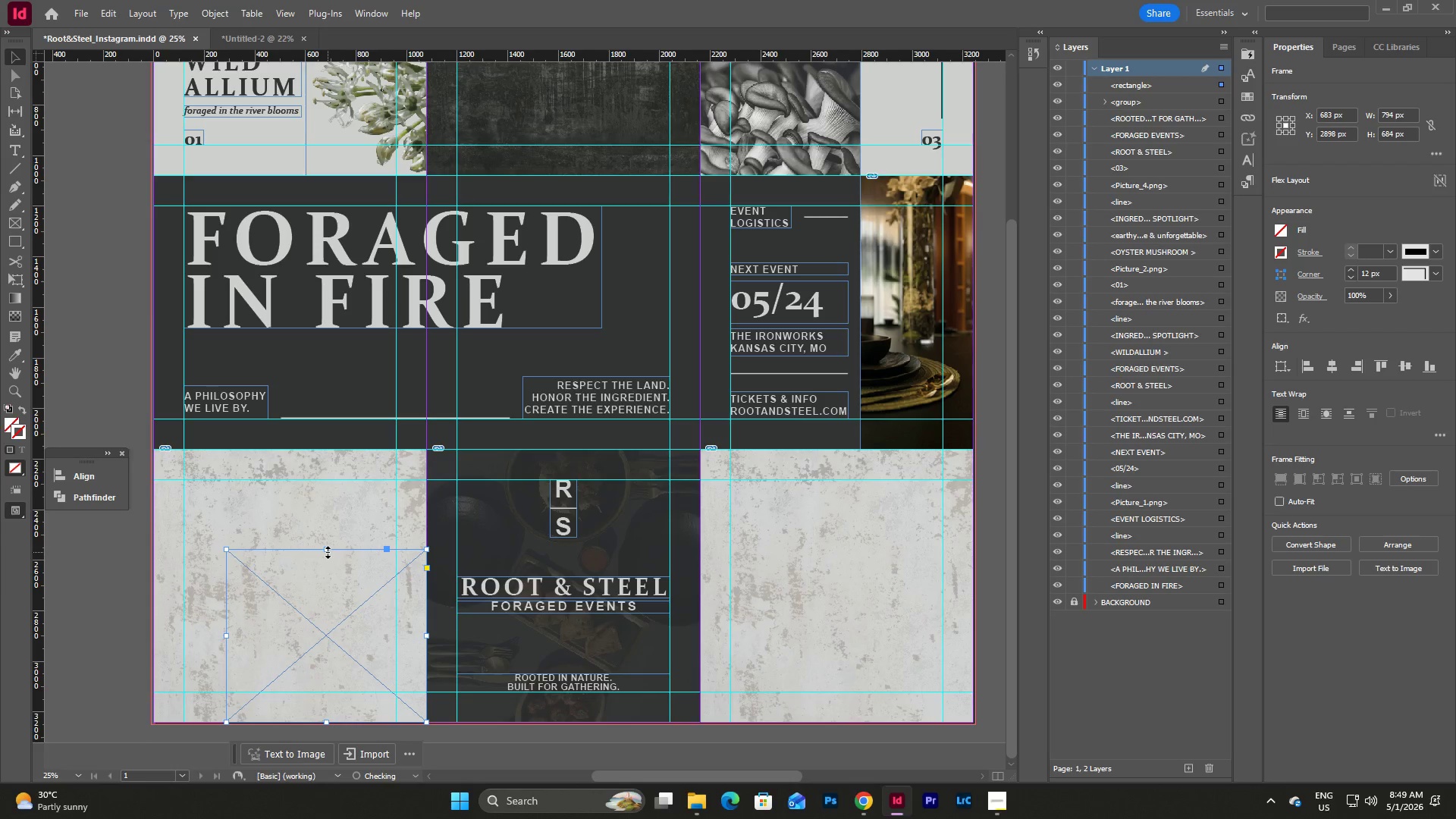 
left_click_drag(start_coordinate=[328, 552], to_coordinate=[328, 538])
 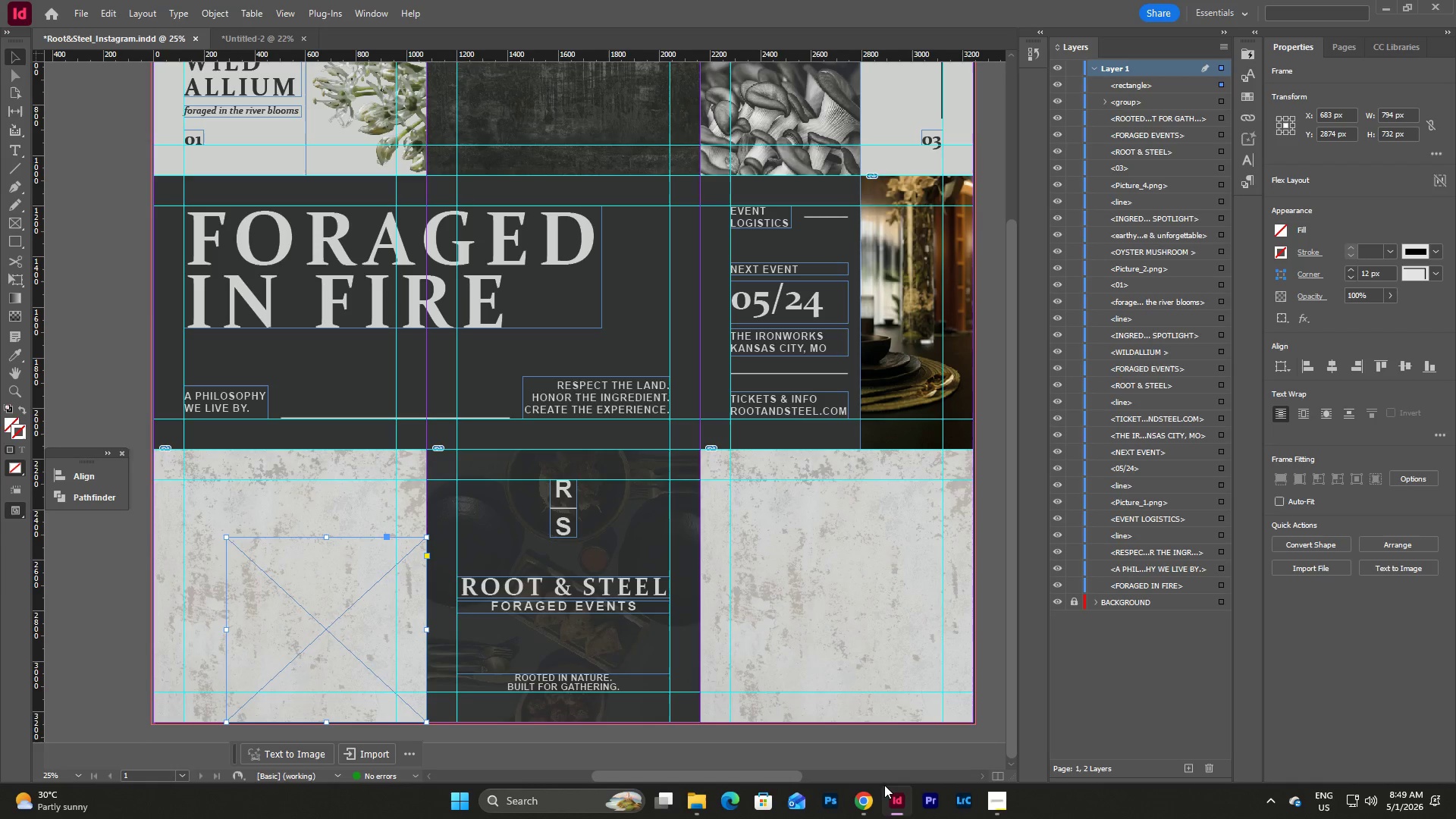 
left_click([875, 795])
 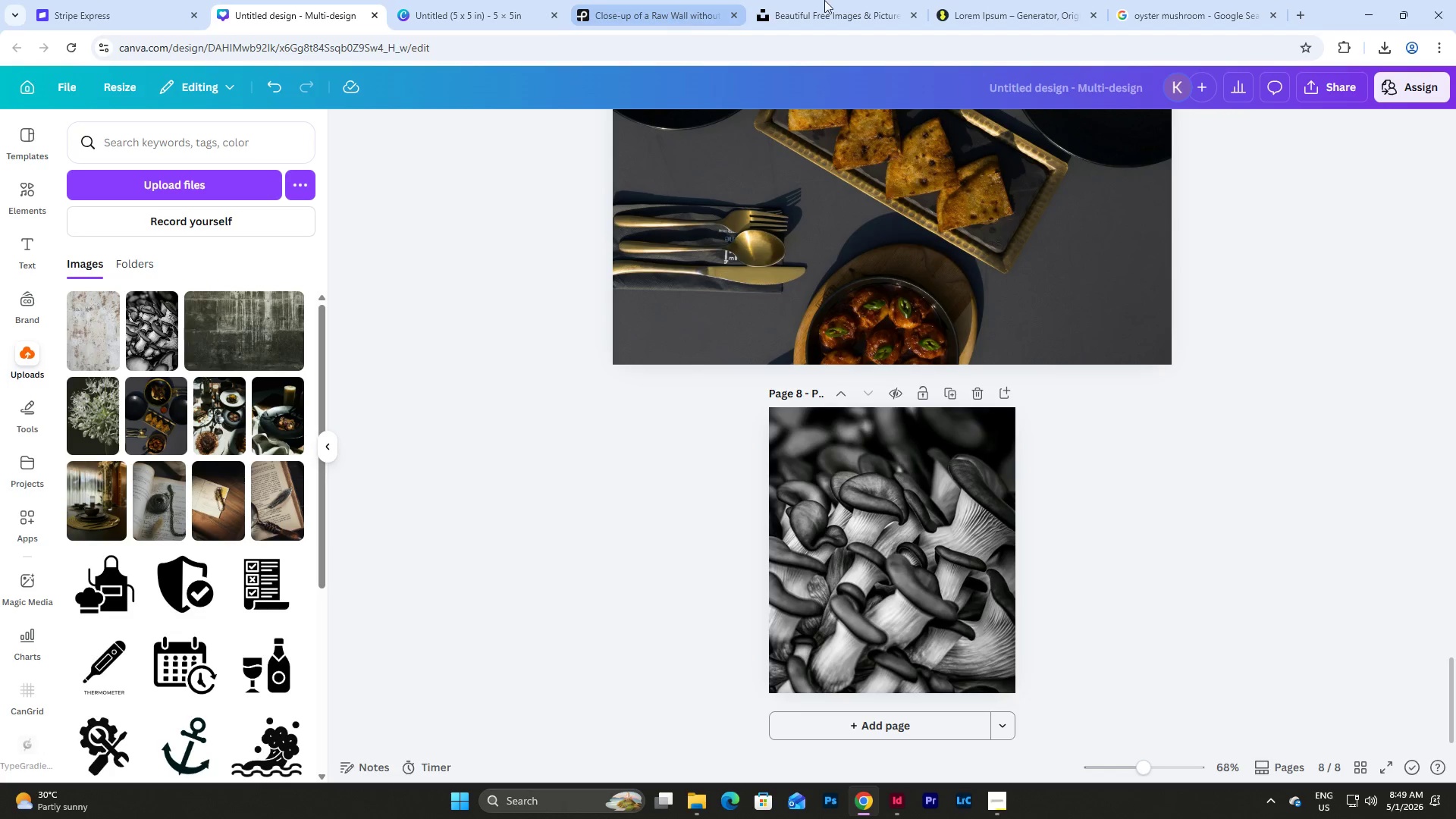 
double_click([1025, 46])
 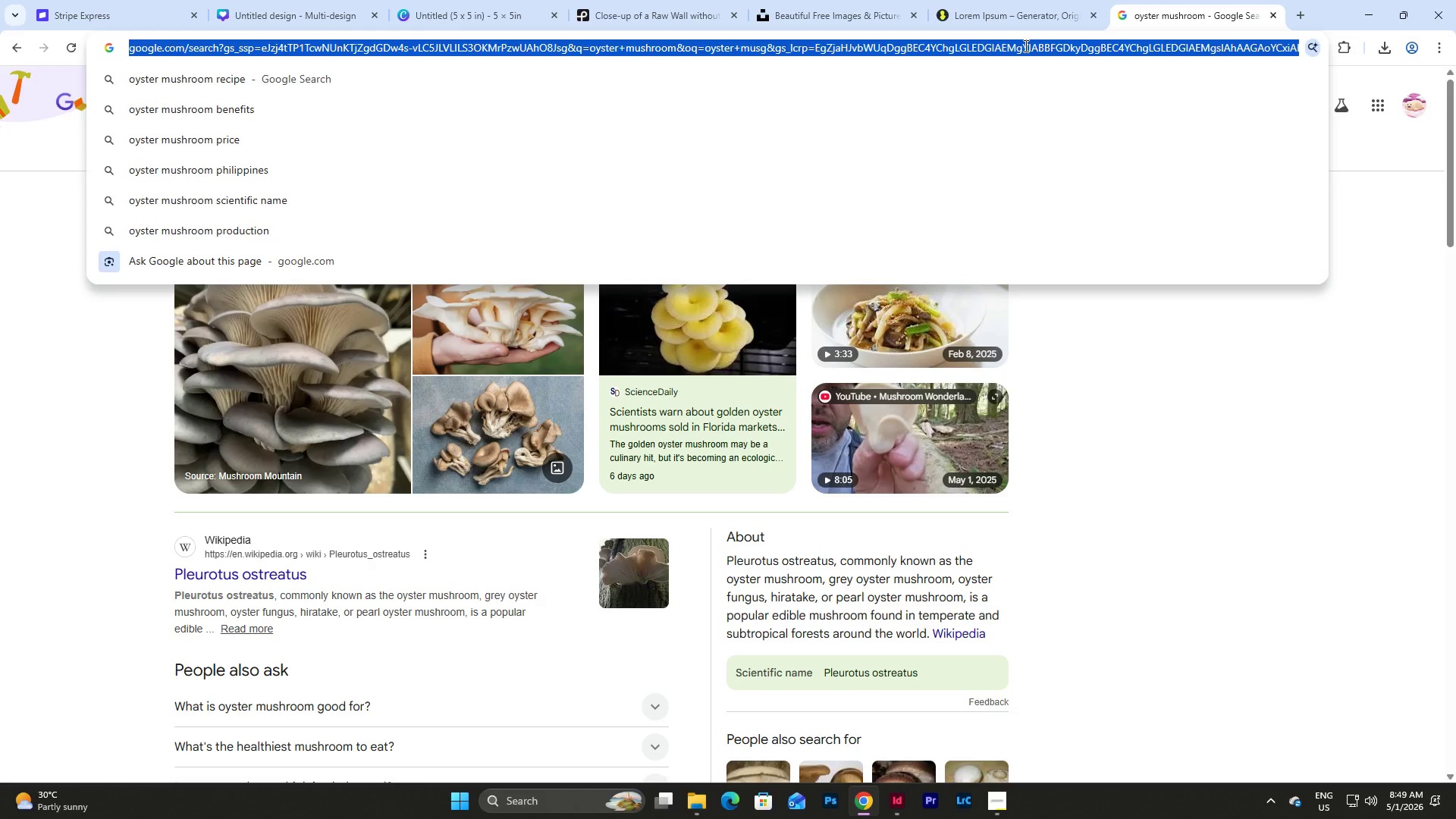 
type(wood sore)
key(Backspace)
type(rel)
 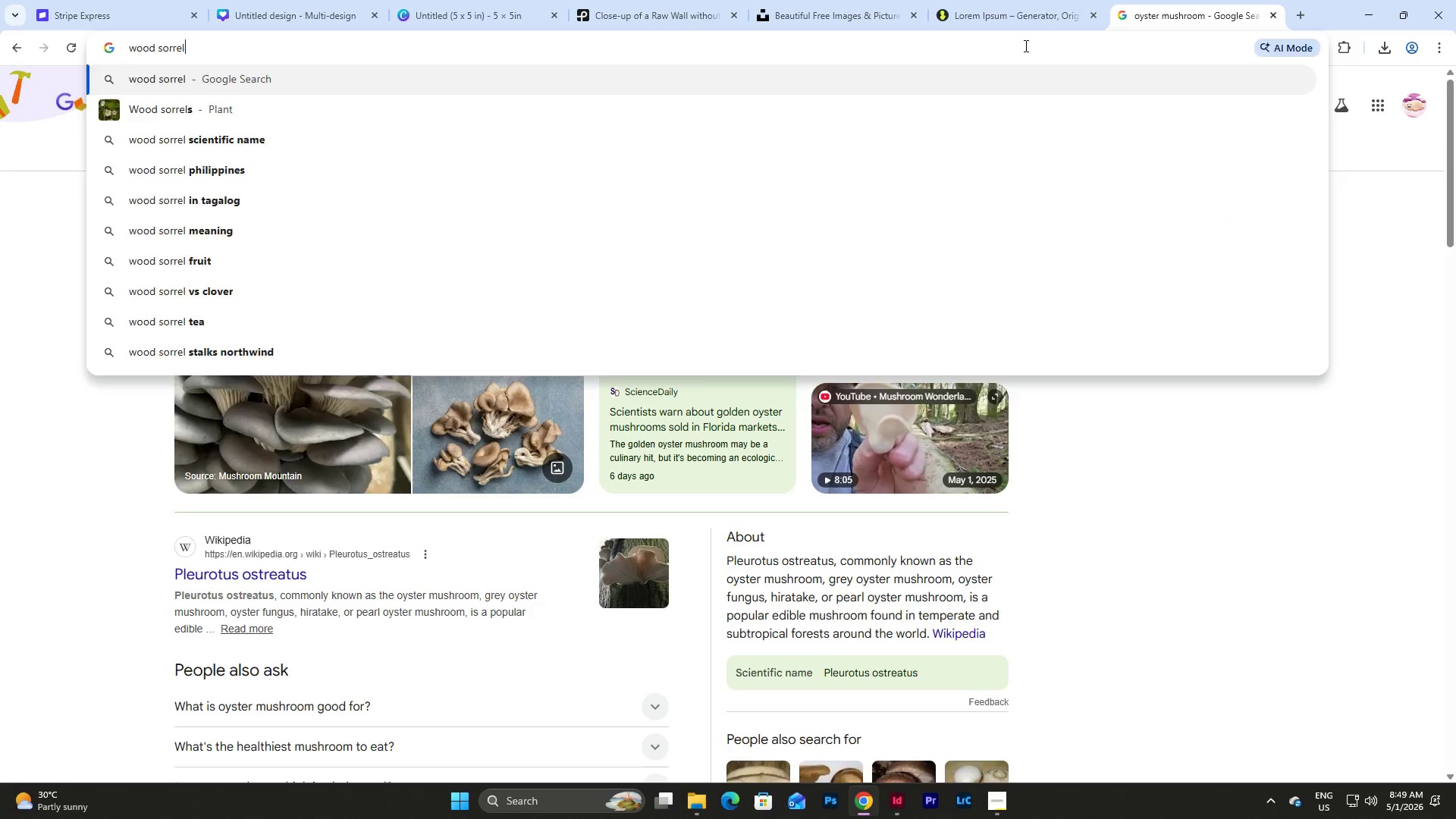 
key(Enter)
 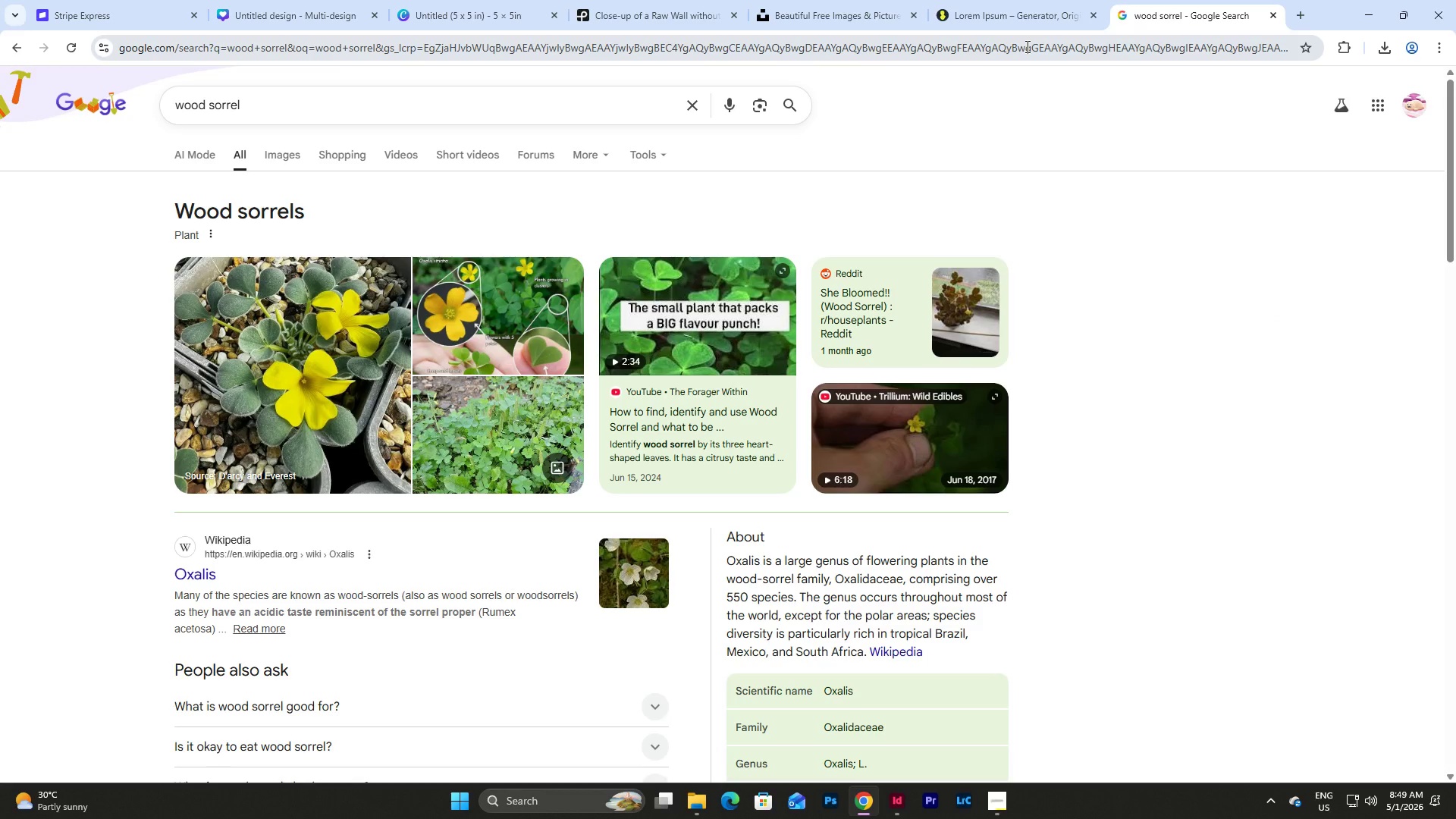 
left_click([841, 0])
 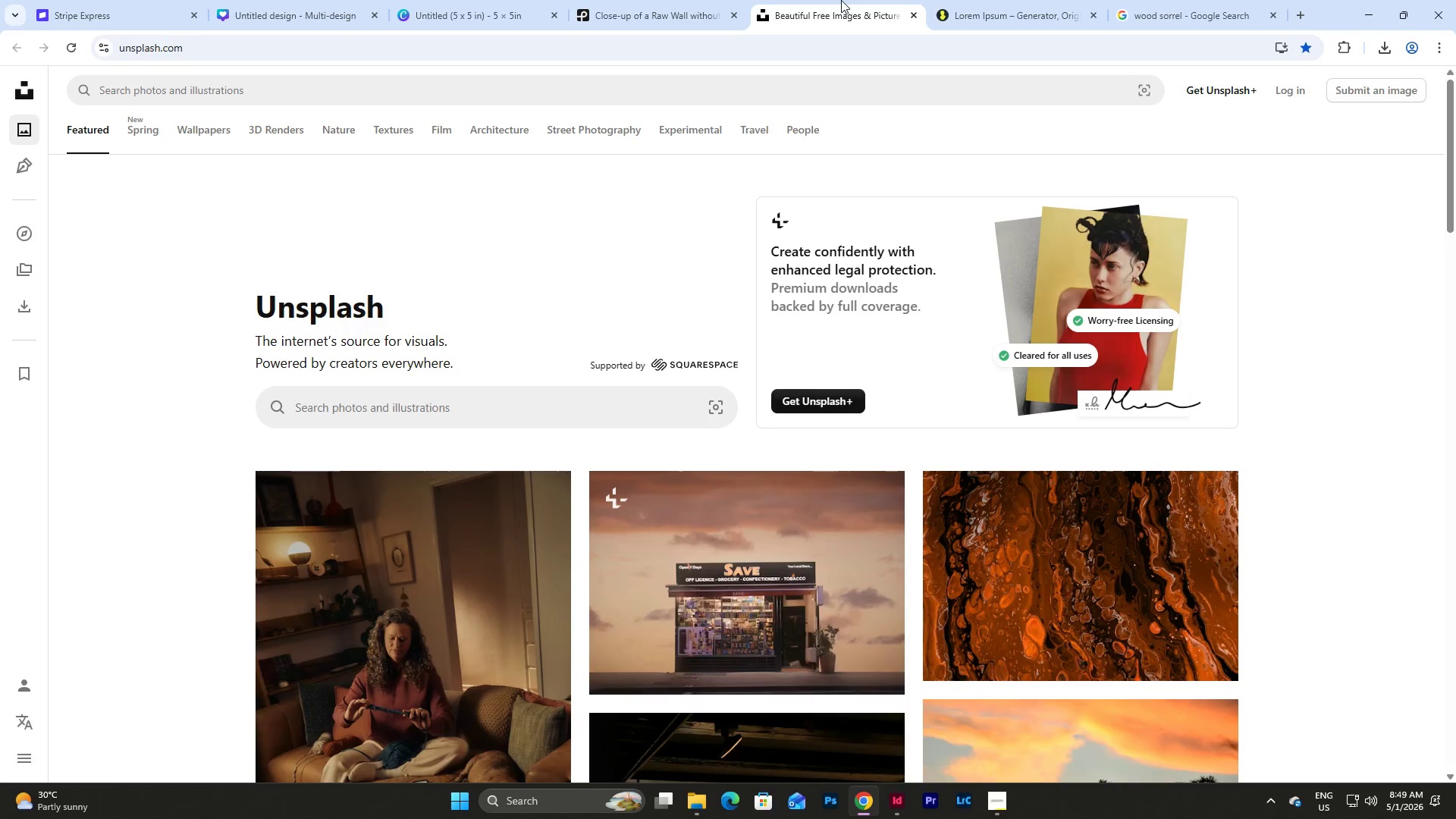 
left_click([574, 0])
 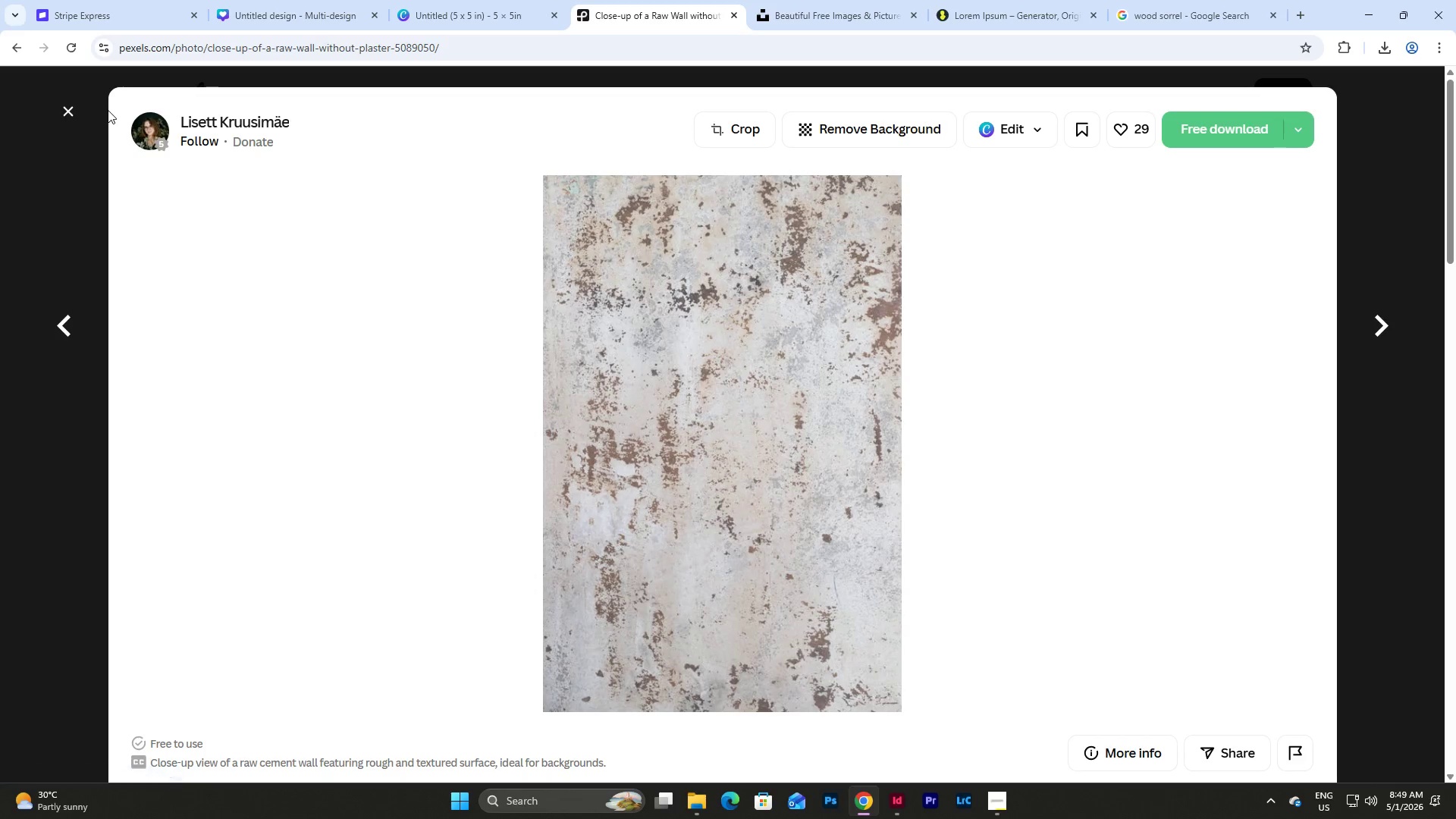 
double_click([67, 108])
 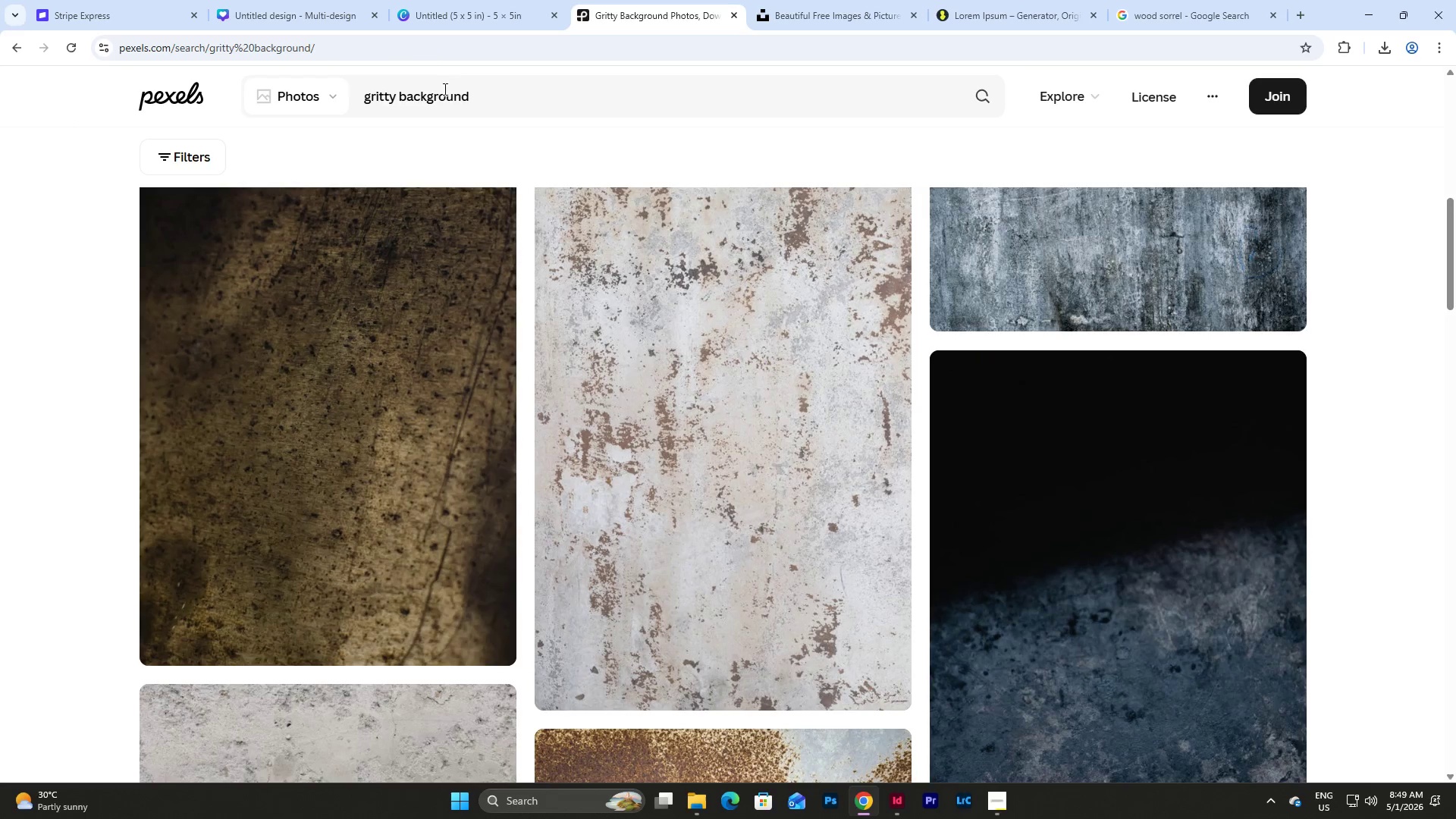 
left_click_drag(start_coordinate=[499, 87], to_coordinate=[258, 80])
 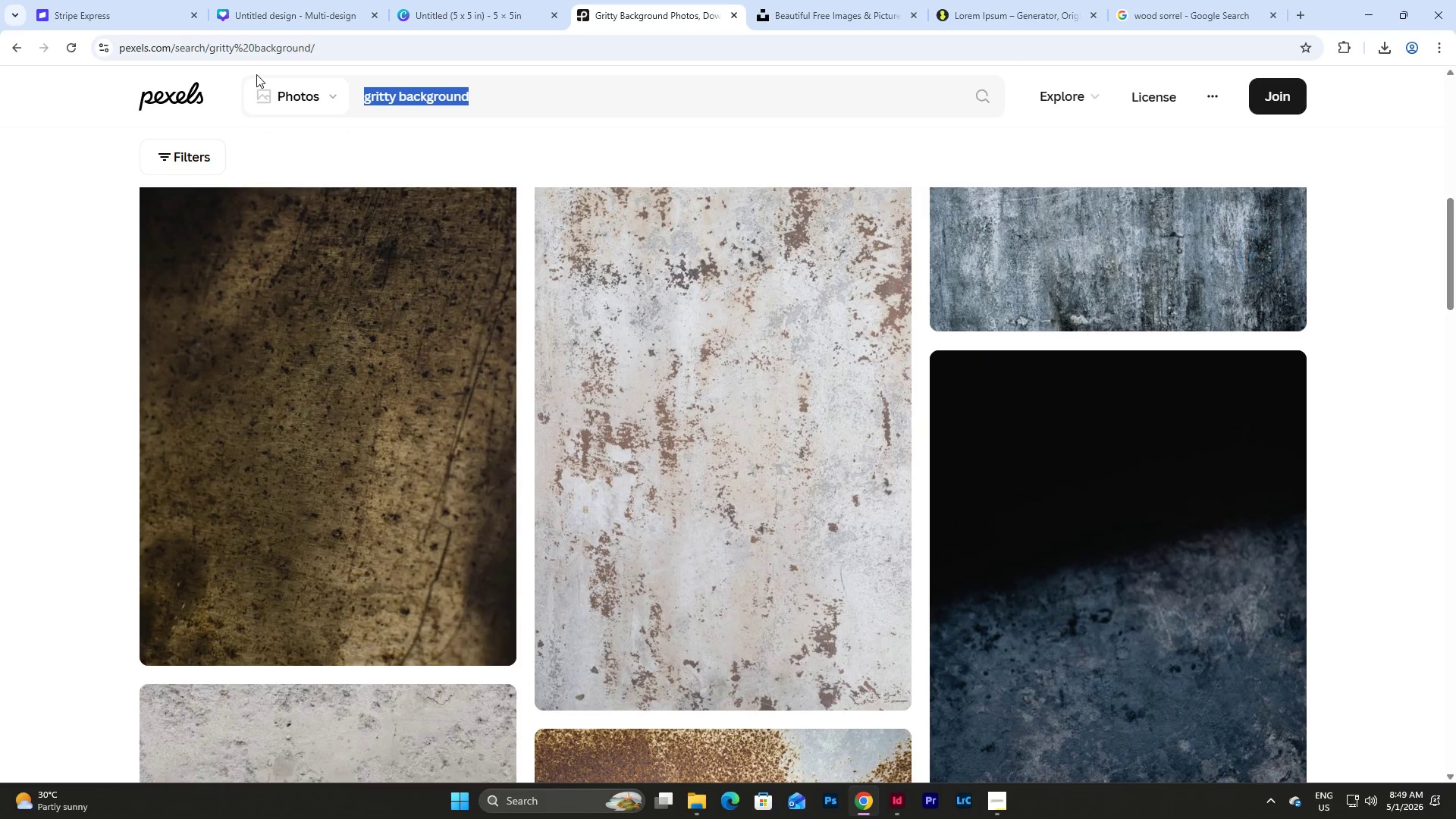 
type(wood sorrel food)
 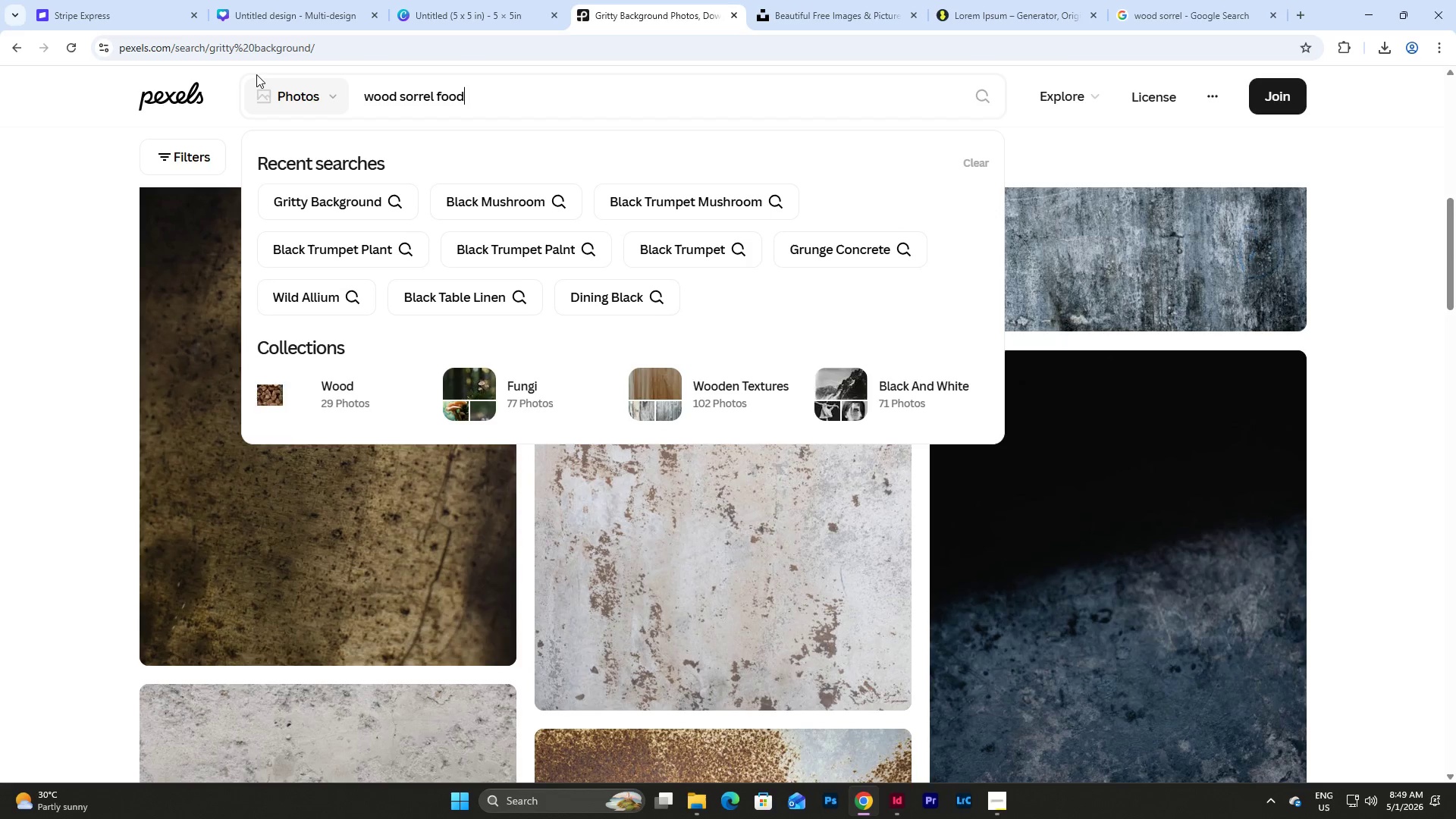 
key(Enter)
 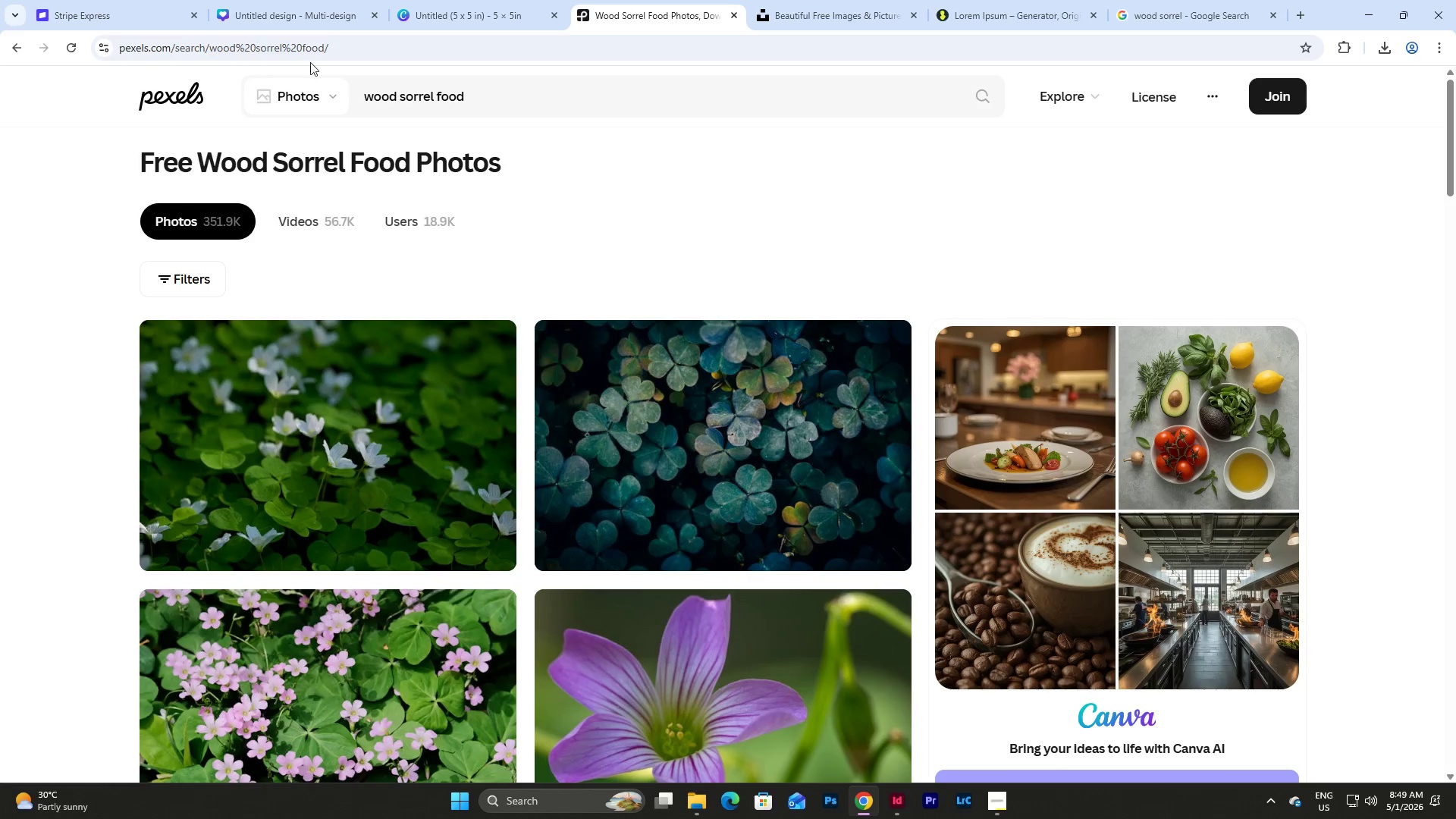 
scroll: coordinate [694, 224], scroll_direction: down, amount: 42.0
 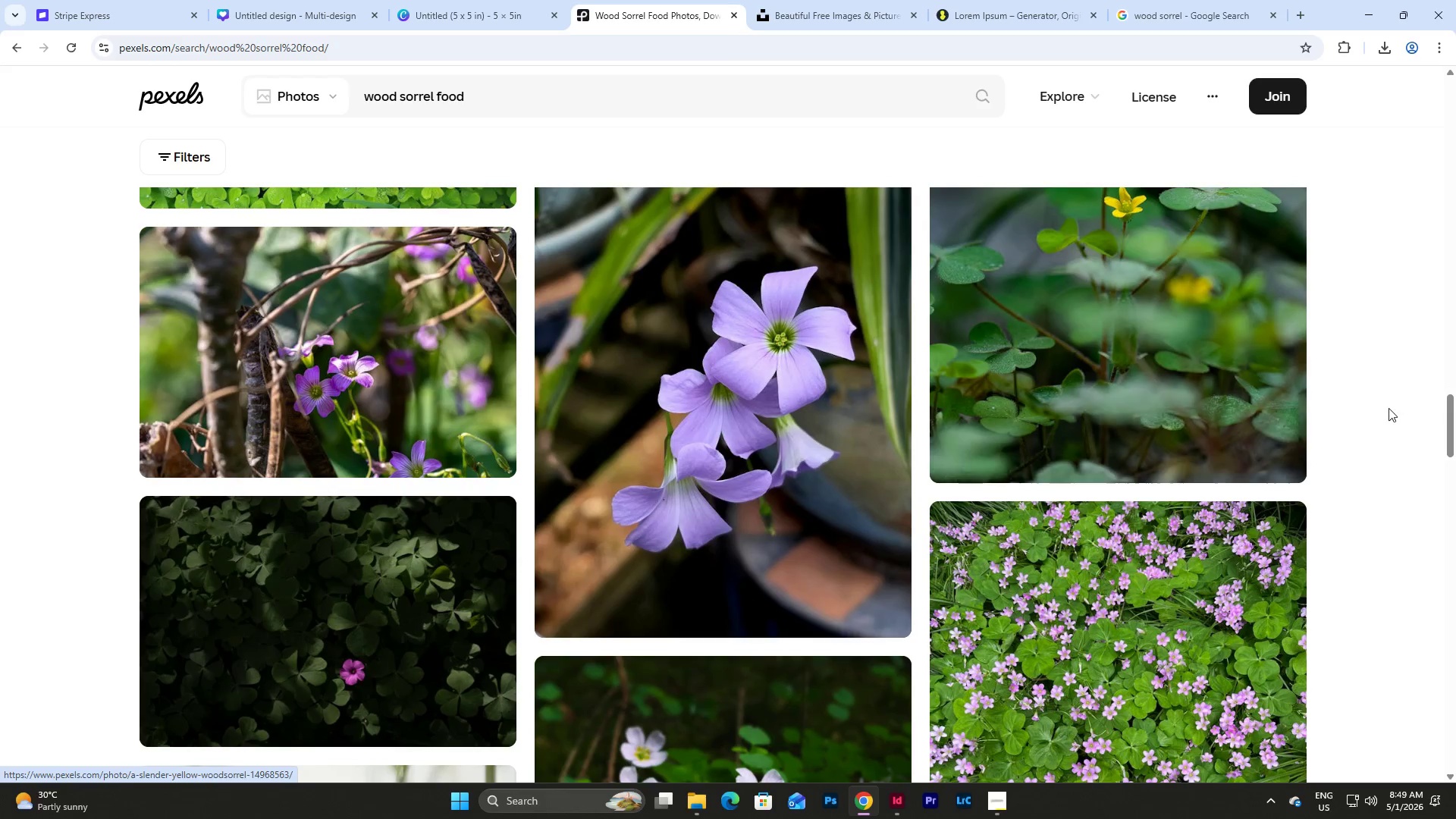 
left_click_drag(start_coordinate=[1449, 424], to_coordinate=[1437, 79])
 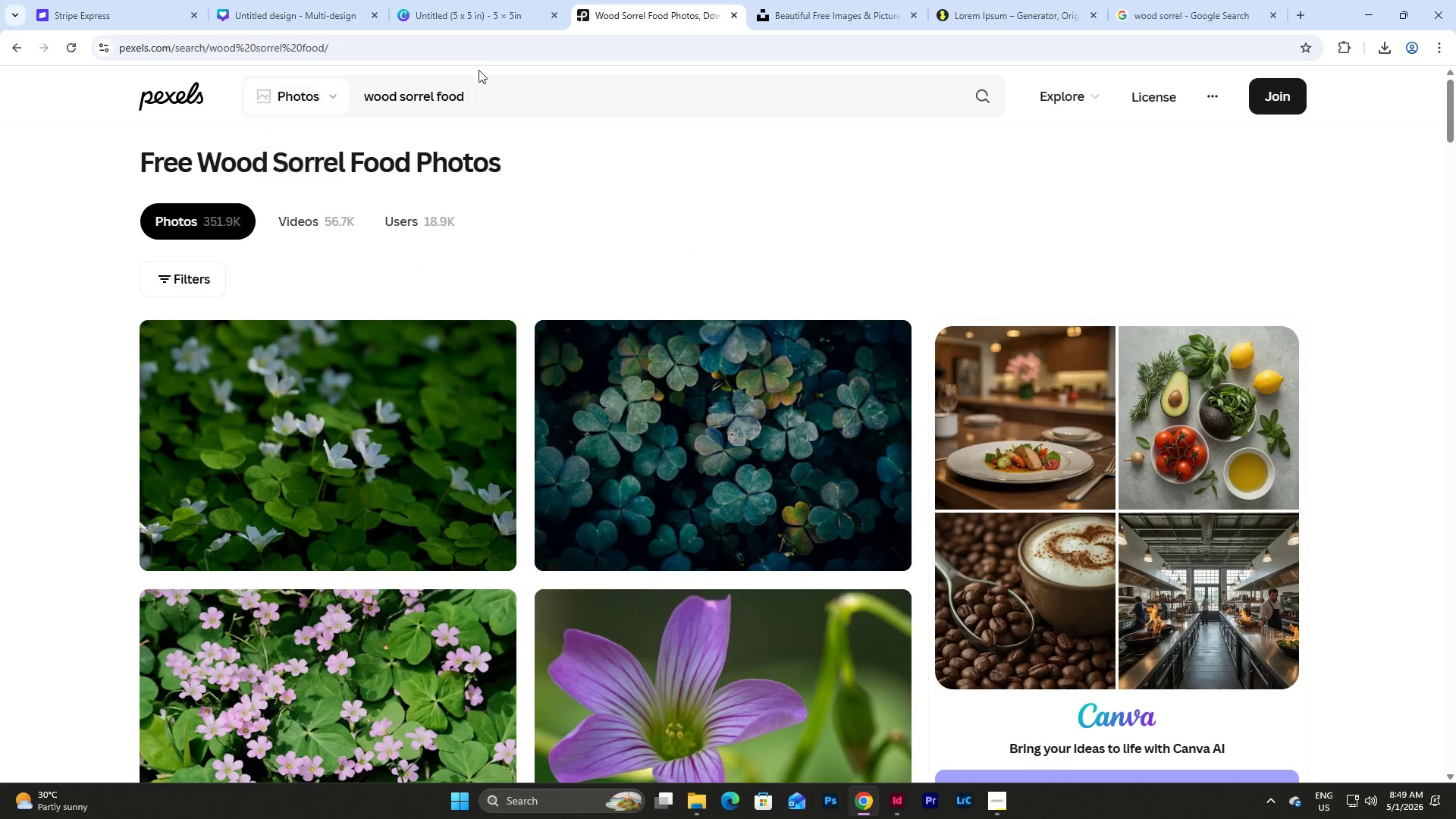 
left_click([507, 102])
 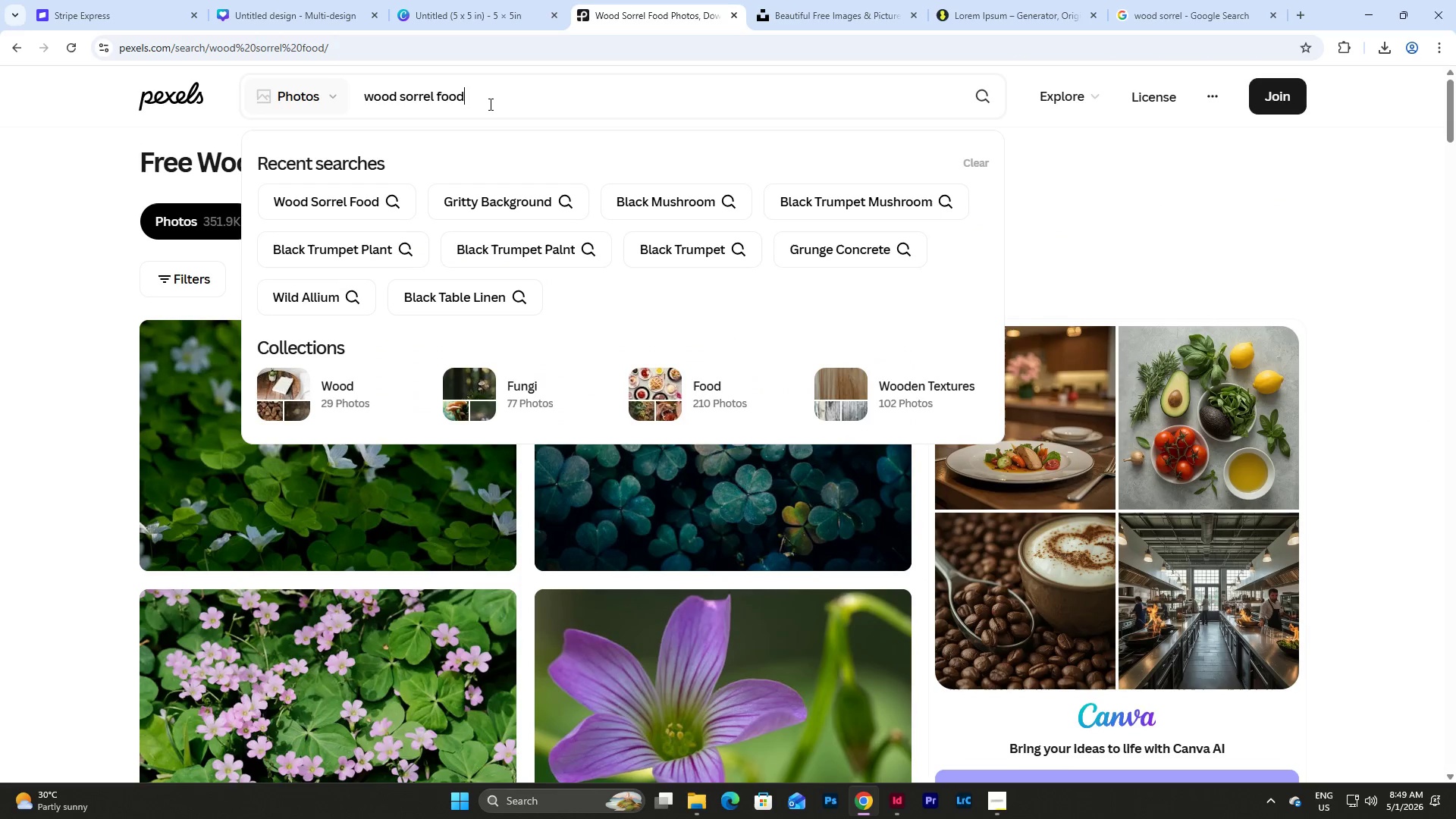 
left_click_drag(start_coordinate=[488, 104], to_coordinate=[436, 108])
 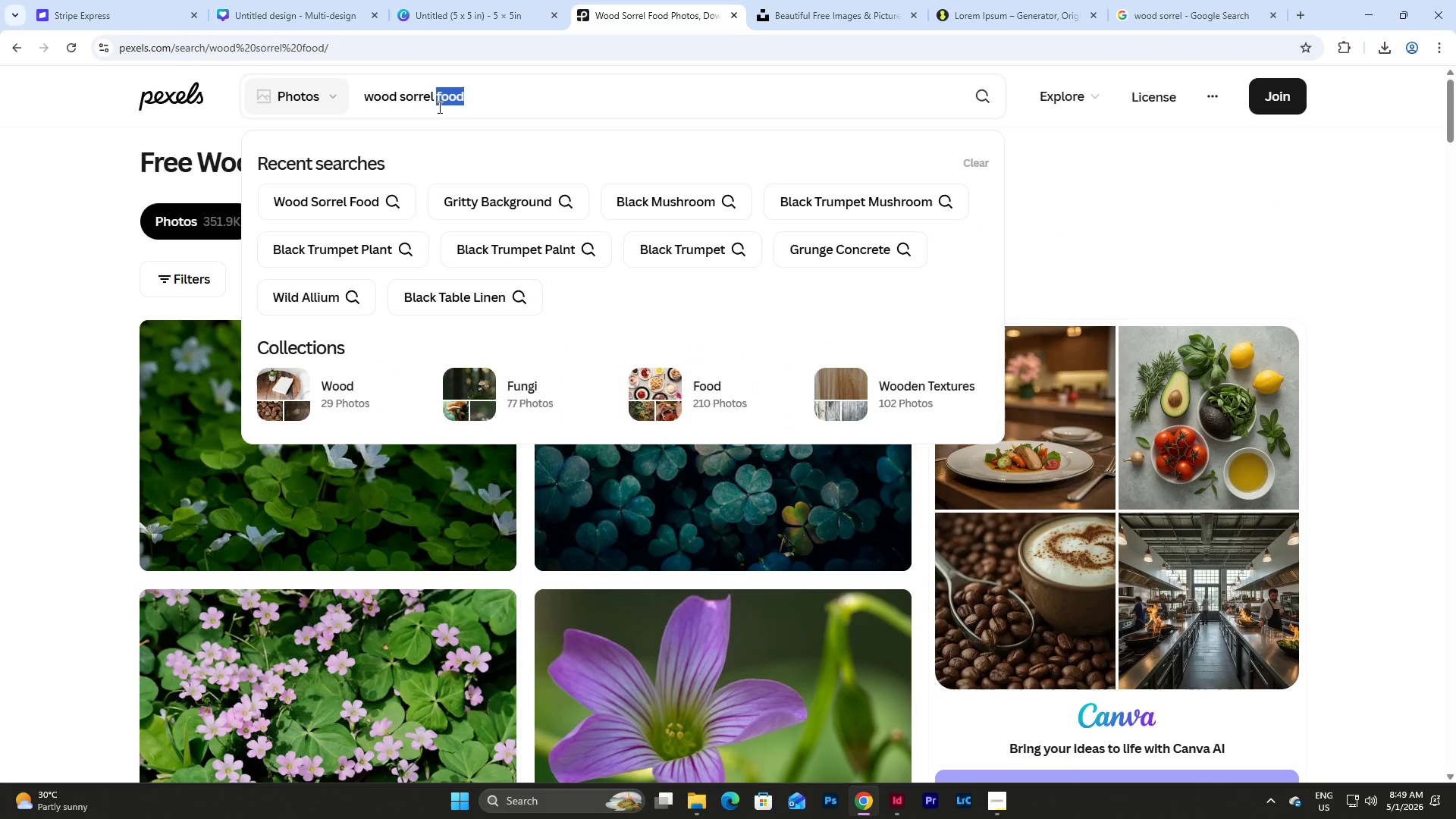 
type(plating)
 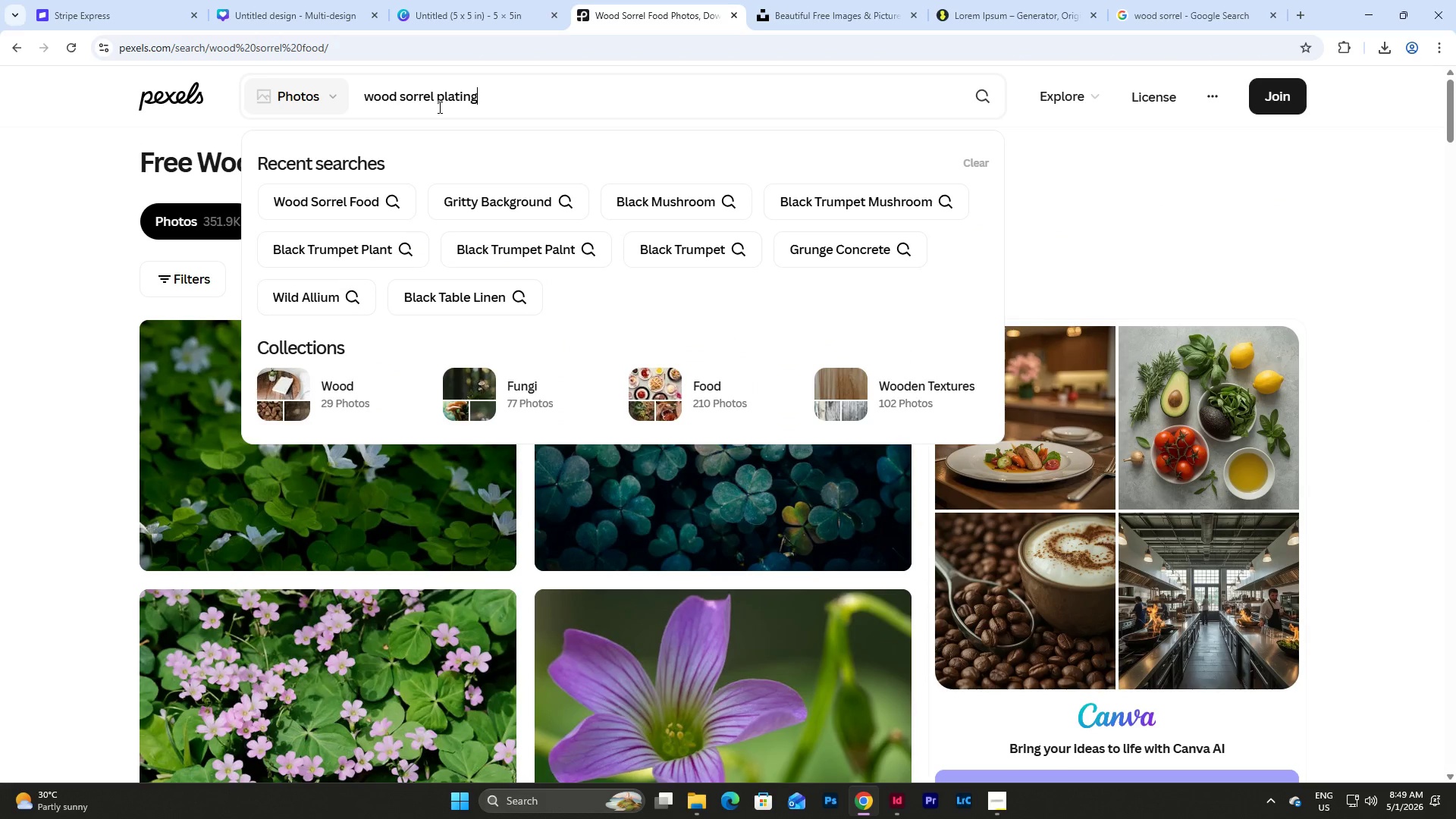 
key(Enter)
 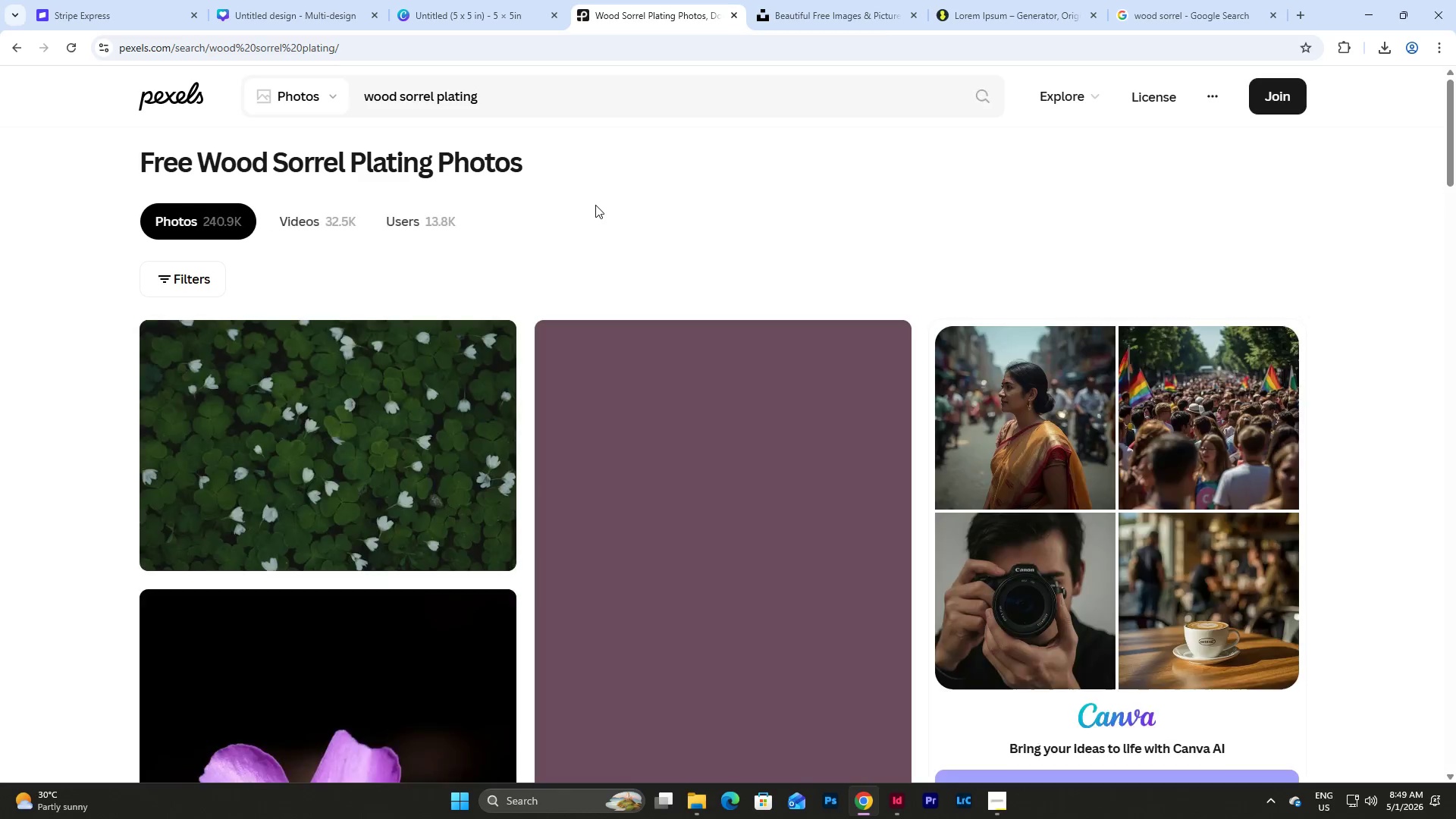 
scroll: coordinate [723, 249], scroll_direction: down, amount: 62.0
 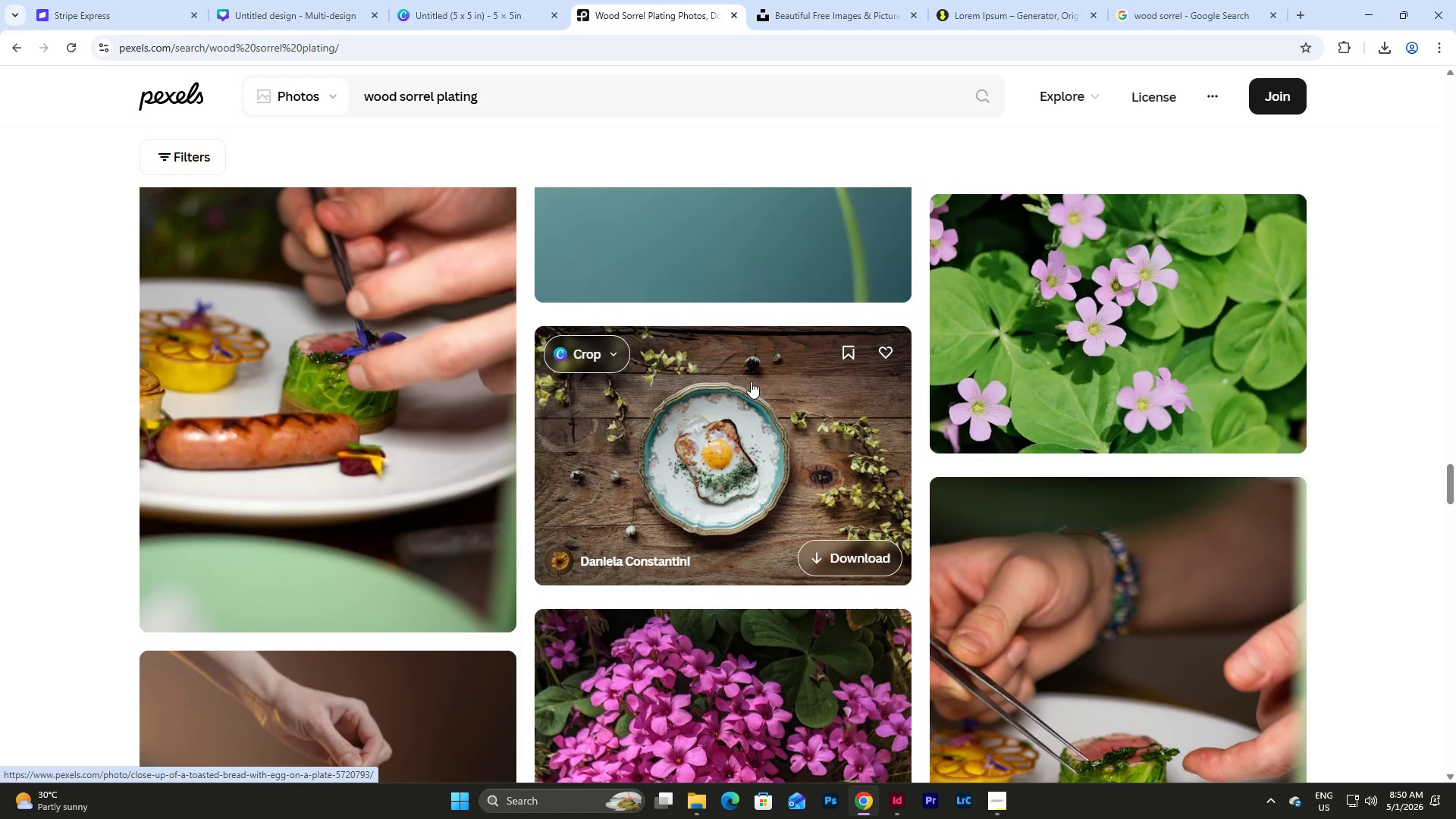 
right_click([751, 381])
 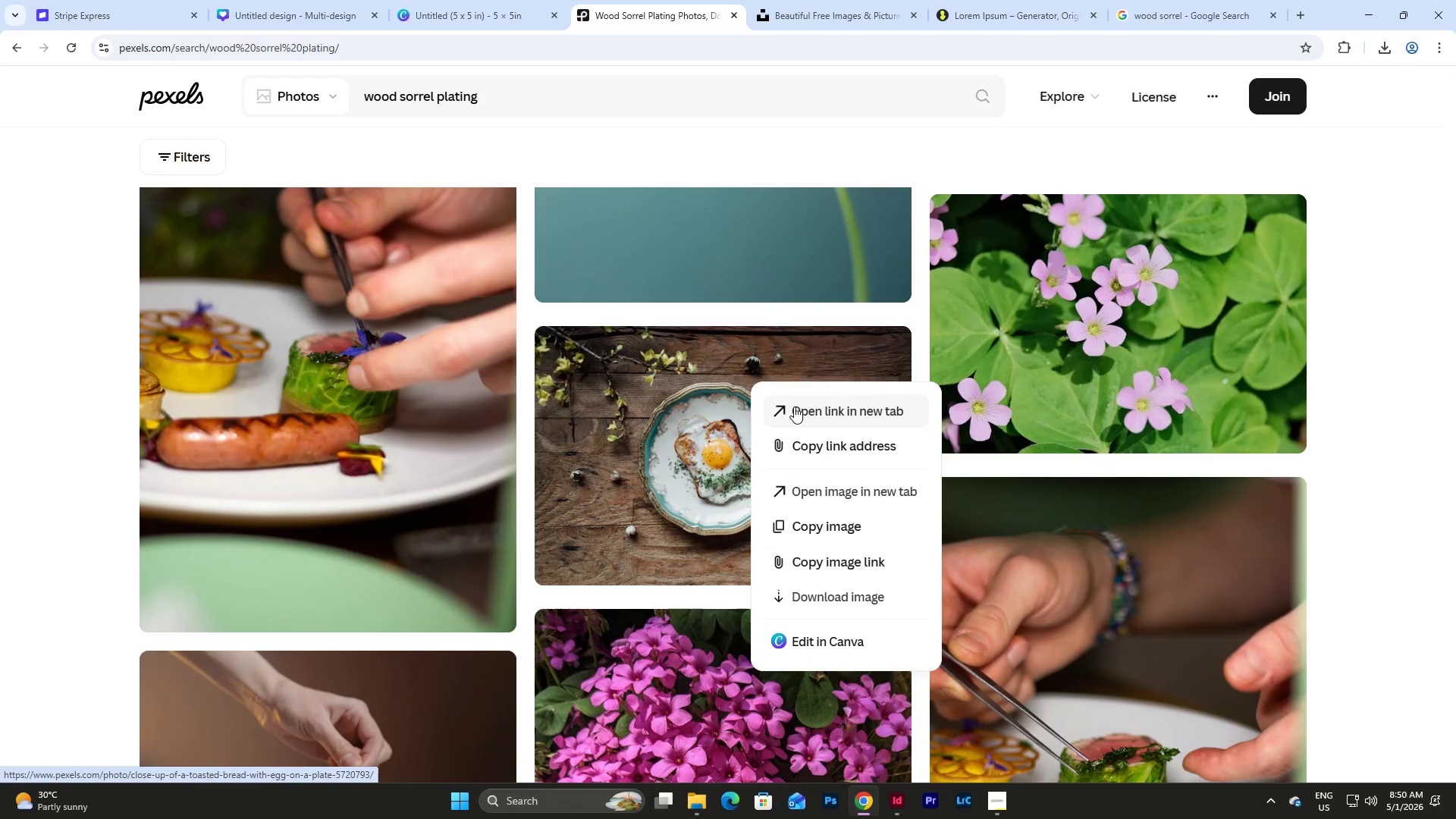 
left_click([803, 412])
 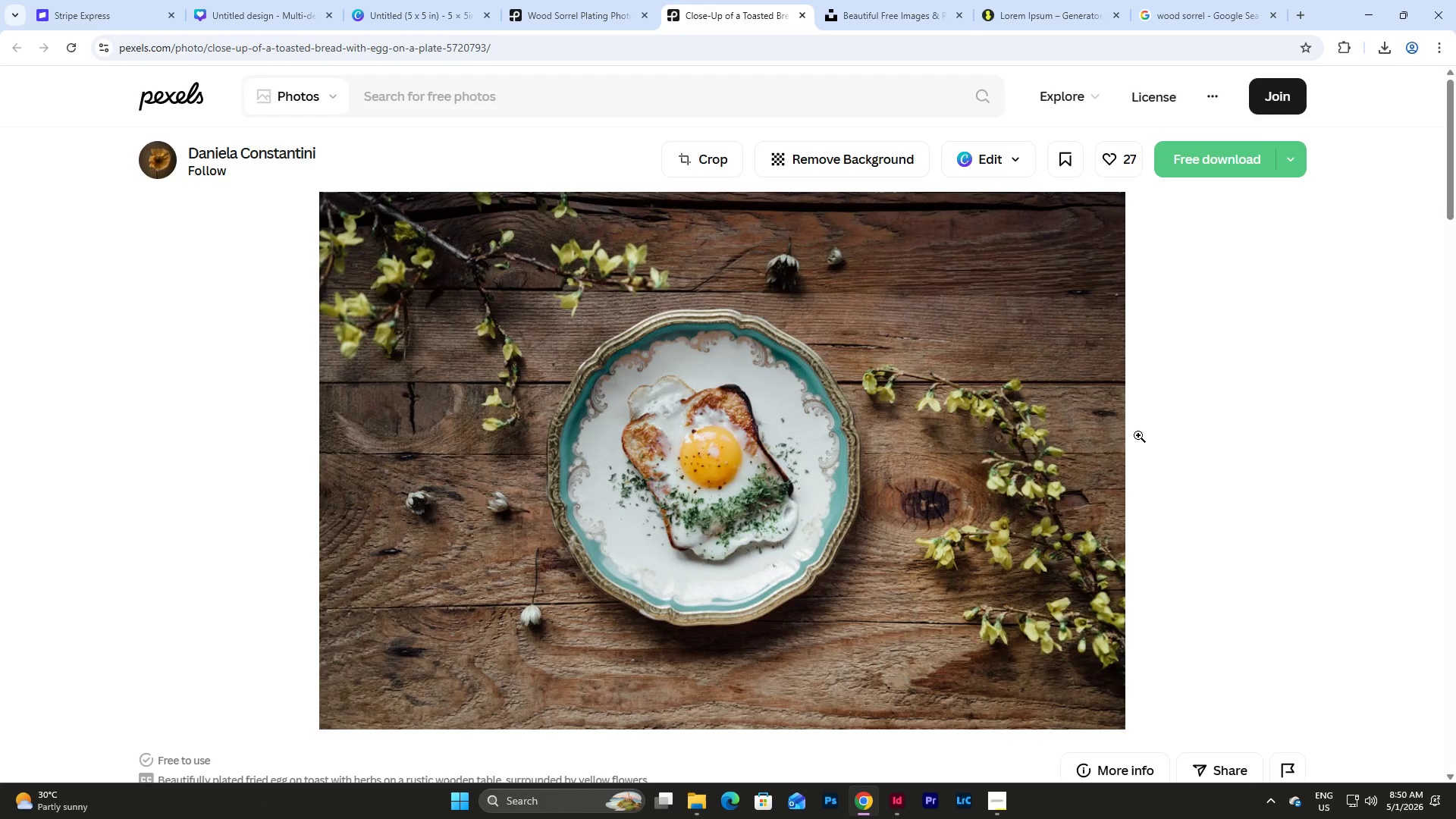 
scroll: coordinate [1138, 435], scroll_direction: down, amount: 6.0
 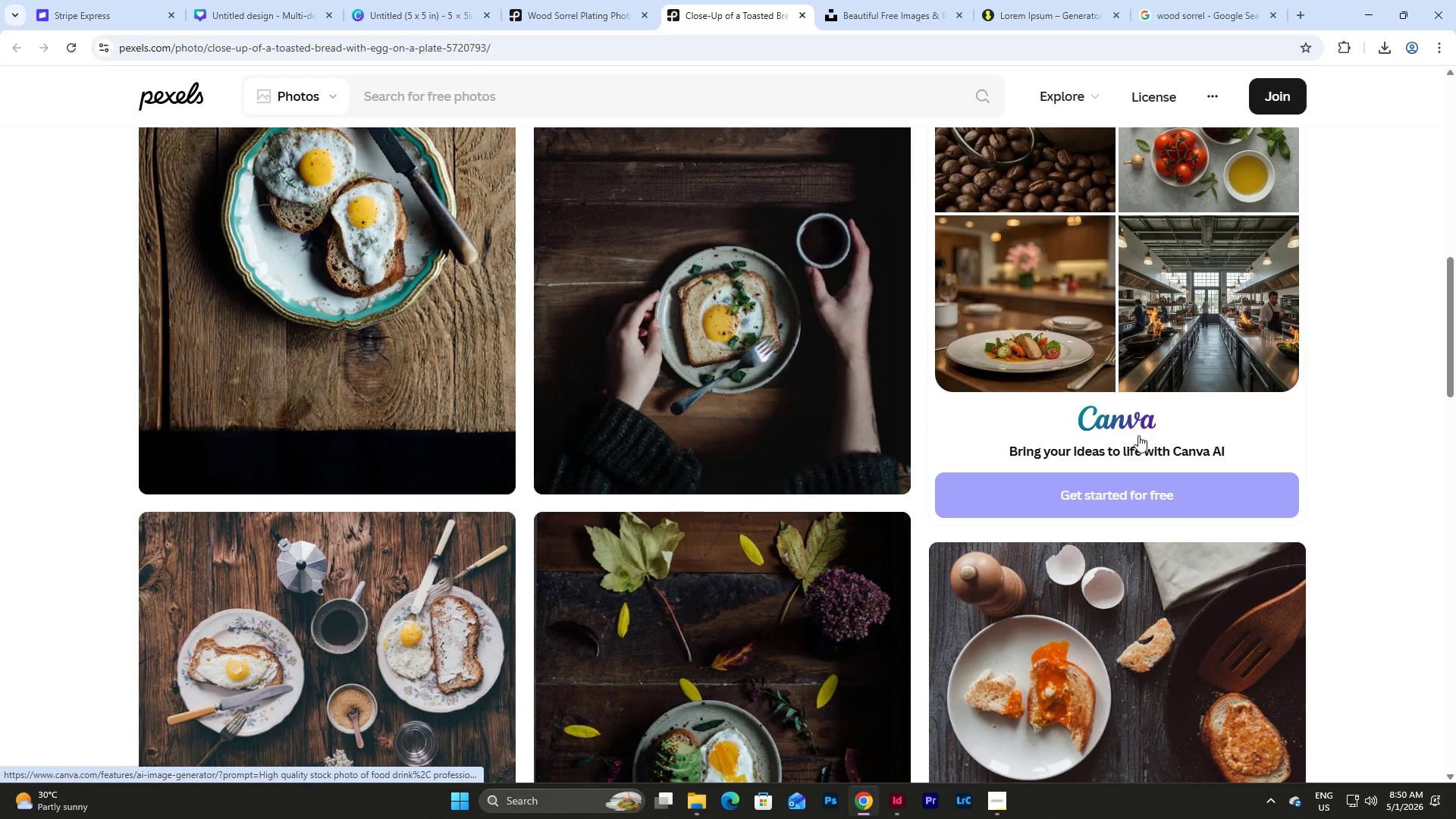 
scroll: coordinate [915, 281], scroll_direction: up, amount: 10.0
 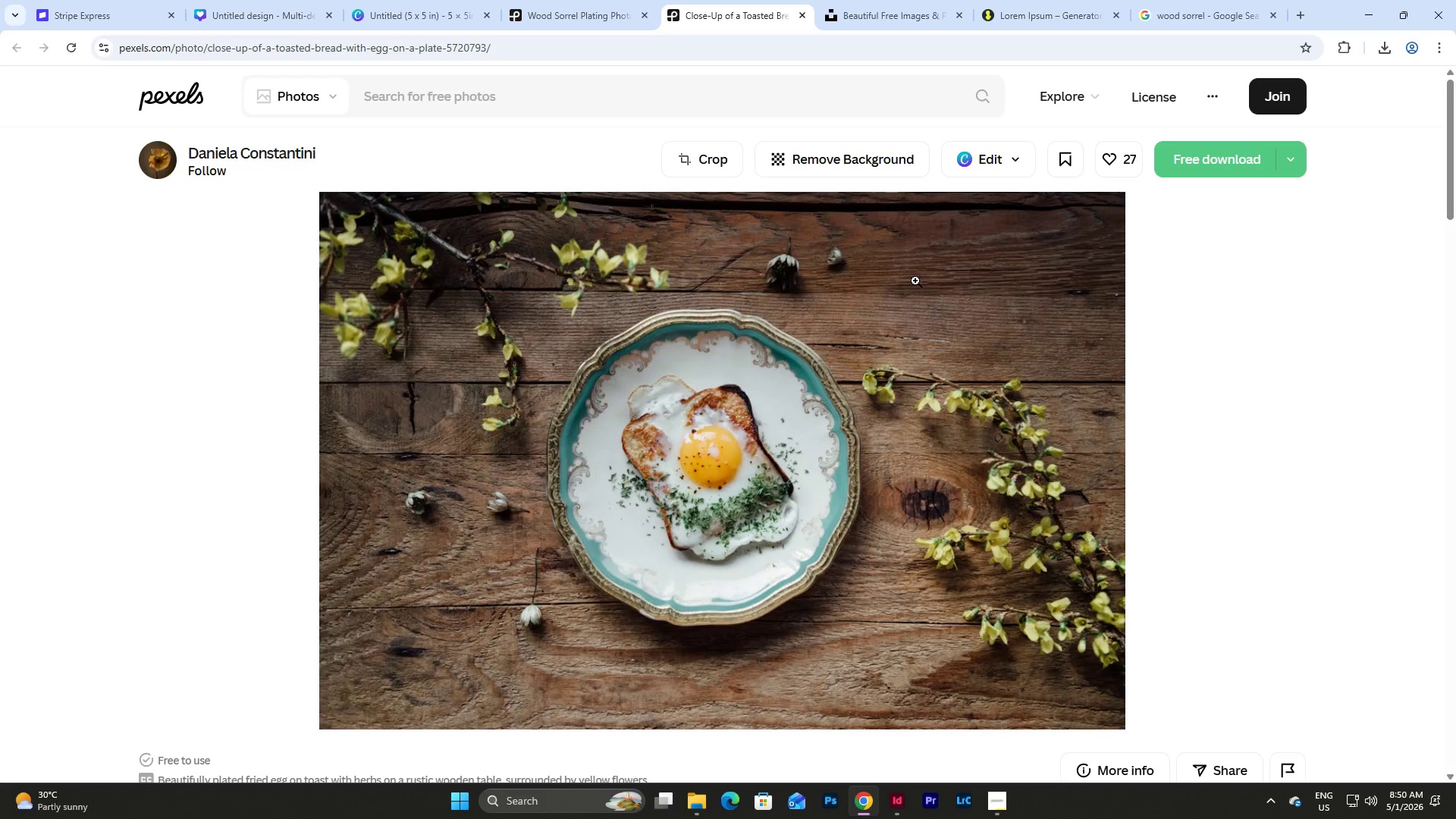 
scroll: coordinate [915, 281], scroll_direction: down, amount: 19.0
 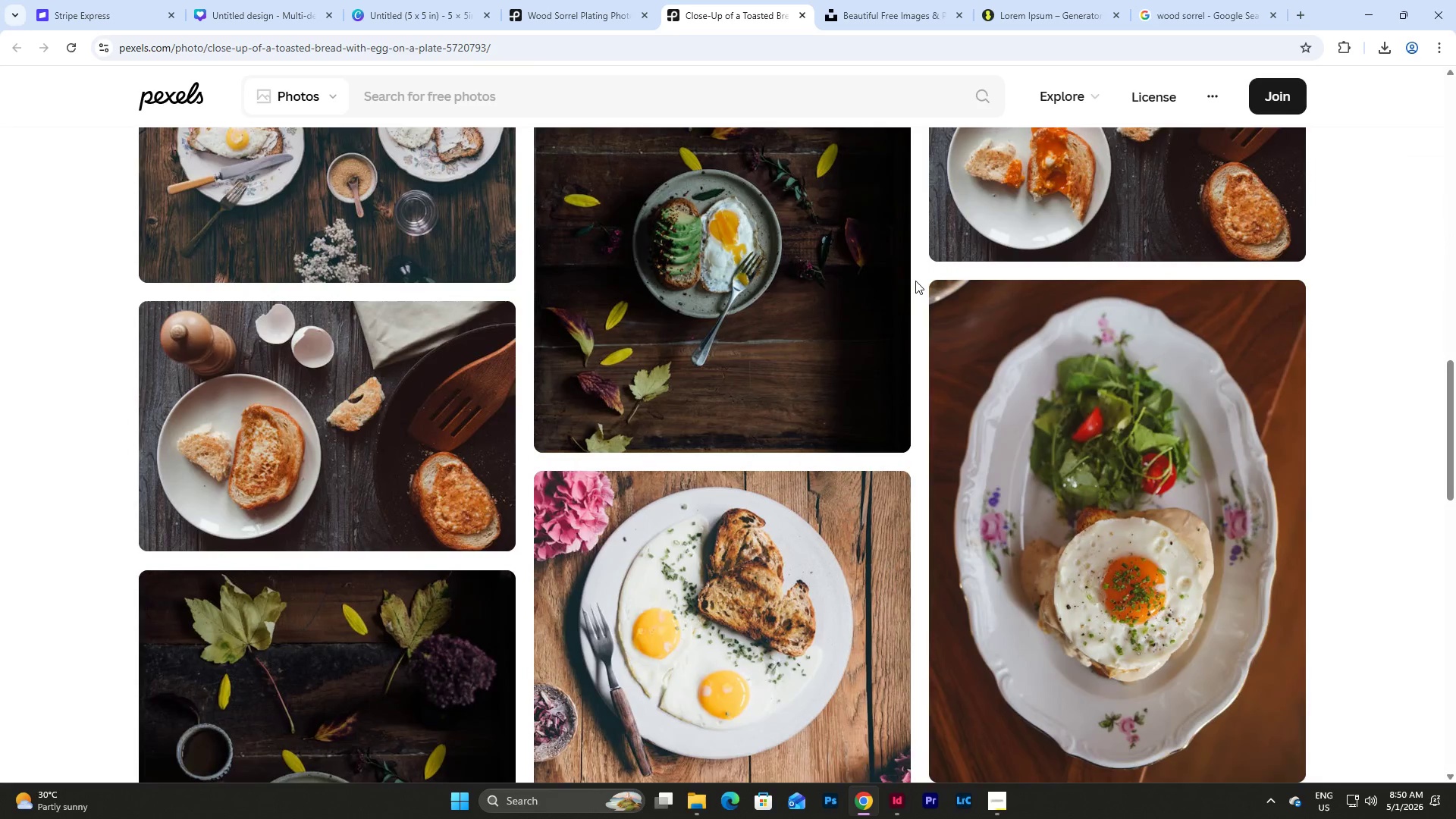 
scroll: coordinate [915, 281], scroll_direction: up, amount: 3.0
 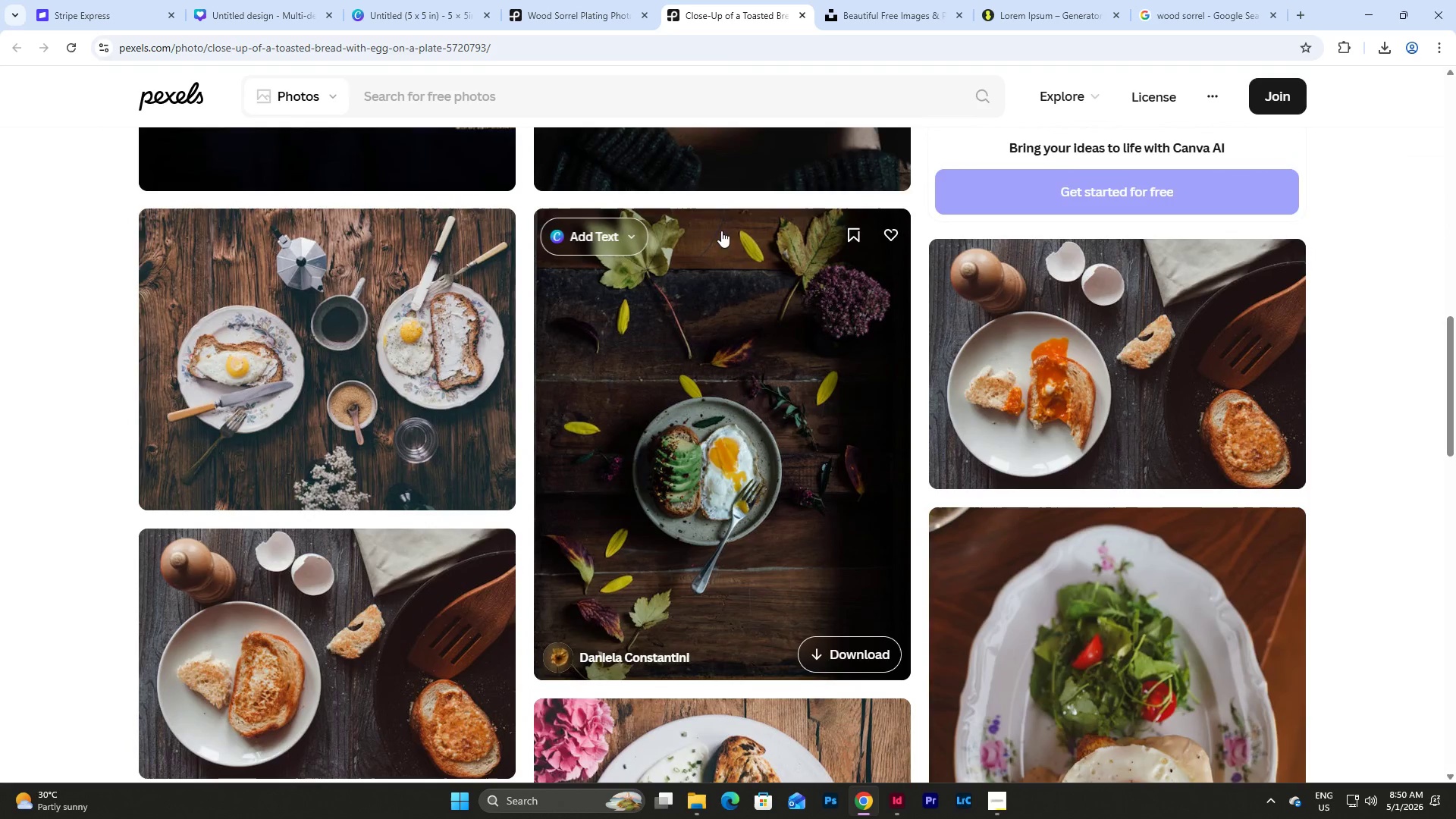 
right_click([682, 357])
 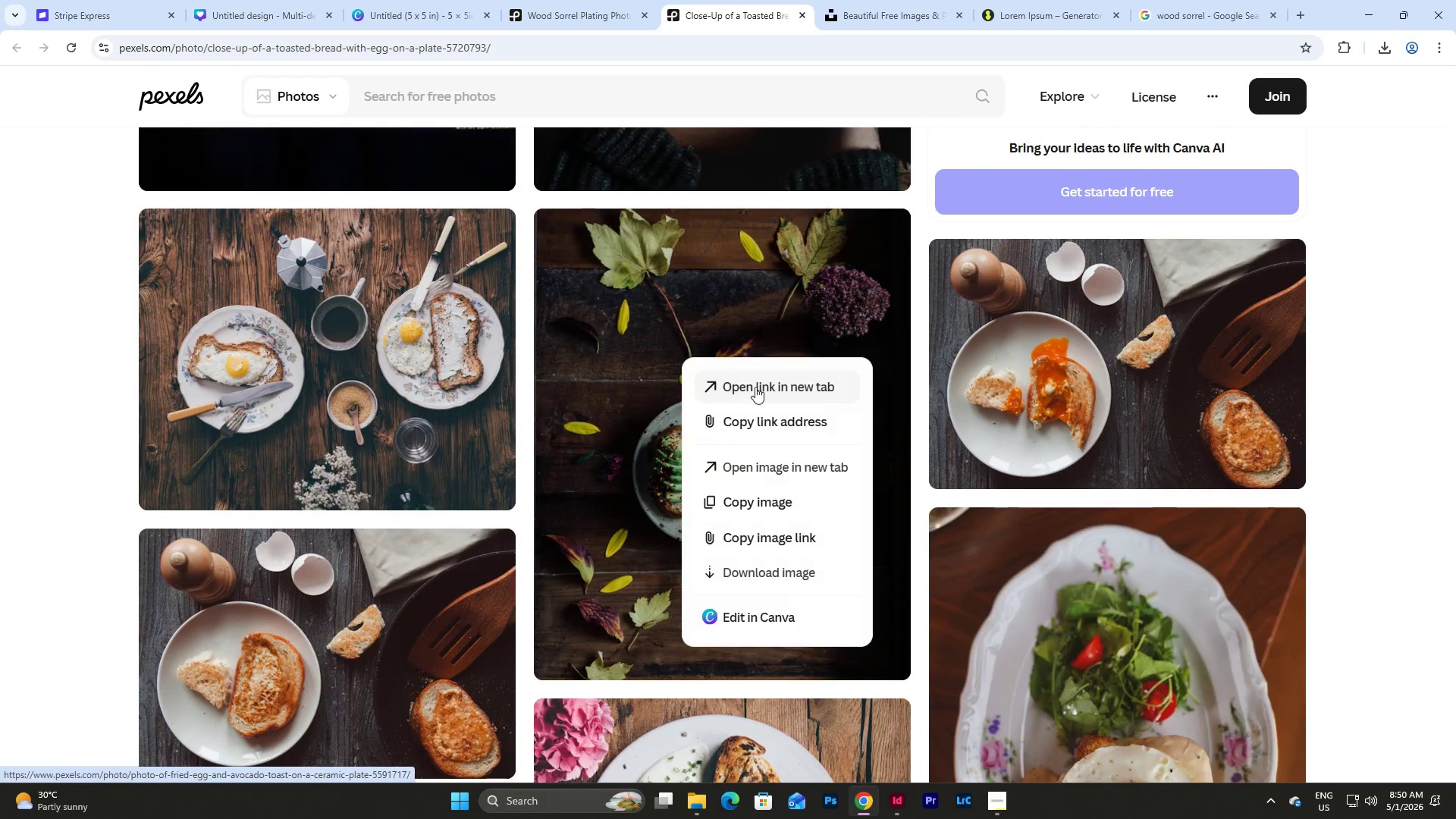 
left_click([755, 387])
 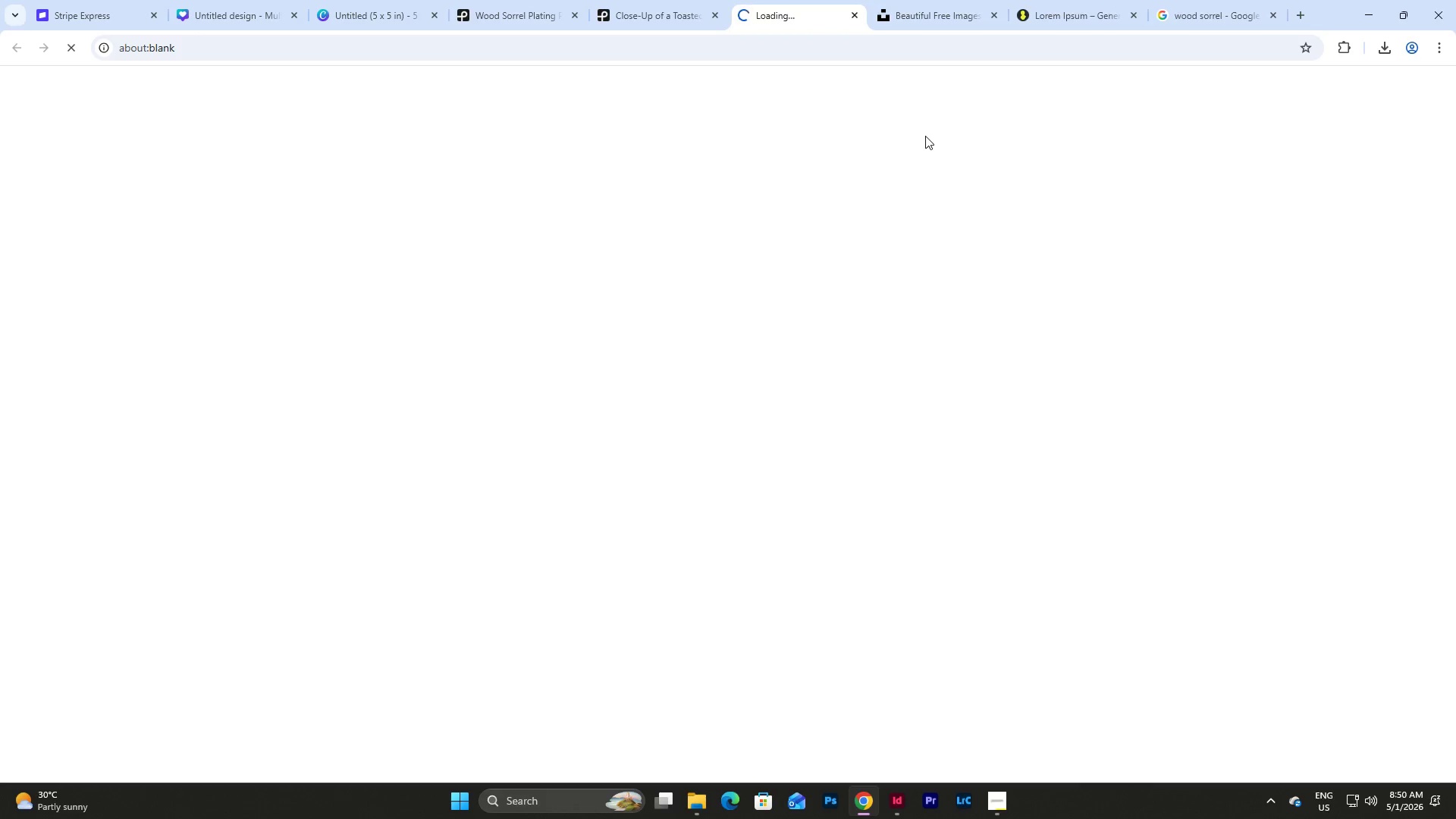 
mouse_move([799, 6])
 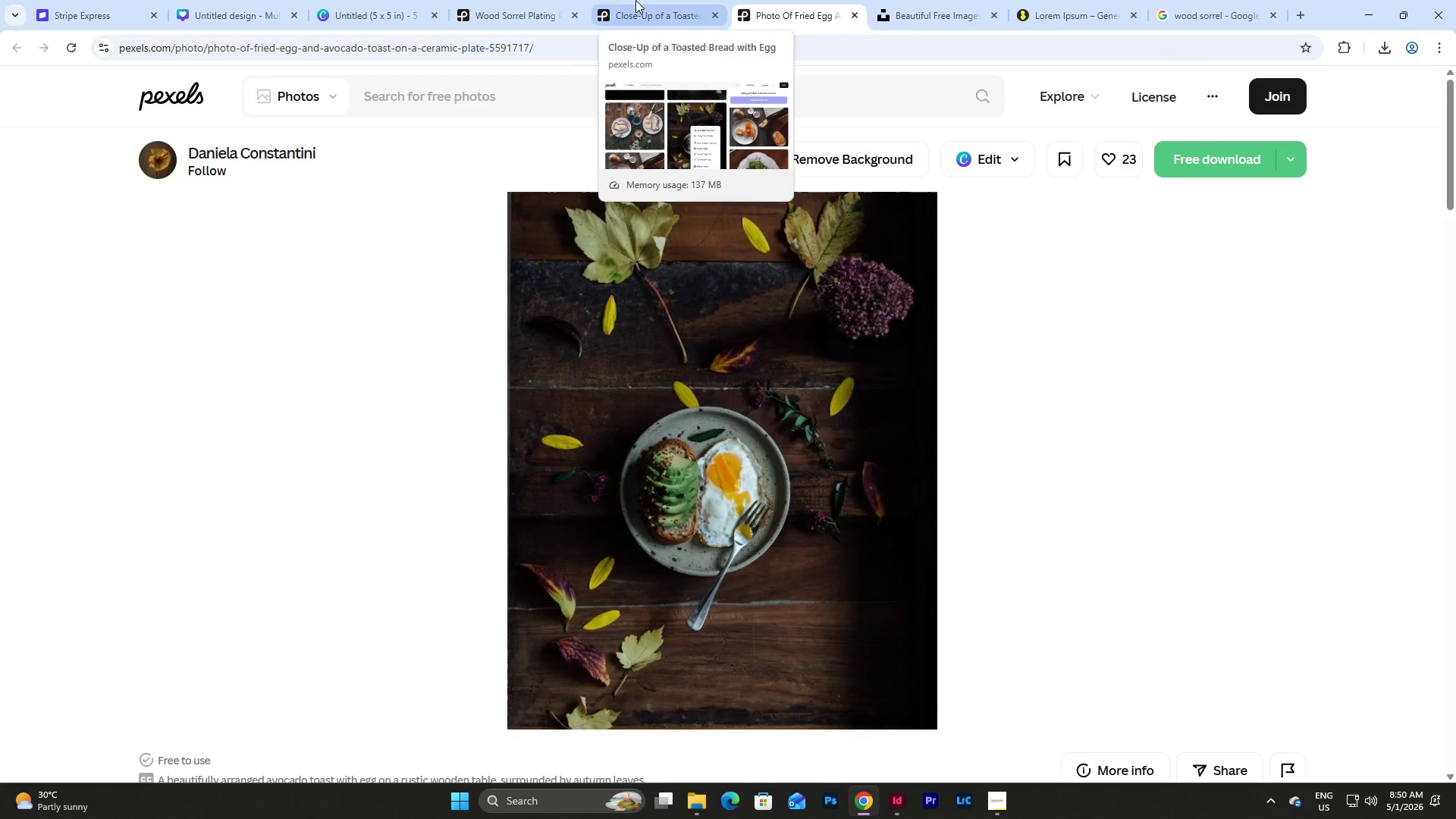 
left_click([635, 0])
 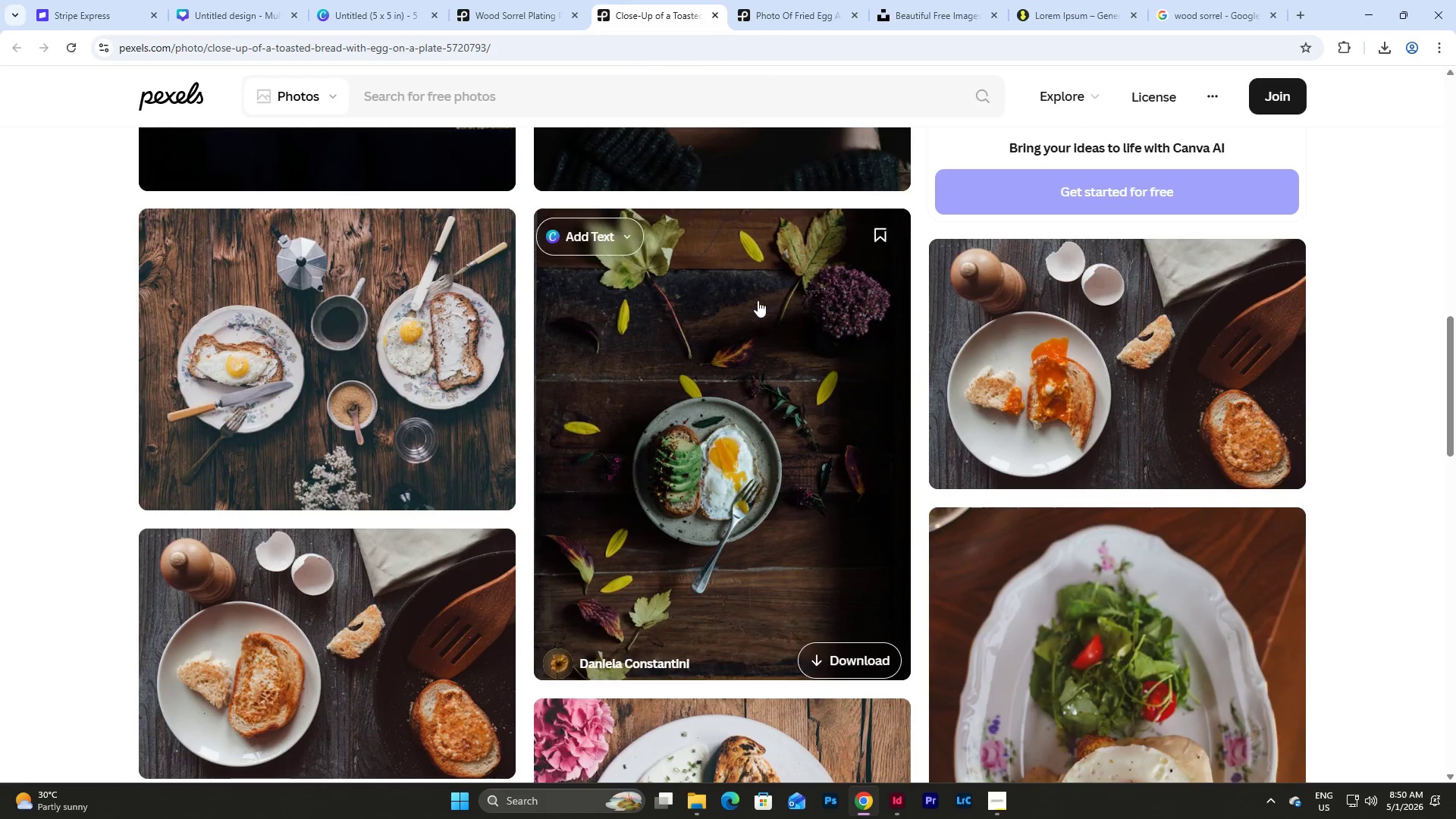 
scroll: coordinate [758, 300], scroll_direction: down, amount: 10.0
 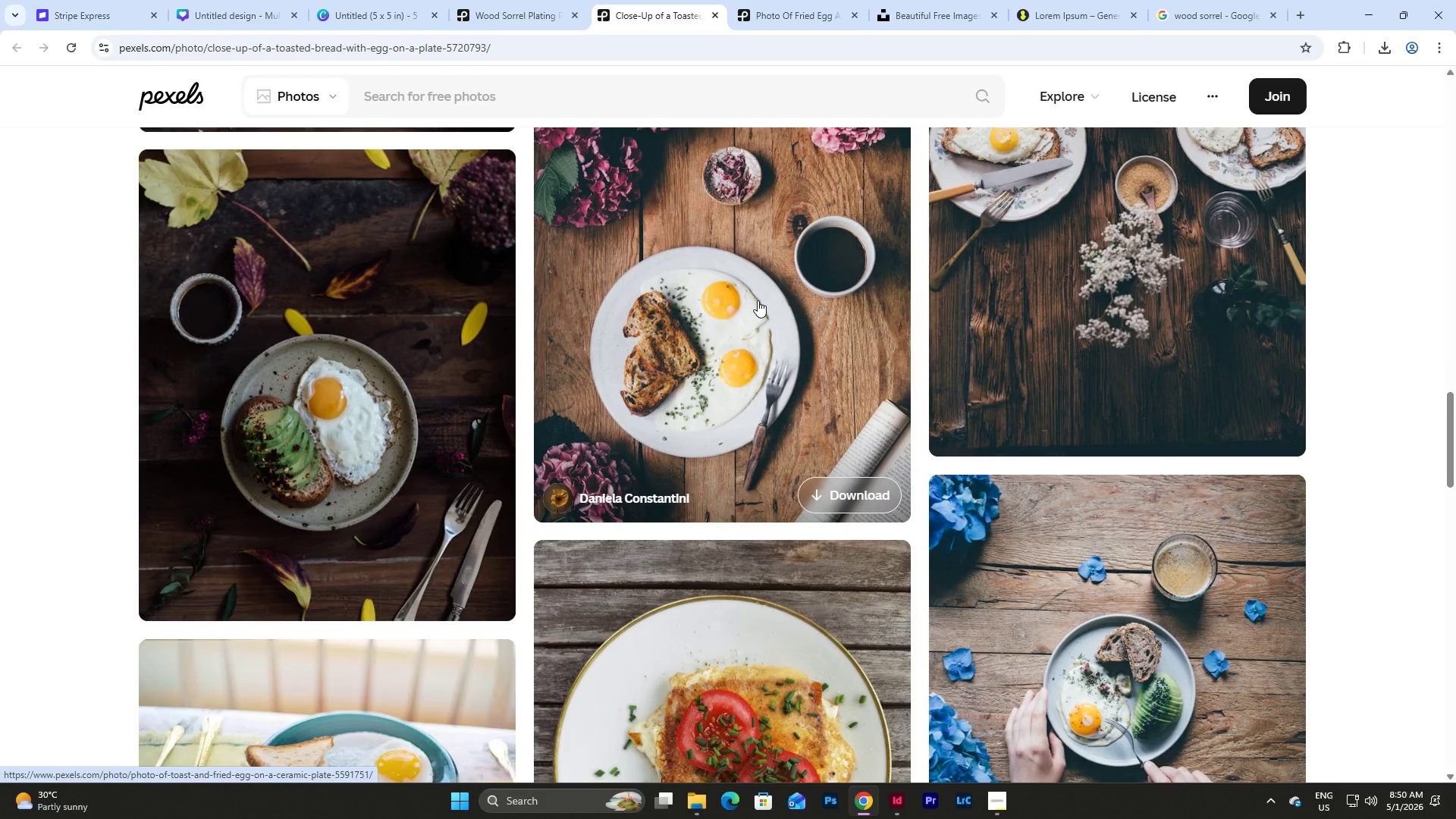 
scroll: coordinate [758, 300], scroll_direction: up, amount: 3.0
 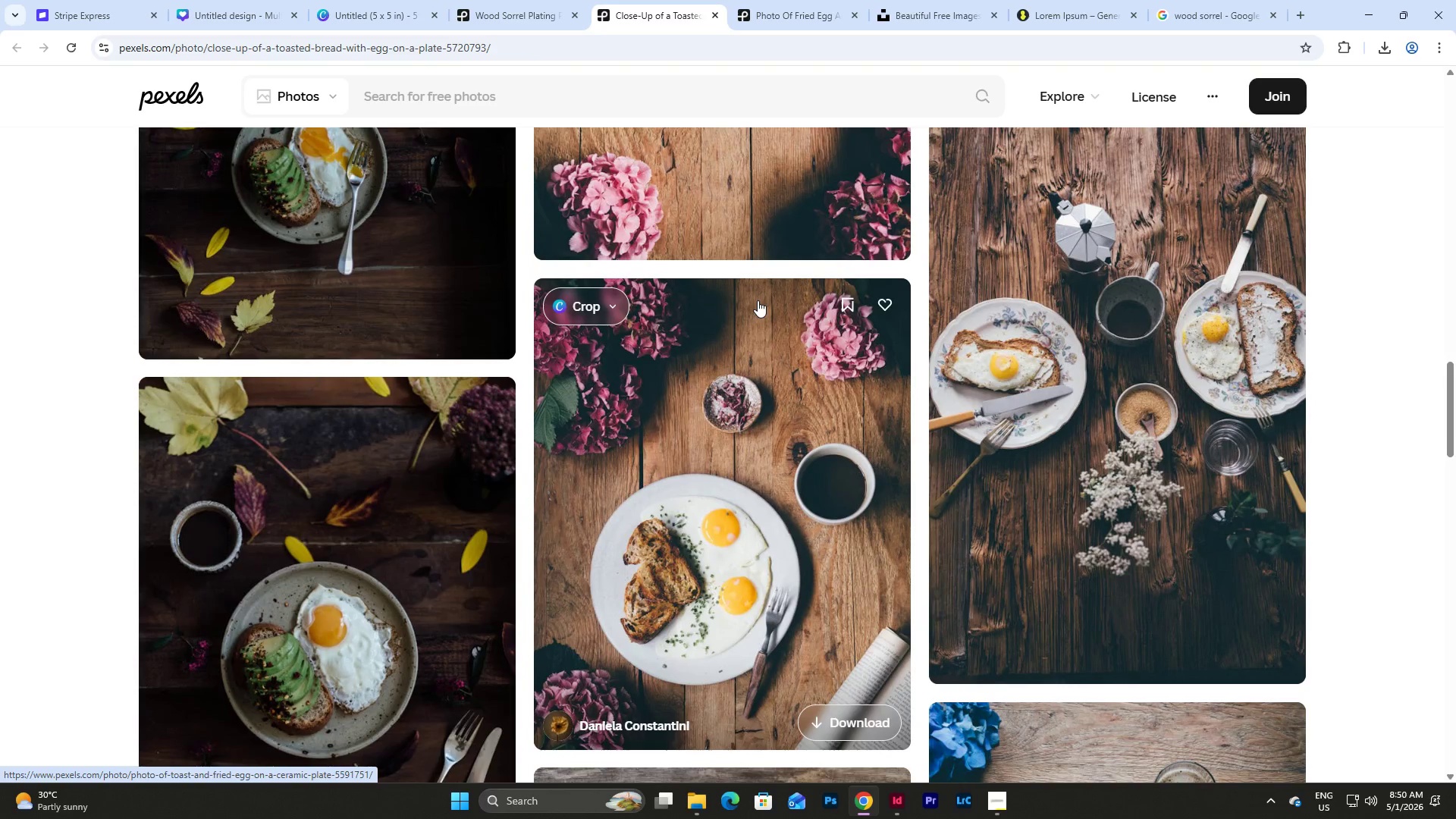 
scroll: coordinate [758, 300], scroll_direction: down, amount: 10.0
 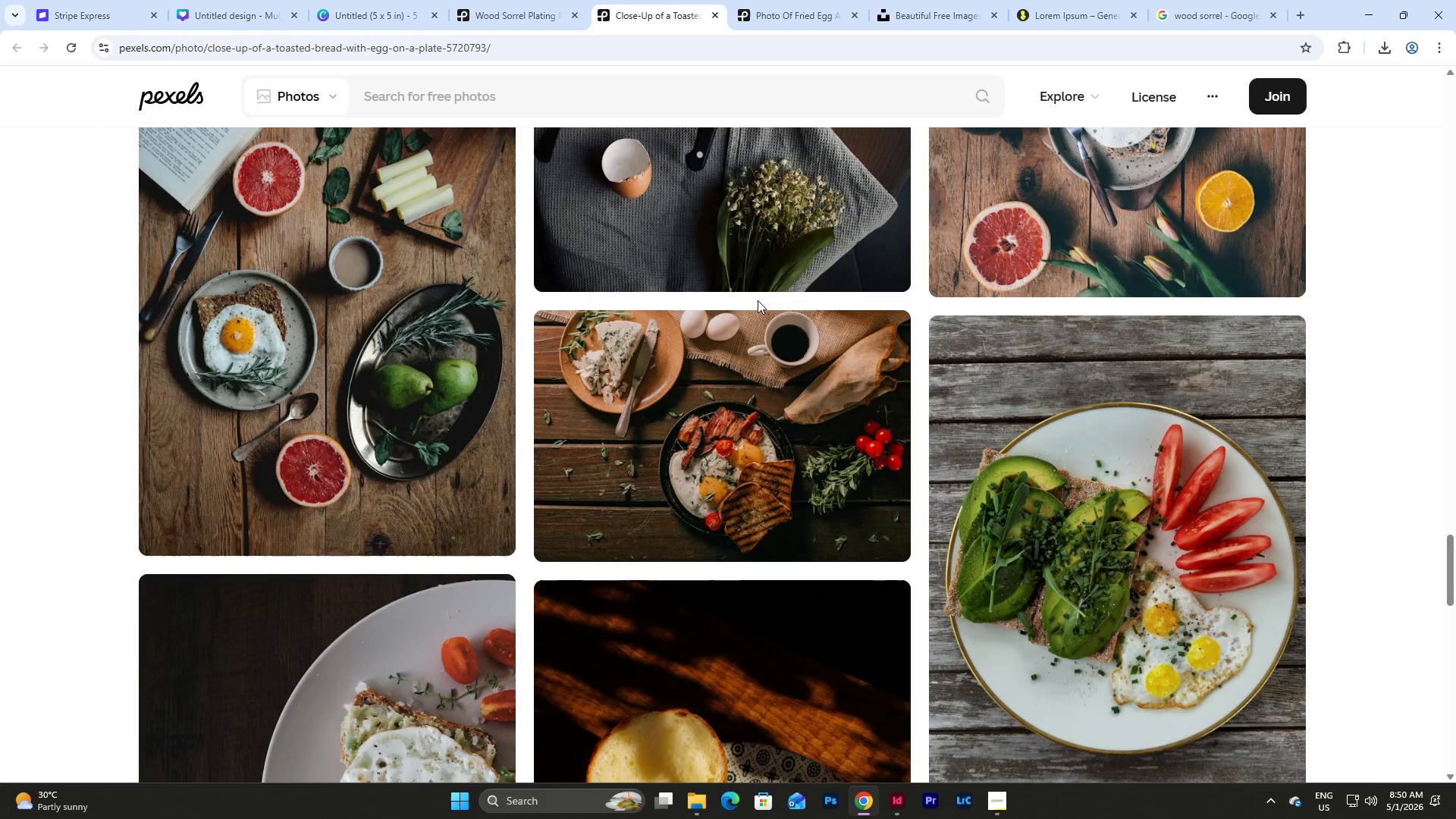 
left_click([1167, 492])
 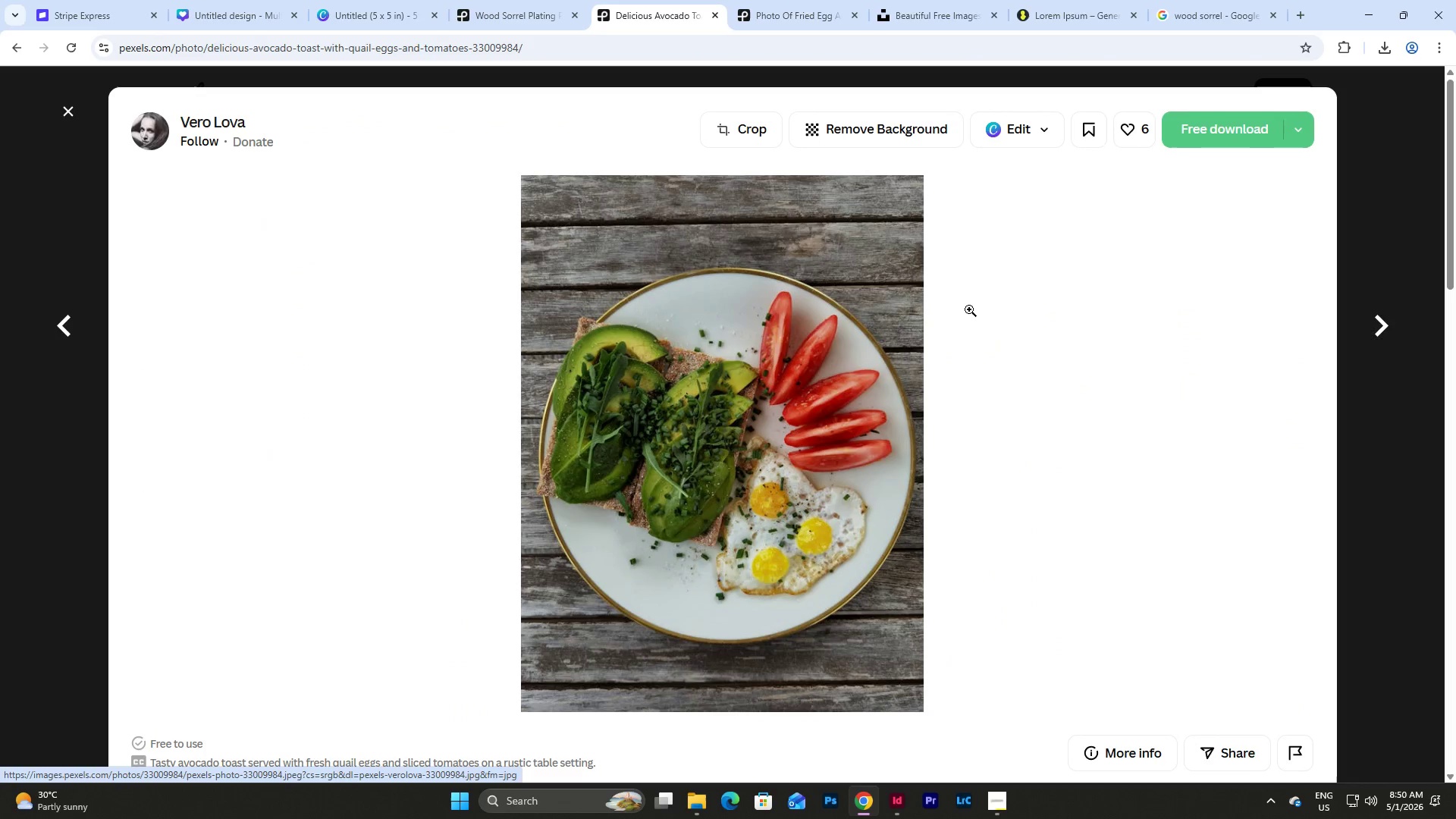 
scroll: coordinate [959, 306], scroll_direction: down, amount: 8.0
 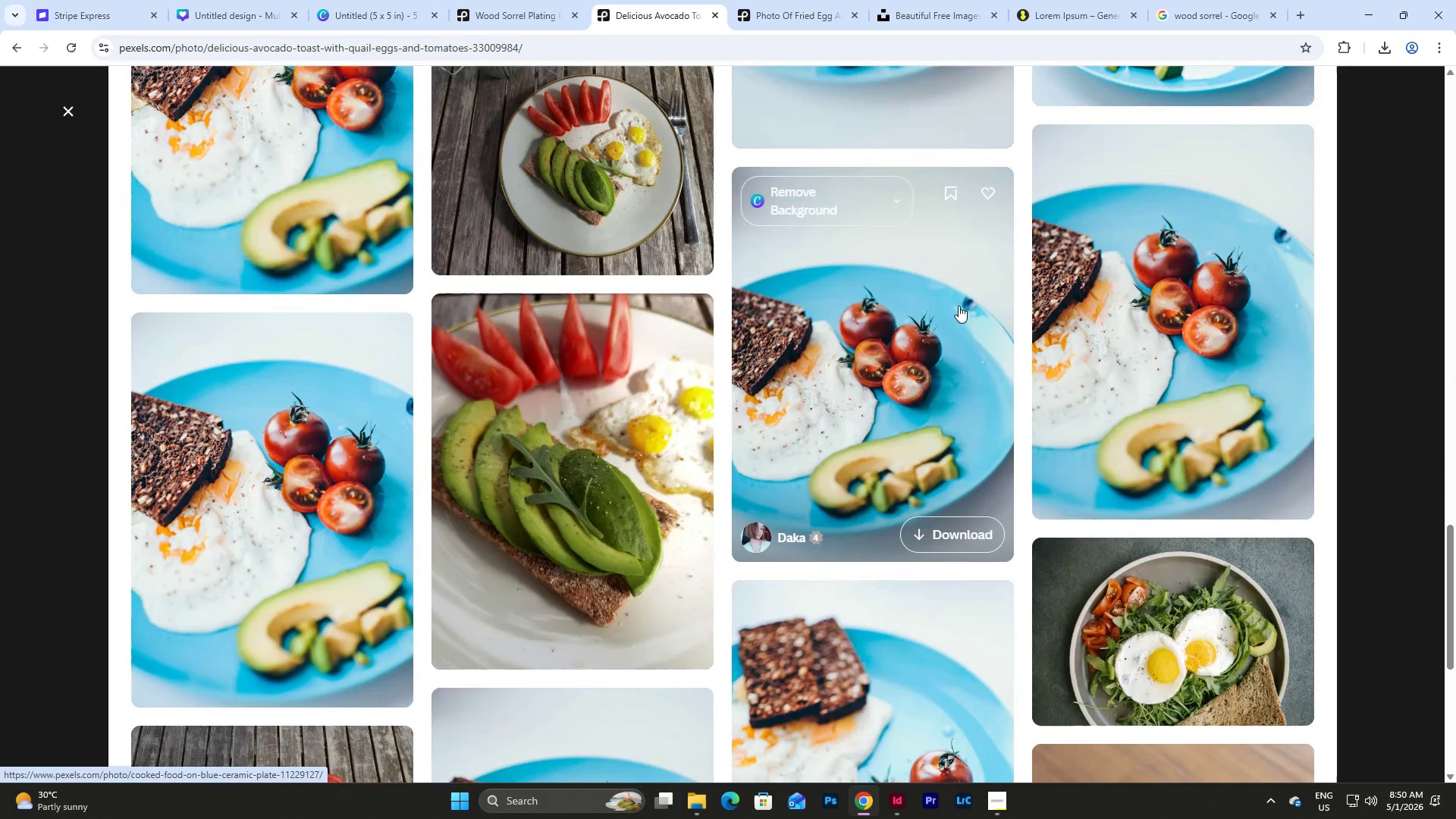 
left_click([66, 112])
 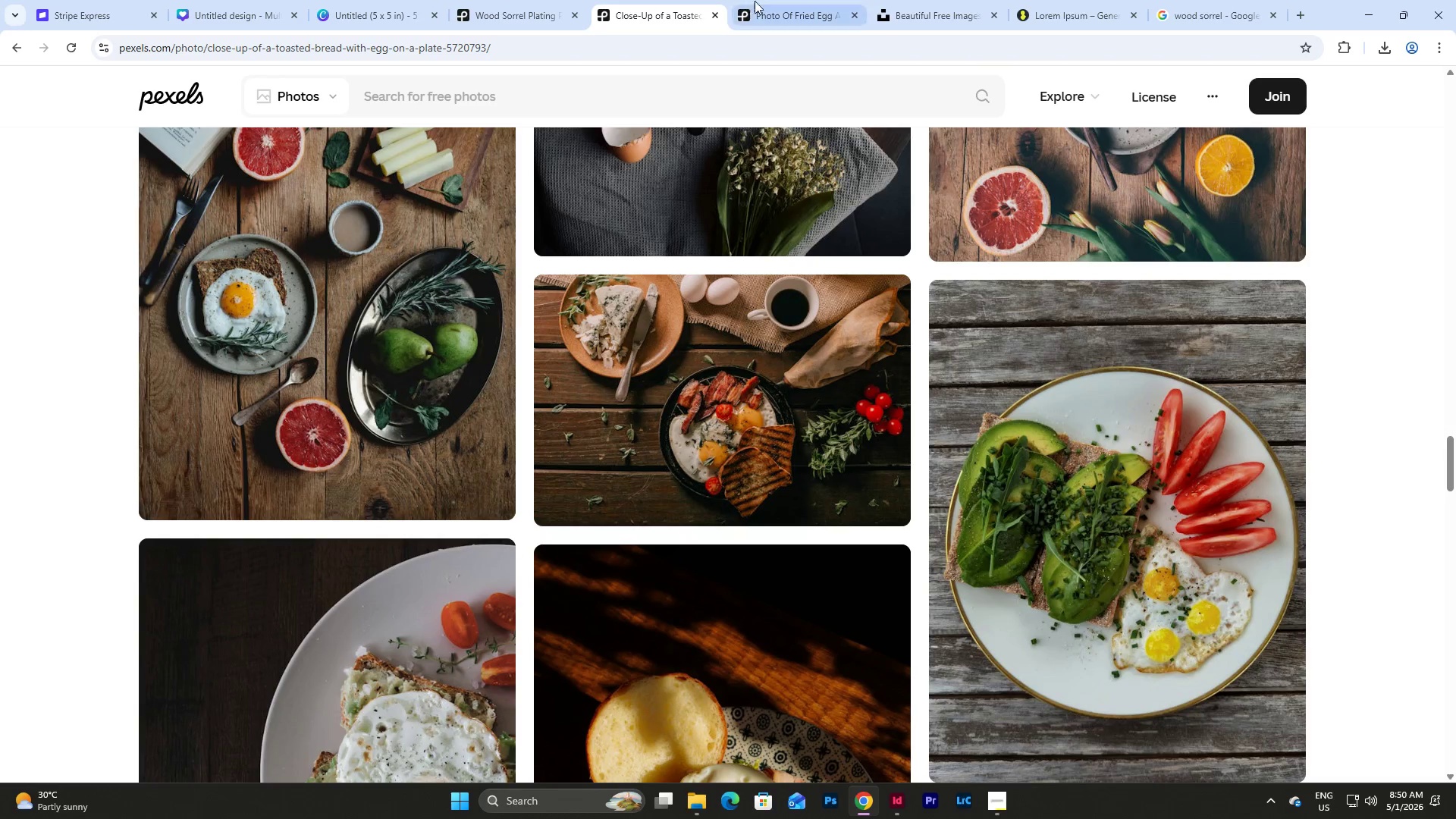 
left_click([715, 14])
 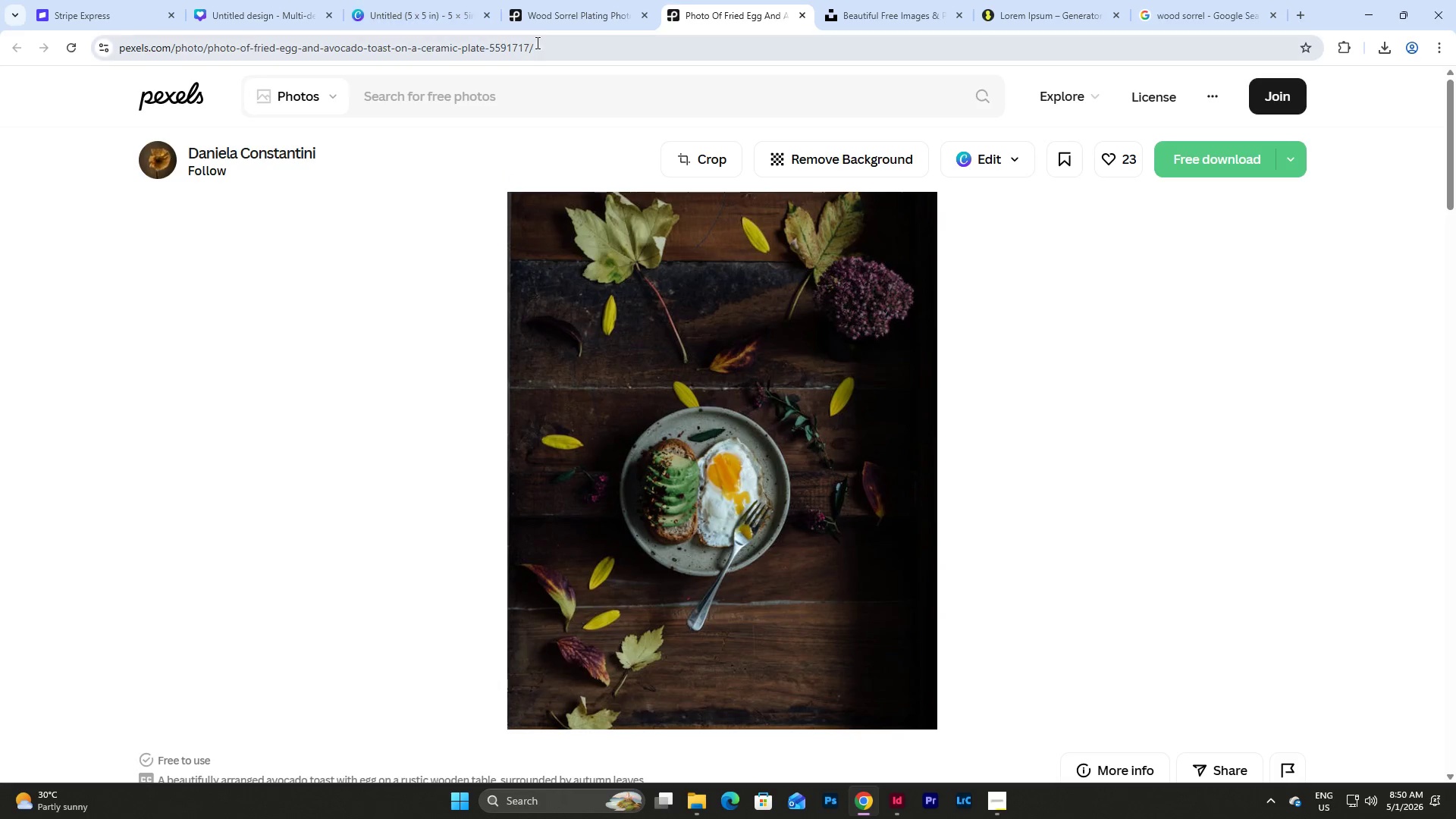 
left_click([804, 14])
 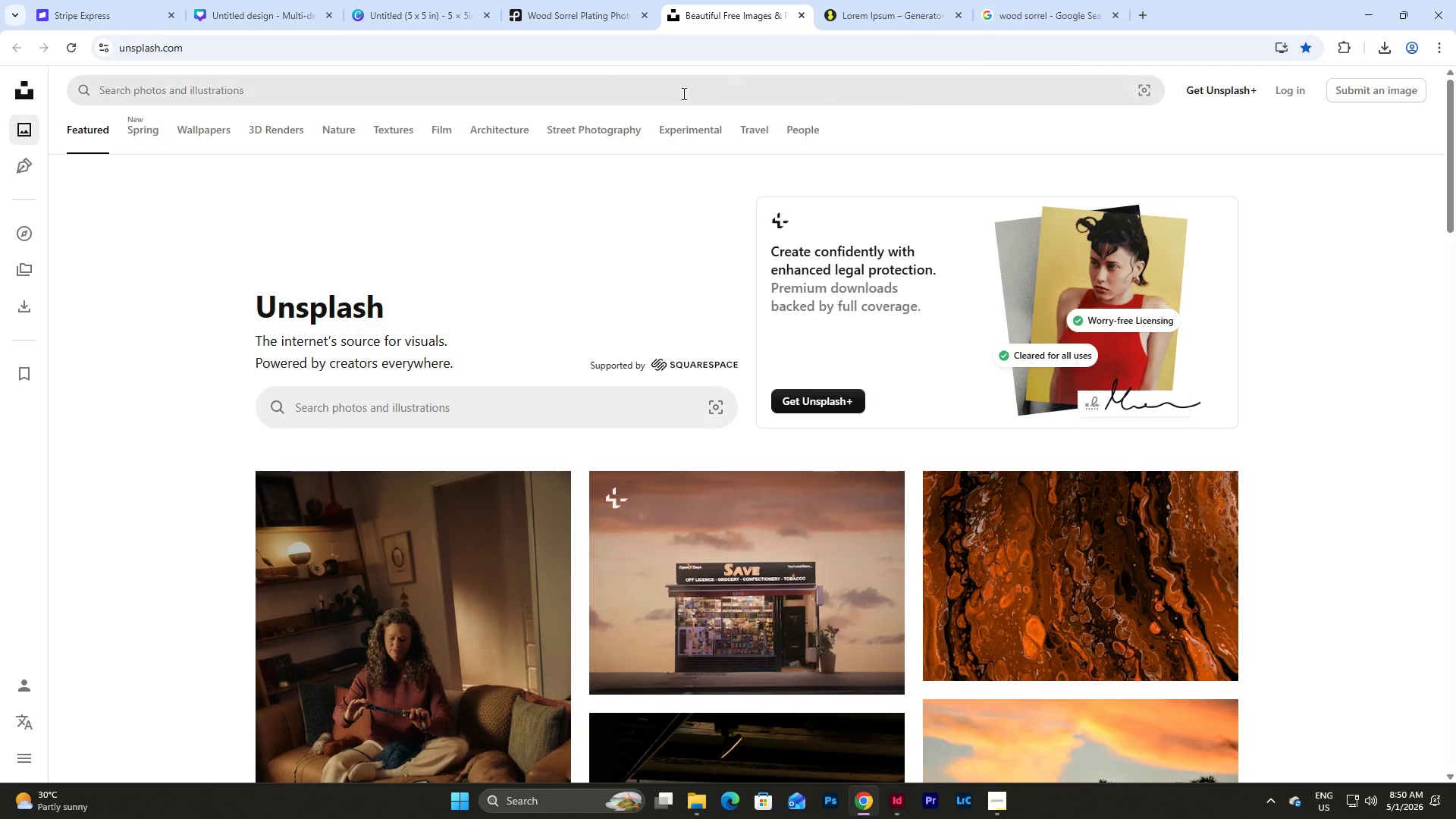 
left_click([602, 73])
 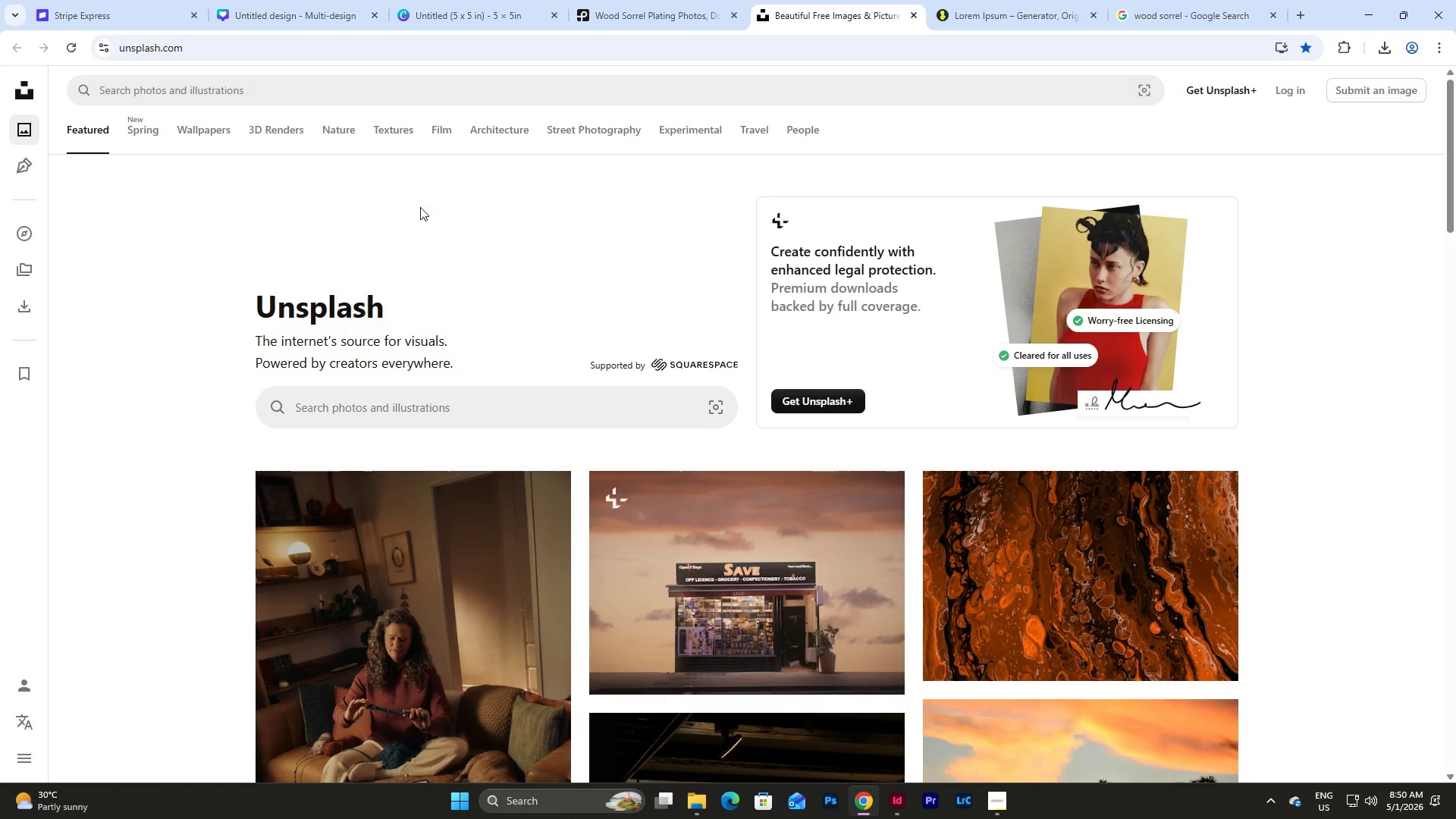 
scroll: coordinate [544, 293], scroll_direction: up, amount: 5.0
 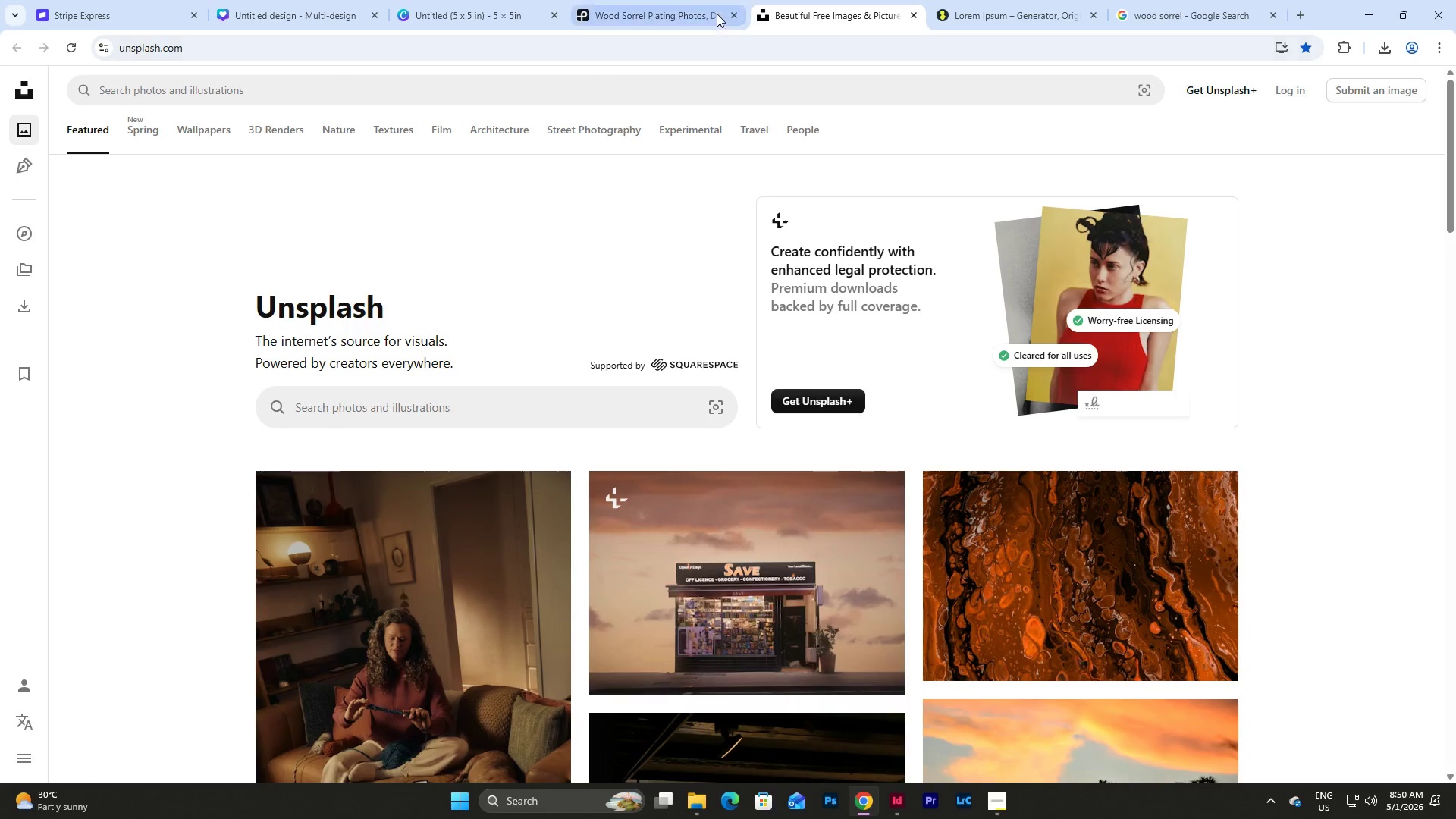 
left_click([673, 0])
 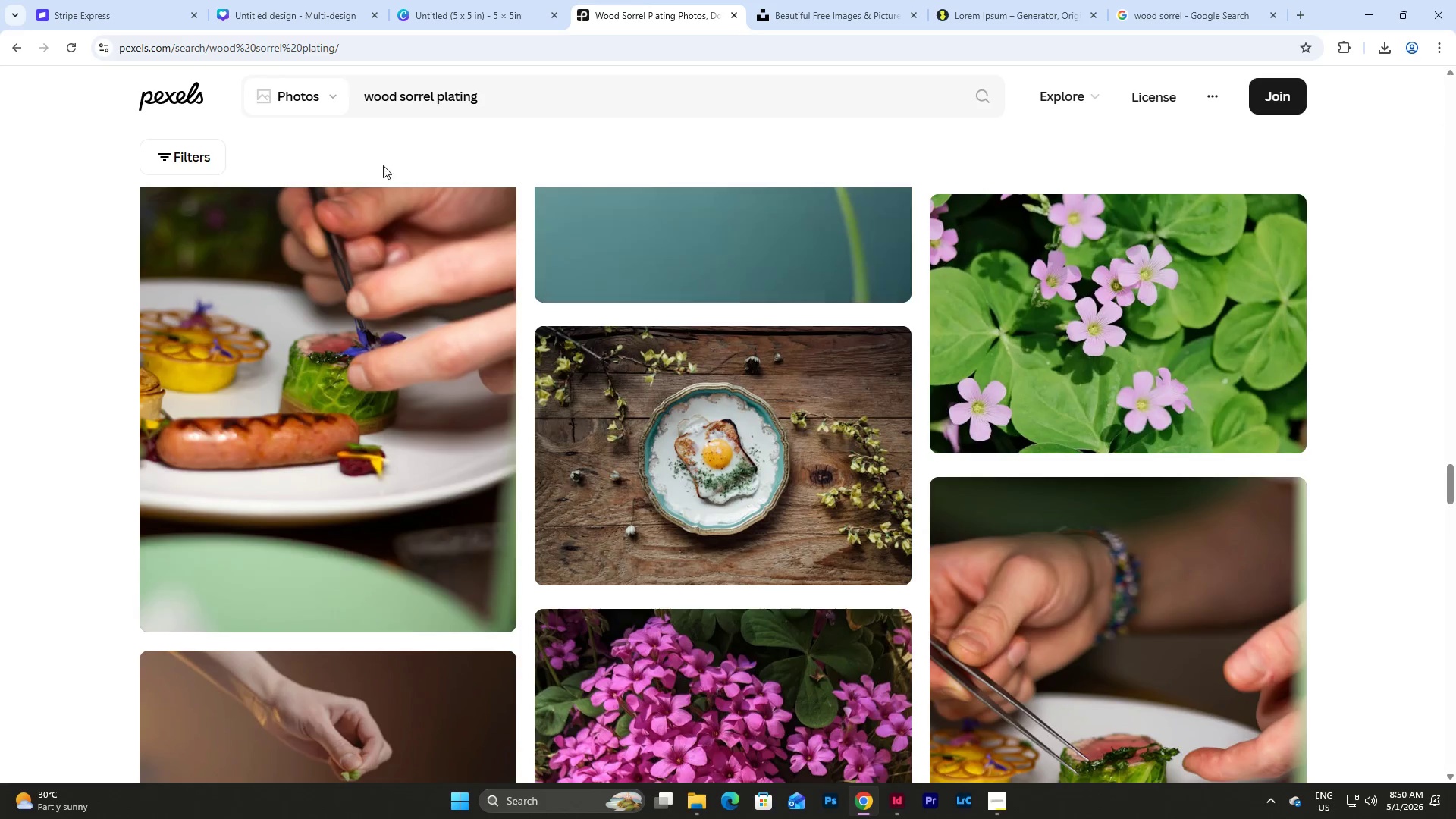 
scroll: coordinate [532, 288], scroll_direction: up, amount: 10.0
 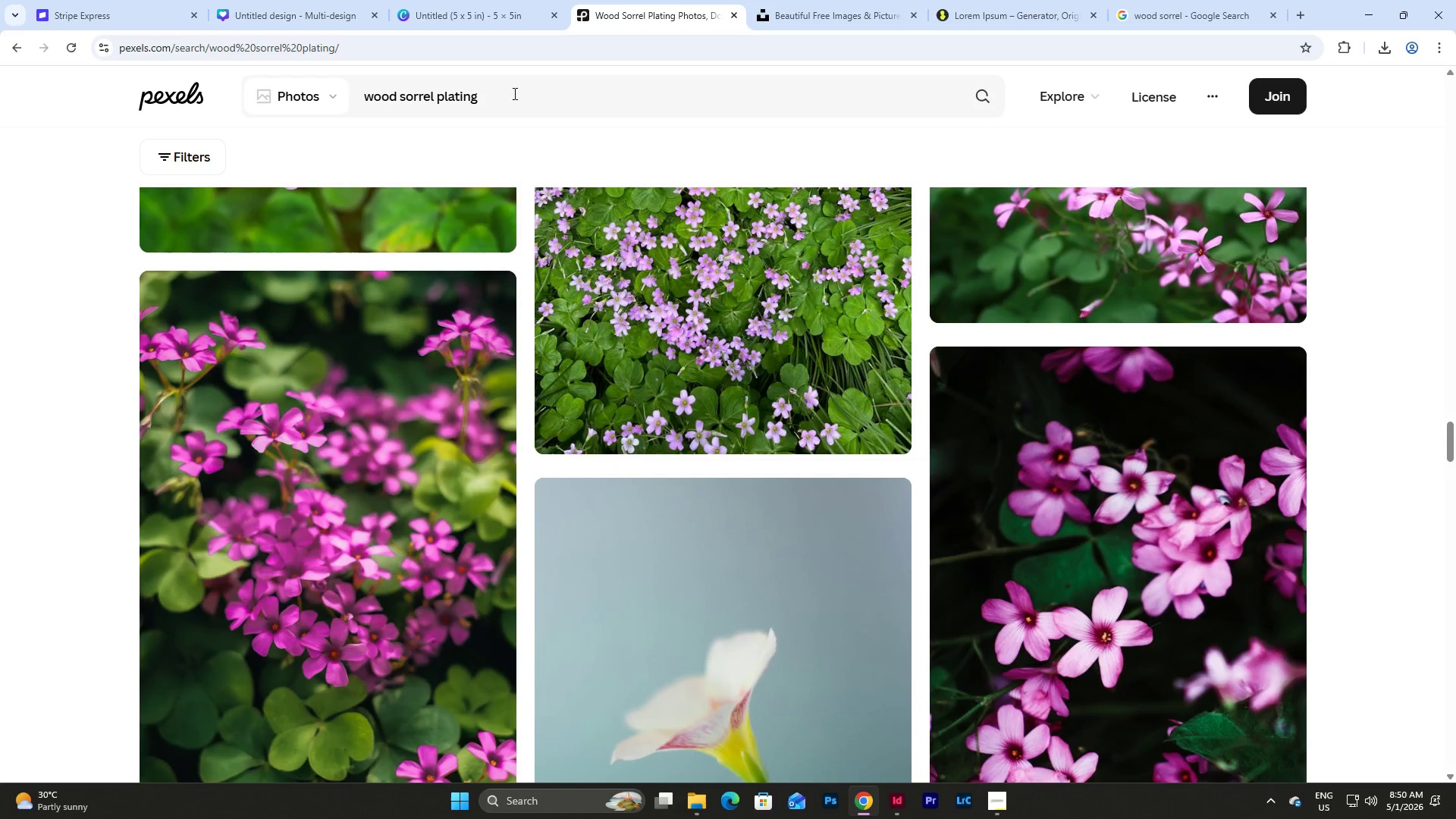 
left_click_drag(start_coordinate=[513, 93], to_coordinate=[323, 93])
 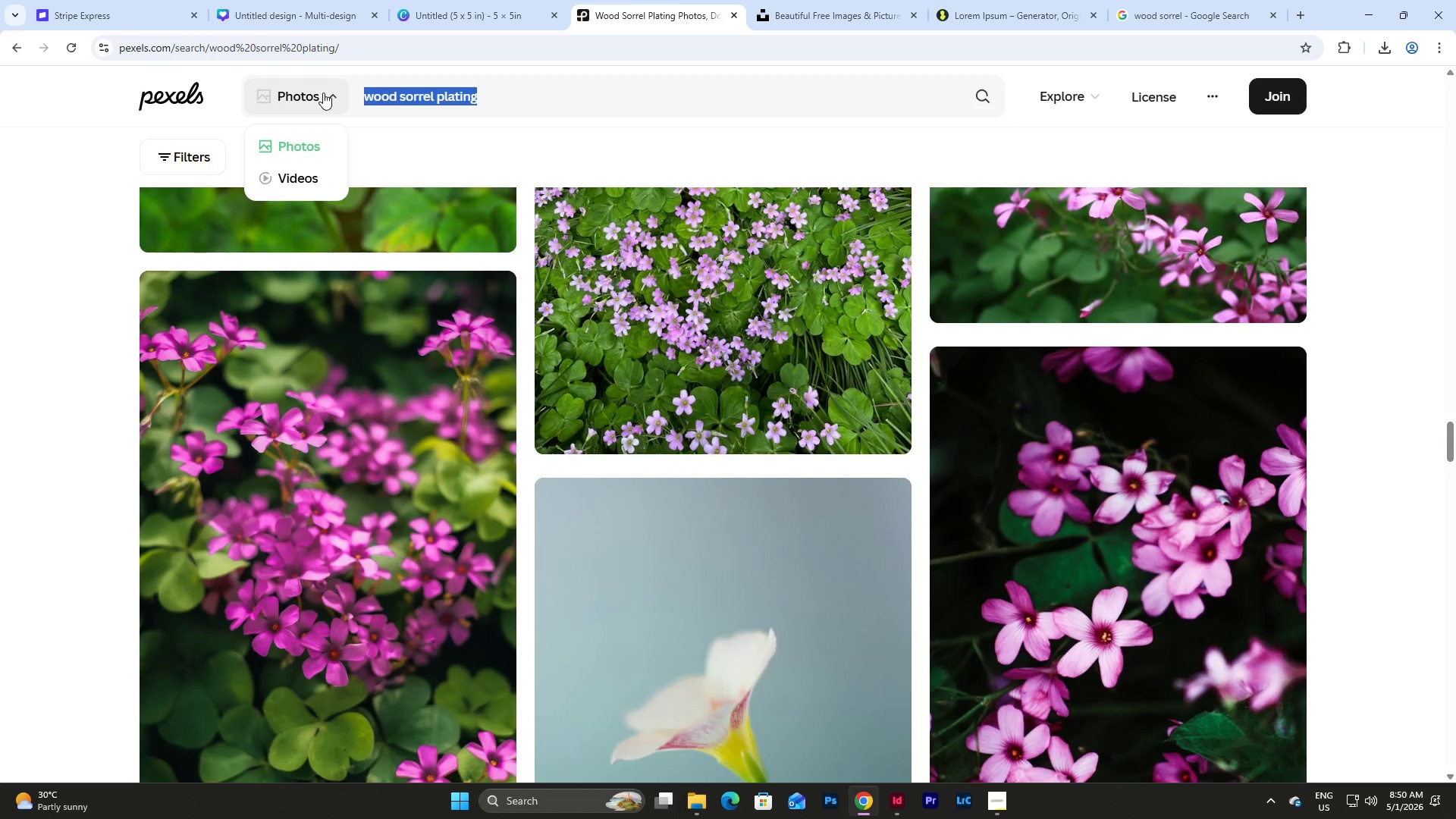 
type(greens plating)
 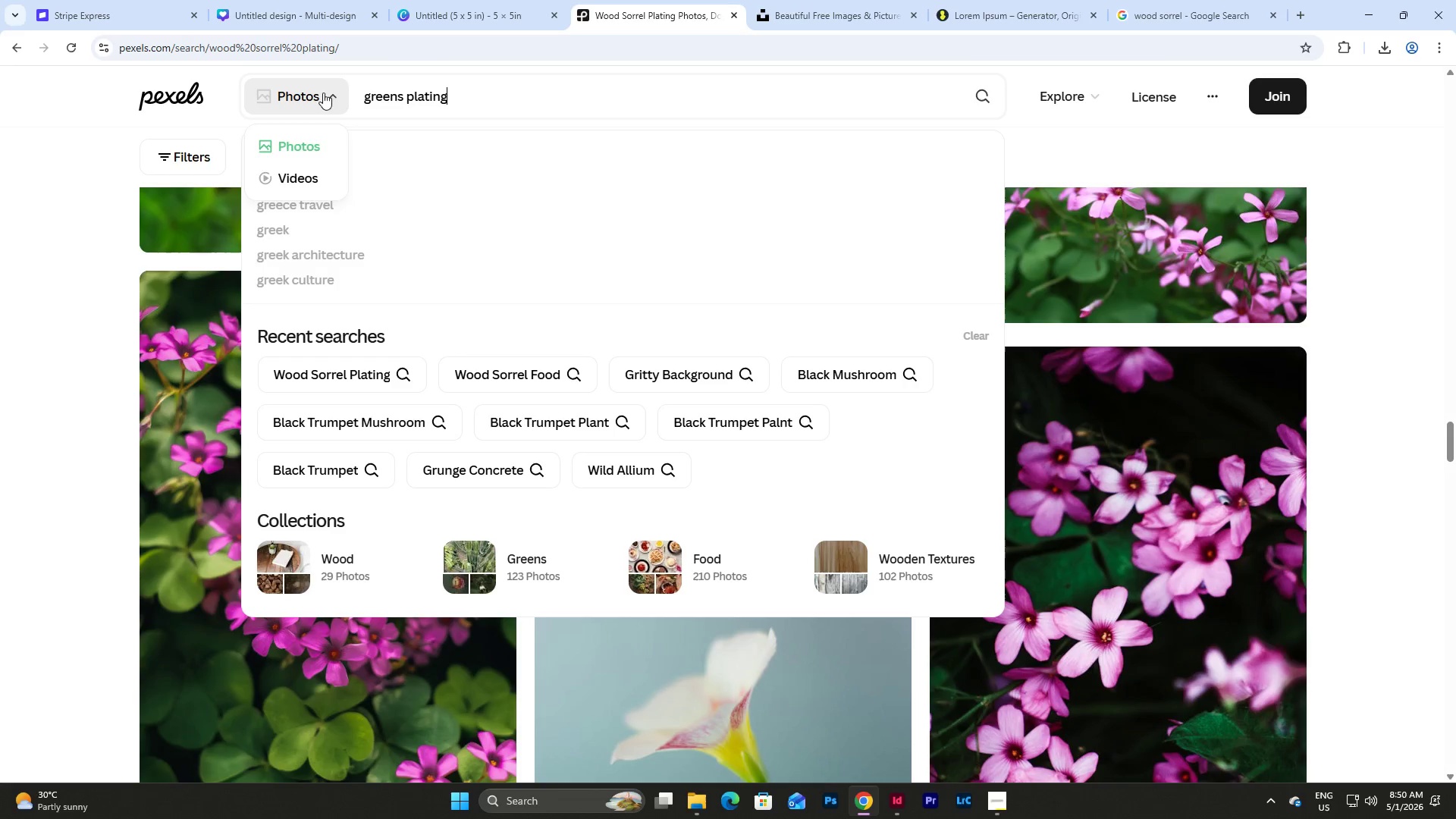 
key(Enter)
 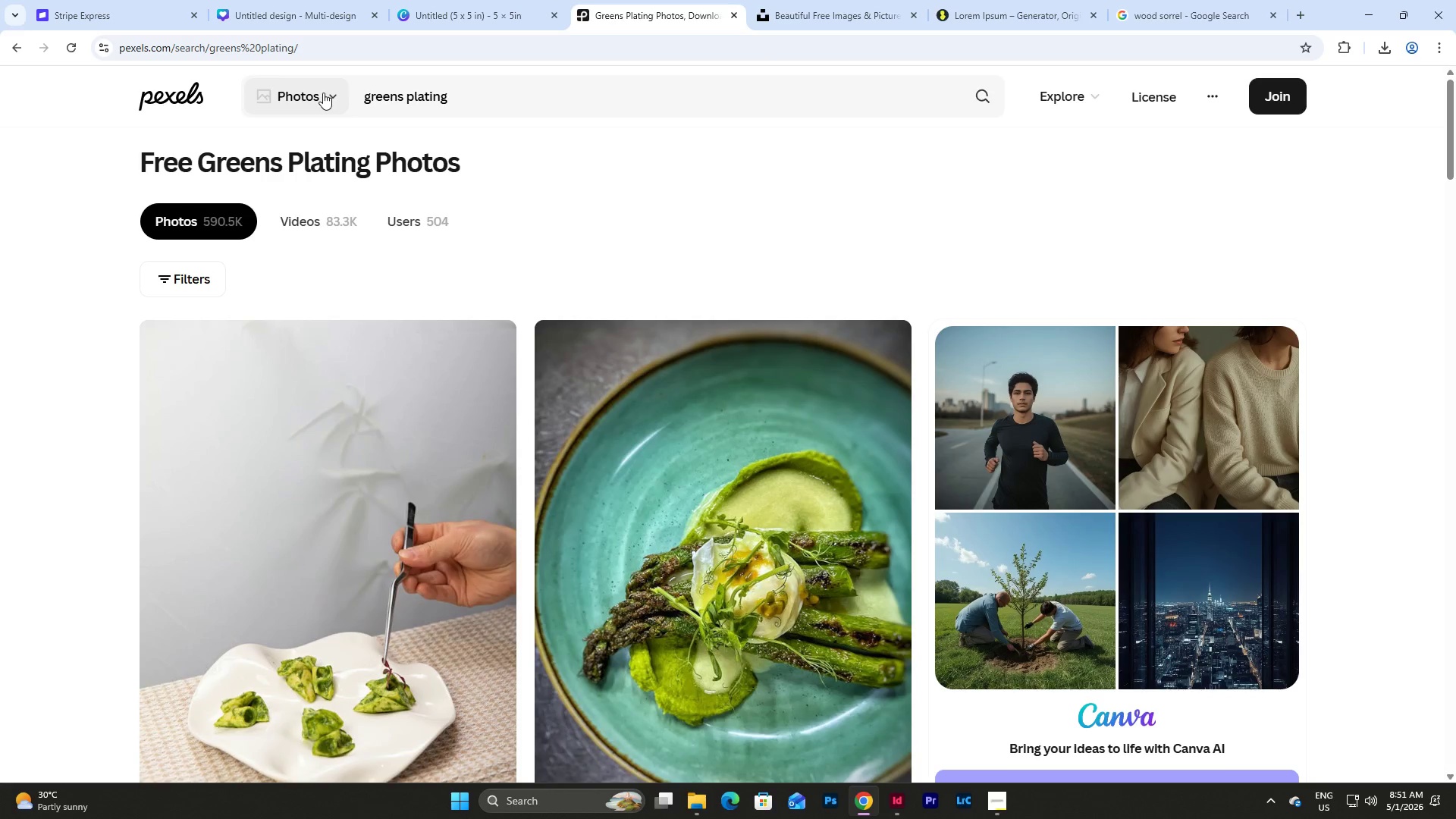 
scroll: coordinate [769, 294], scroll_direction: down, amount: 8.0
 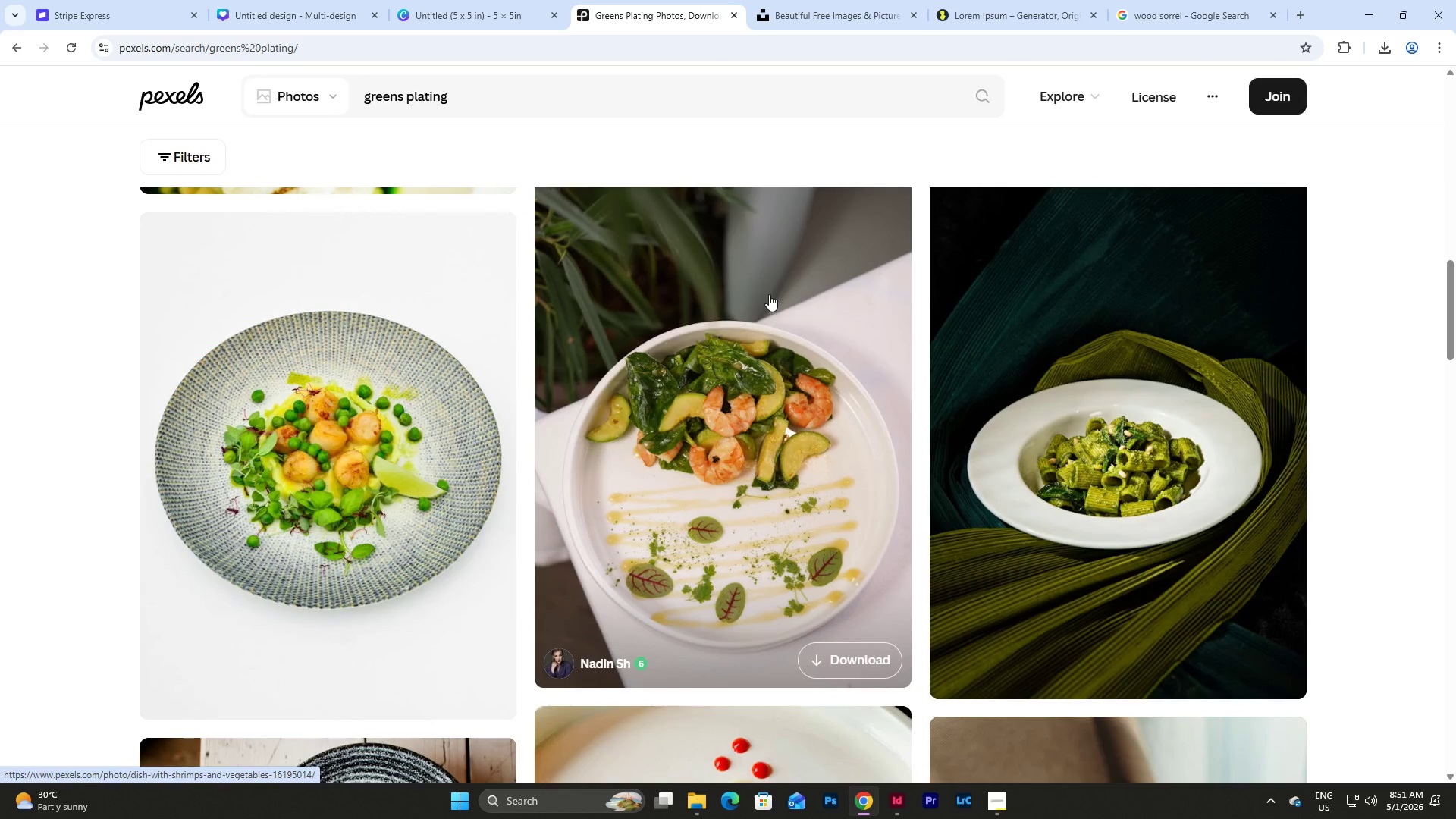 
left_click([1144, 402])
 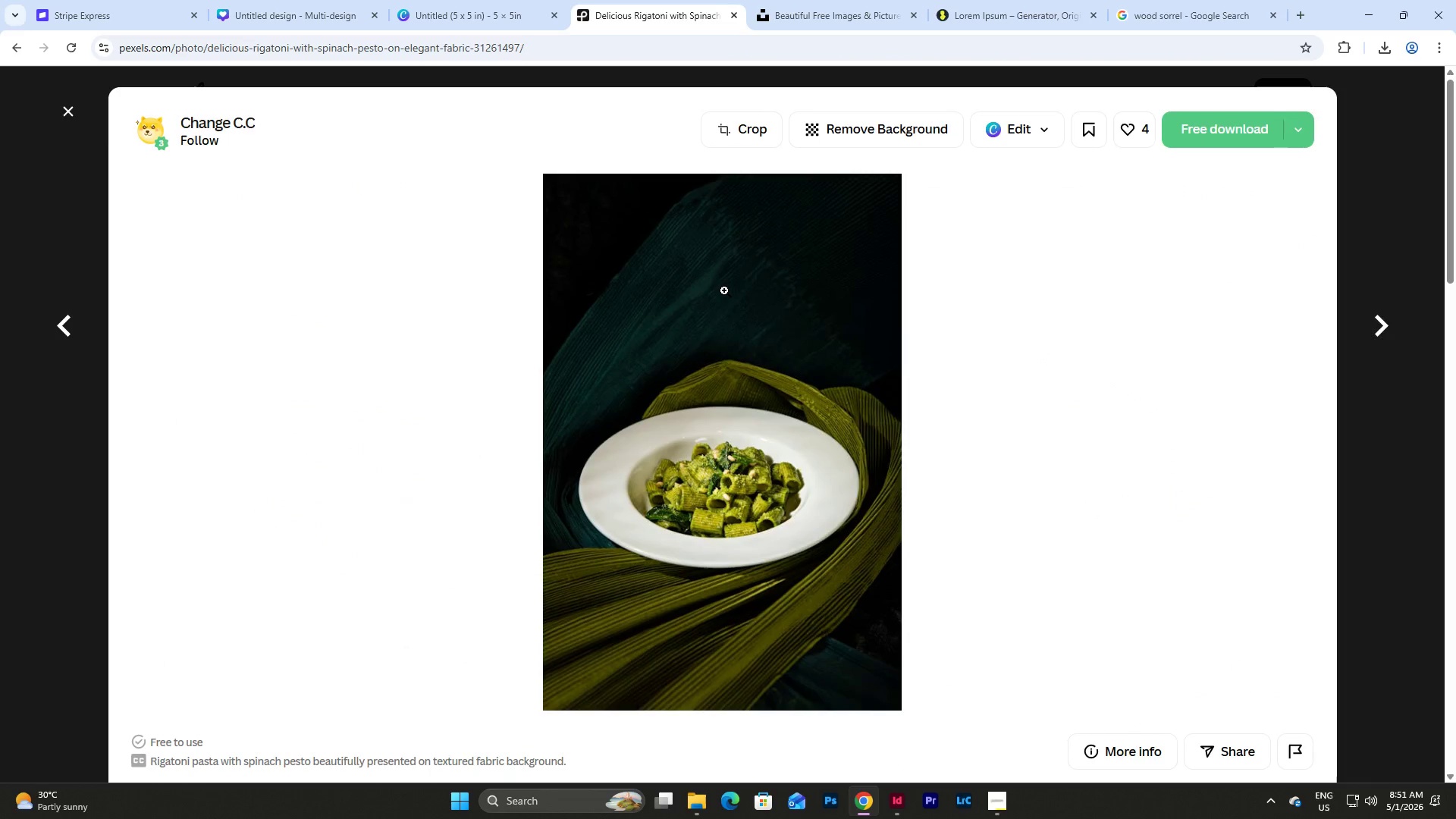 
scroll: coordinate [720, 298], scroll_direction: down, amount: 12.0
 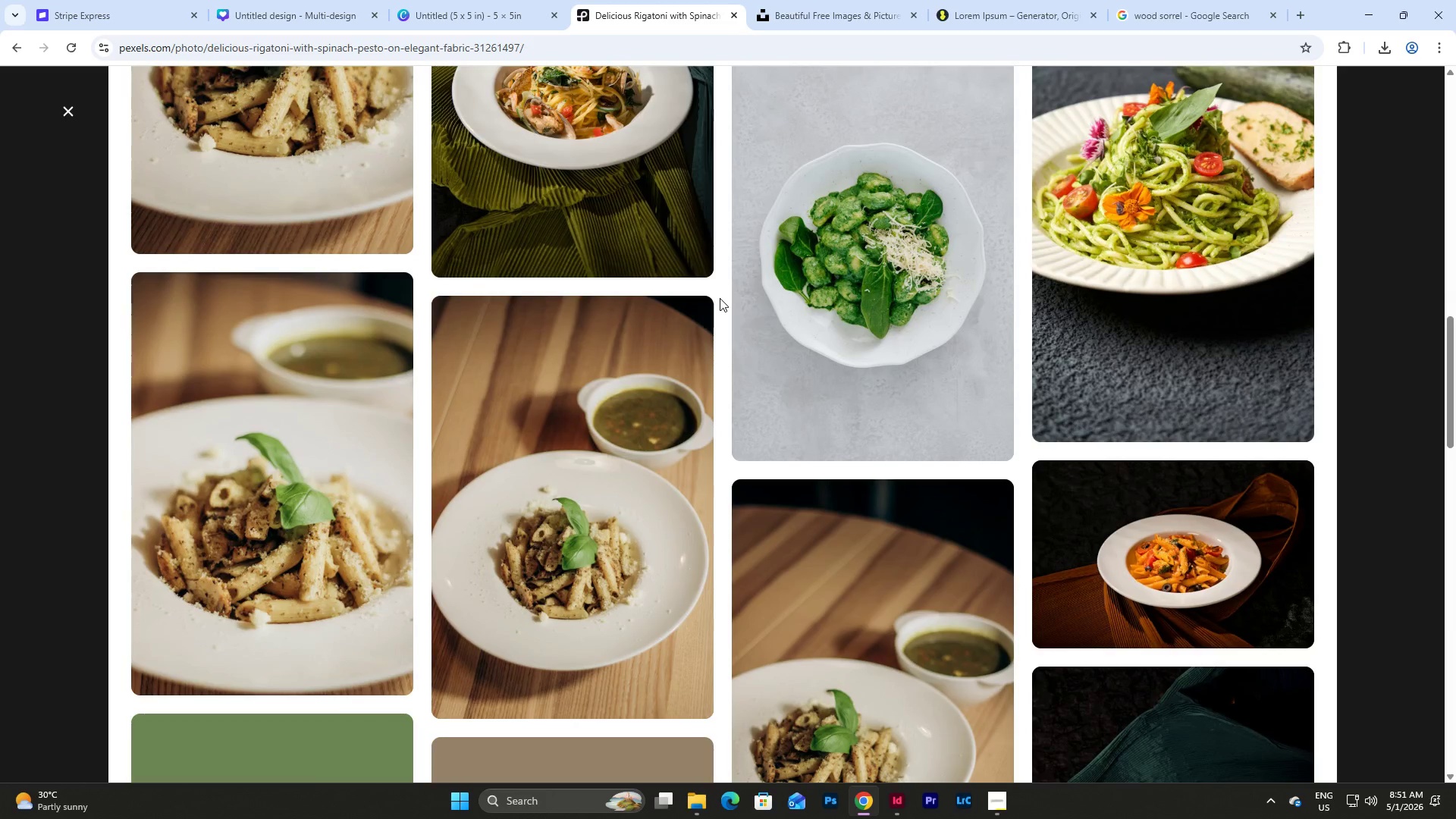 
scroll: coordinate [737, 343], scroll_direction: up, amount: 21.0
 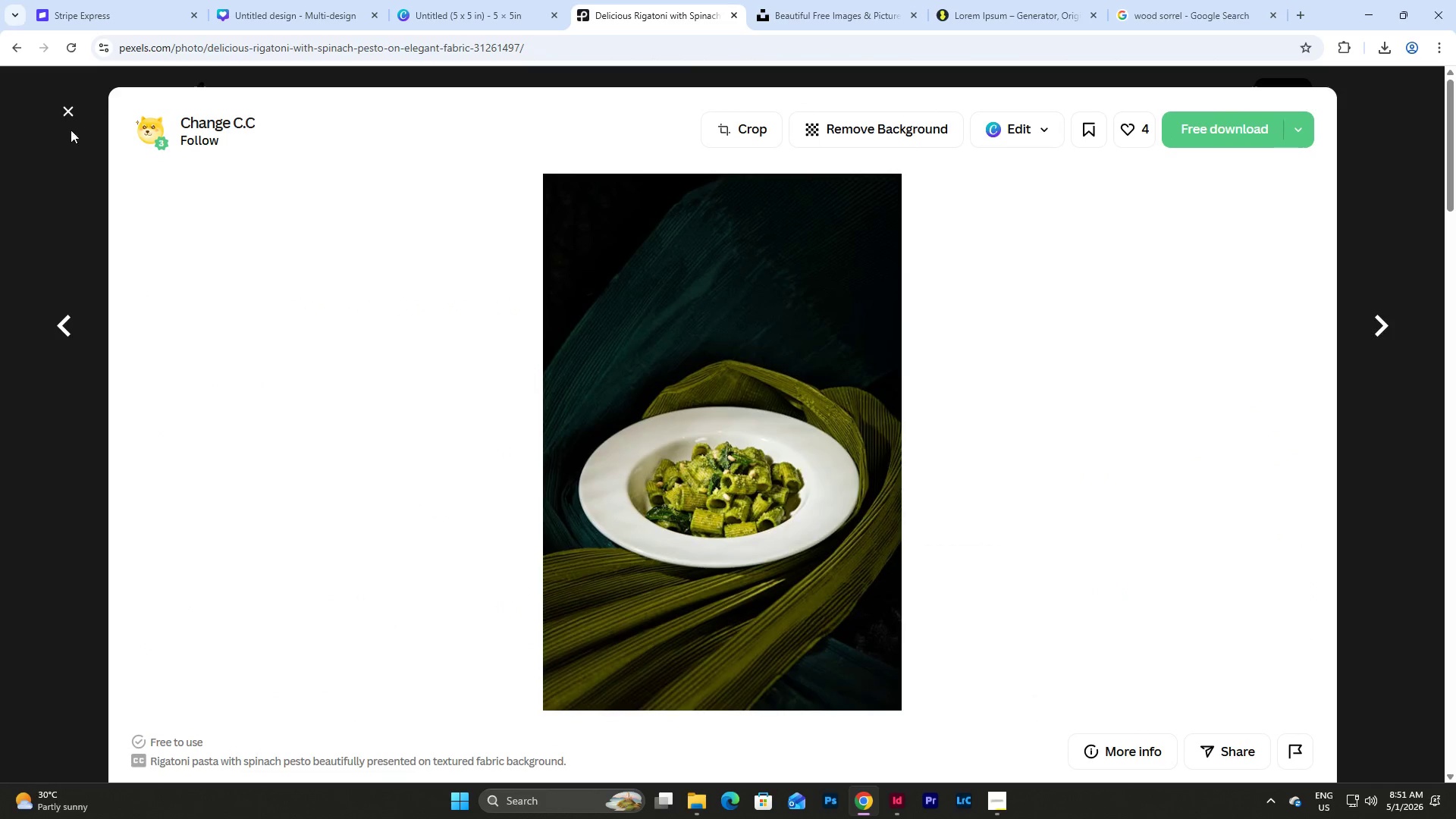 
left_click([65, 101])
 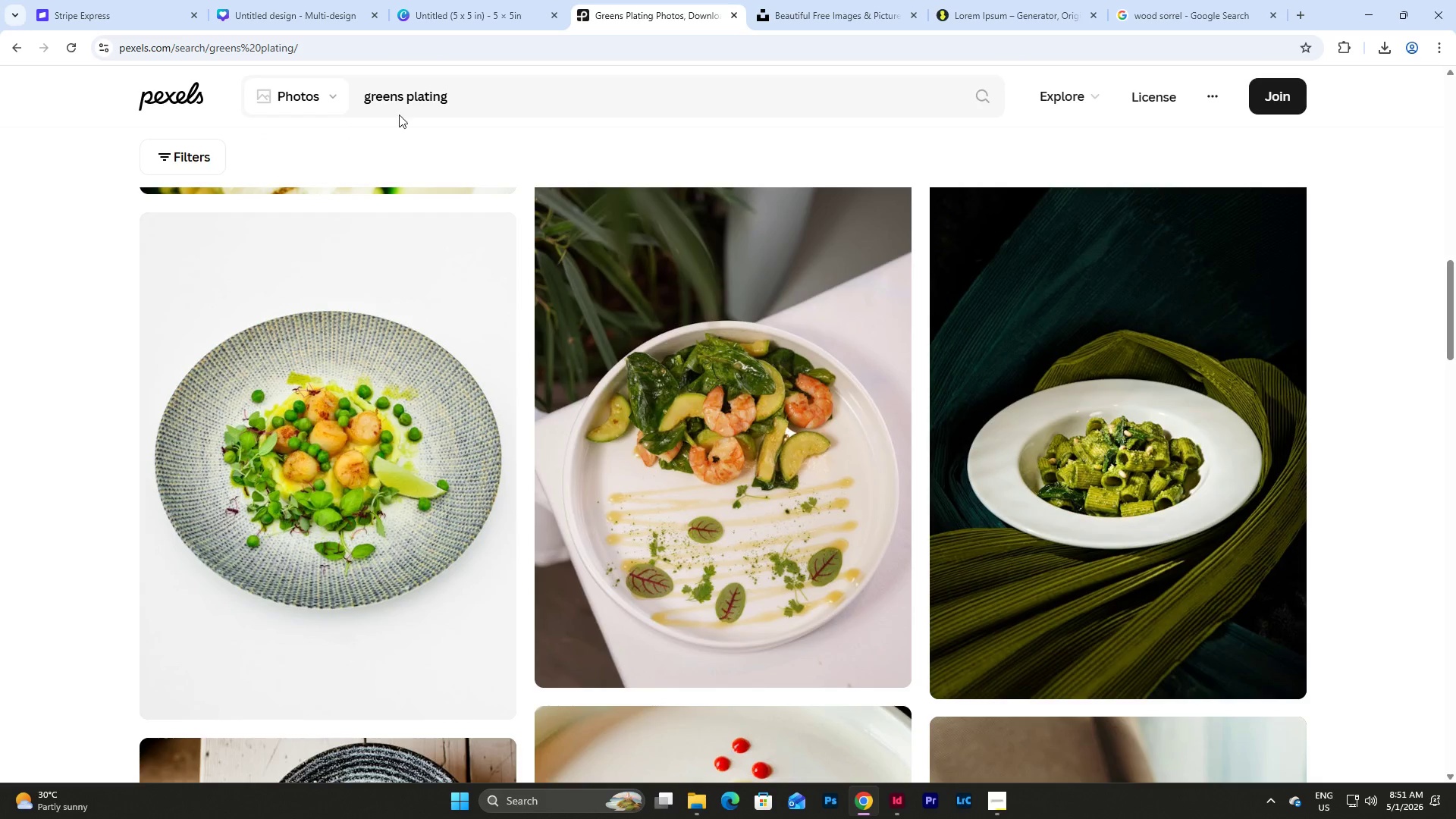 
left_click([466, 95])
 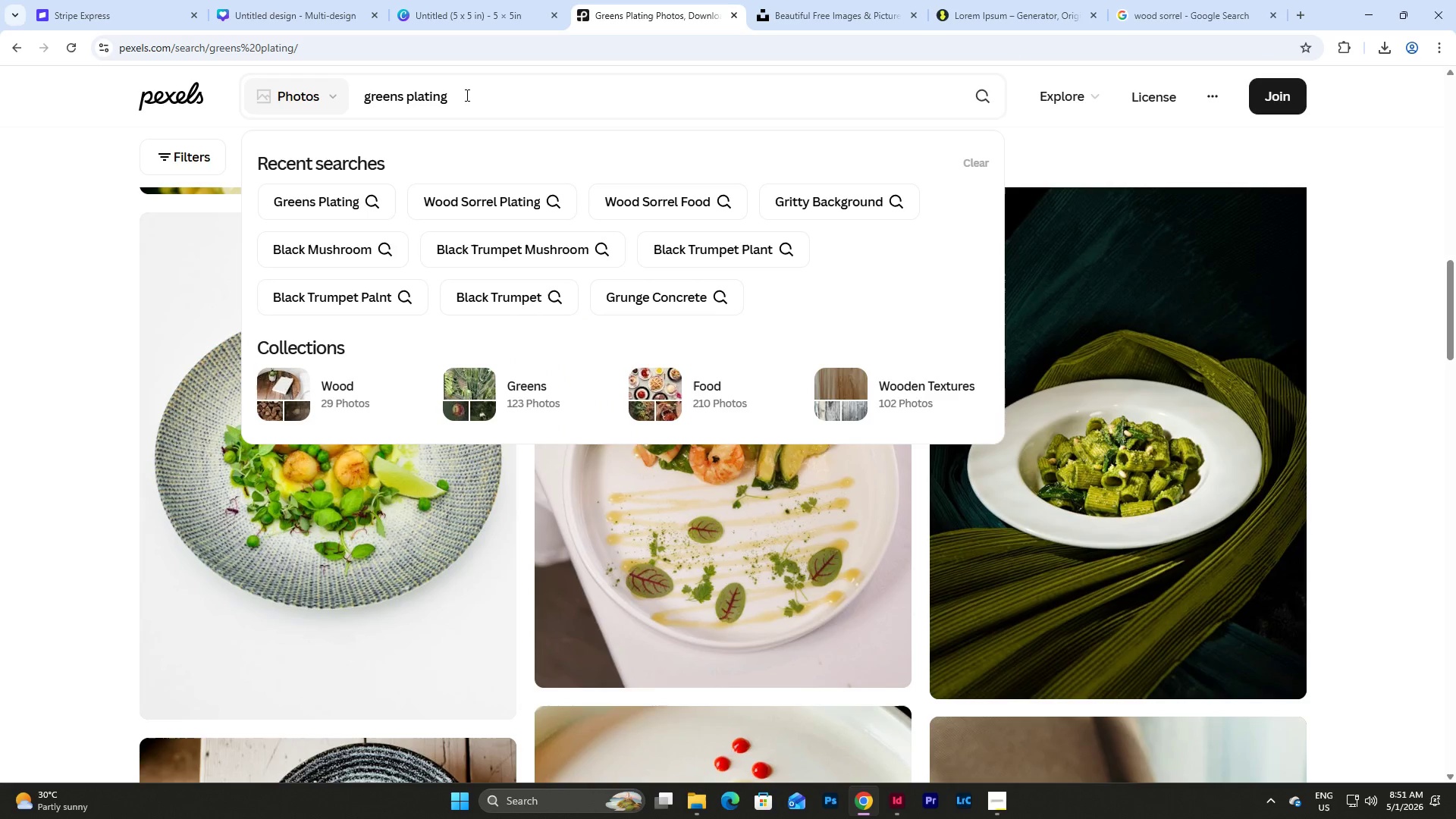 
type( black plate)
 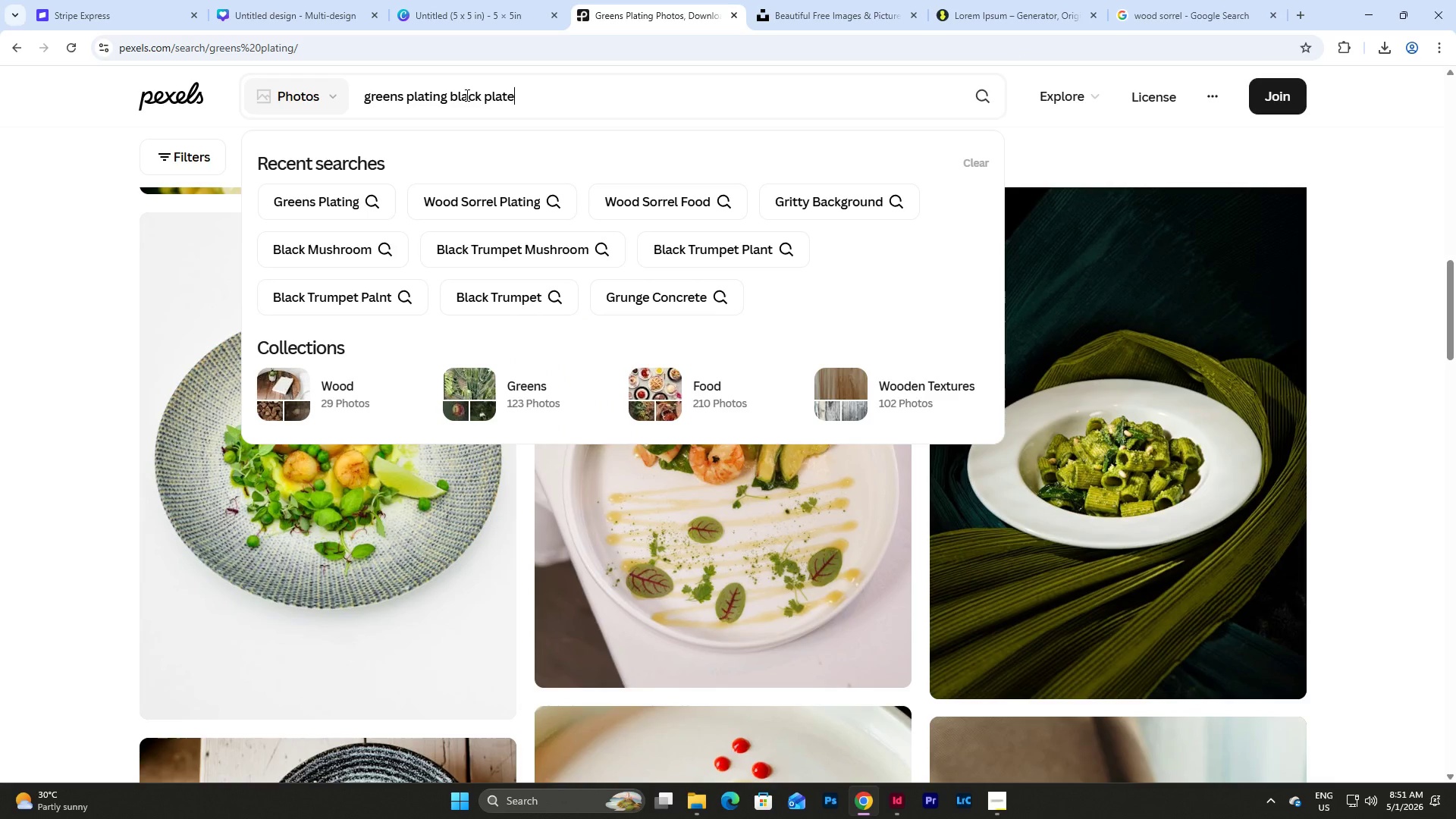 
key(Enter)
 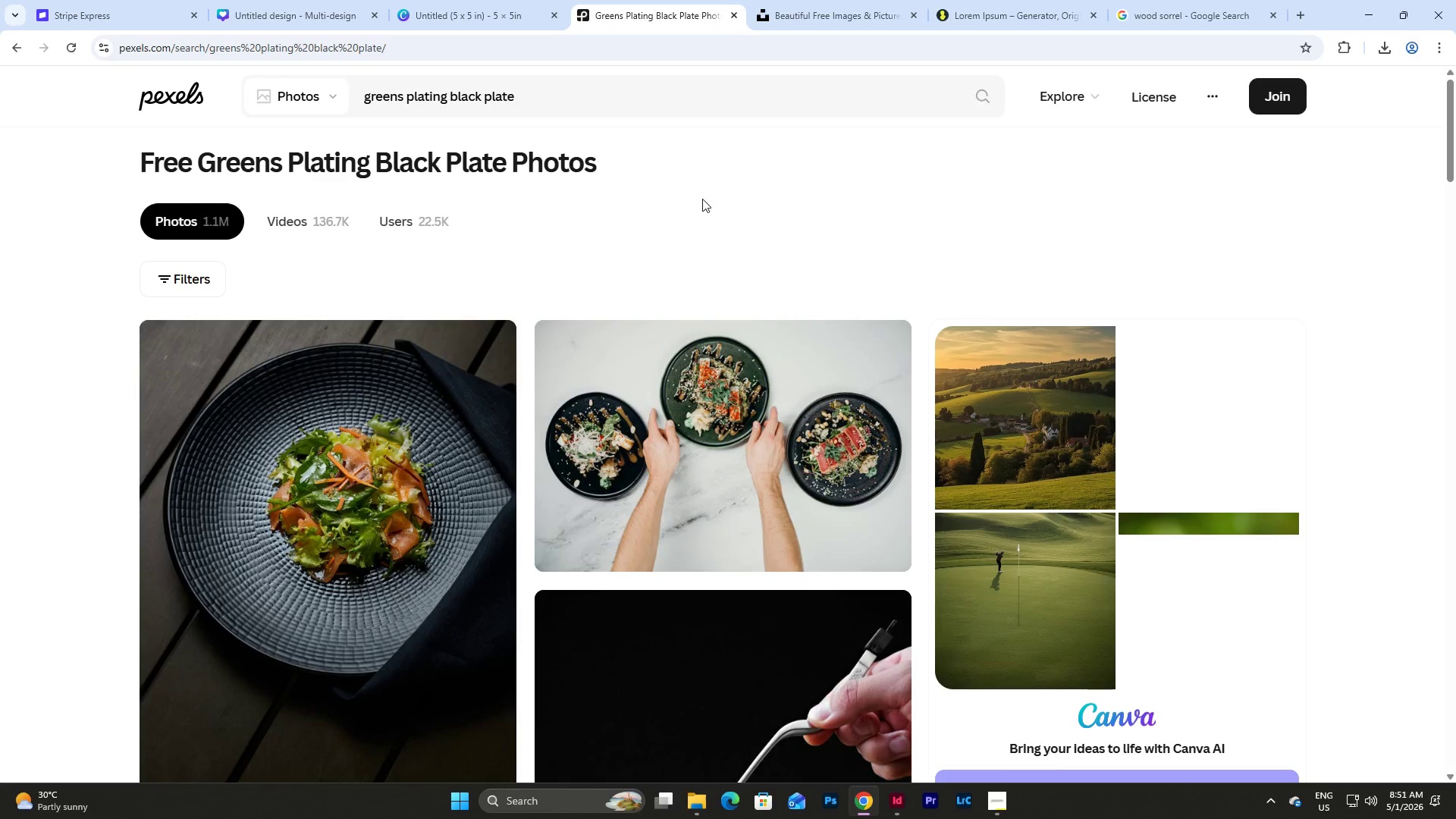 
wait(5.41)
 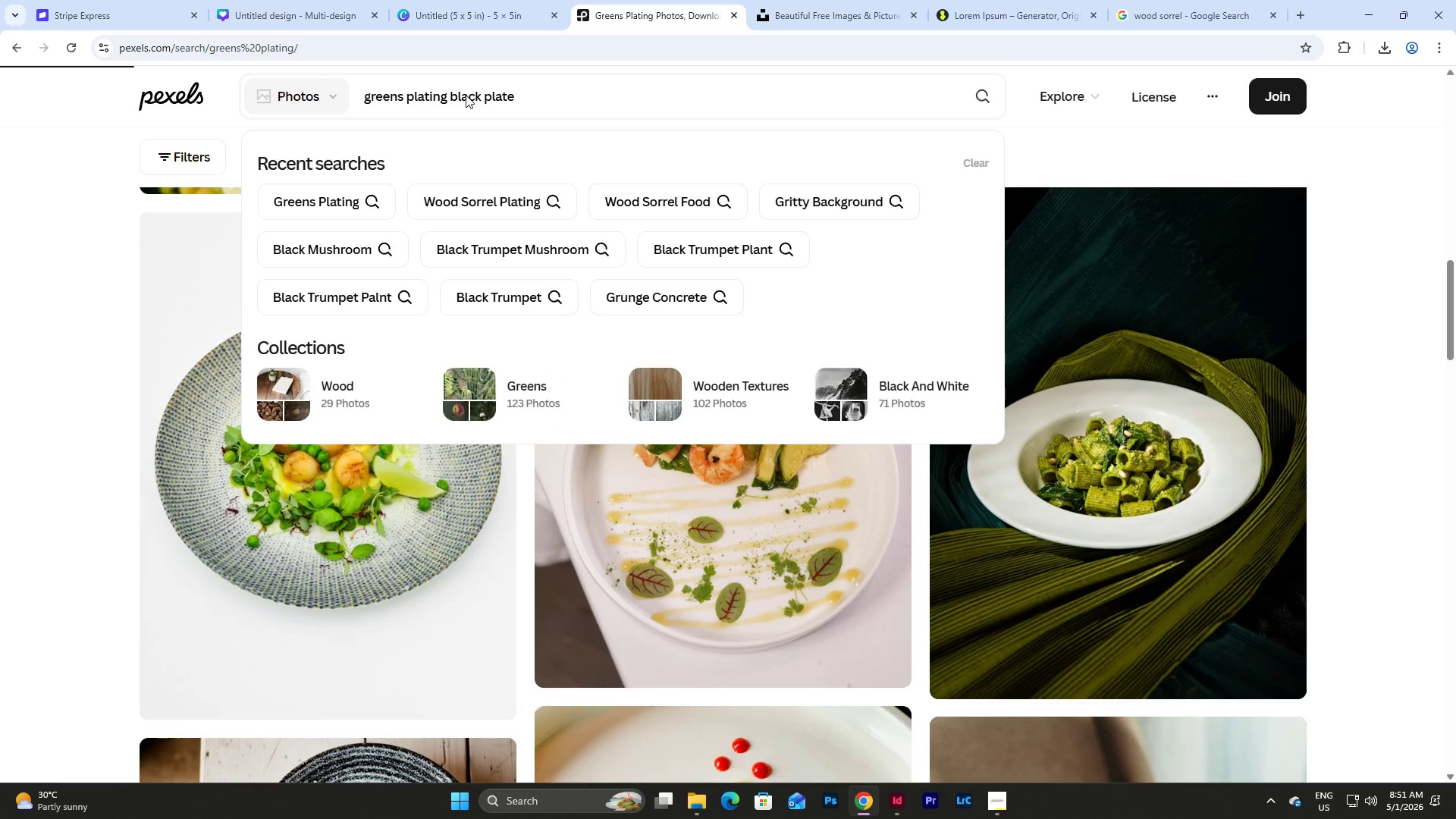 
scroll: coordinate [701, 196], scroll_direction: down, amount: 4.0
 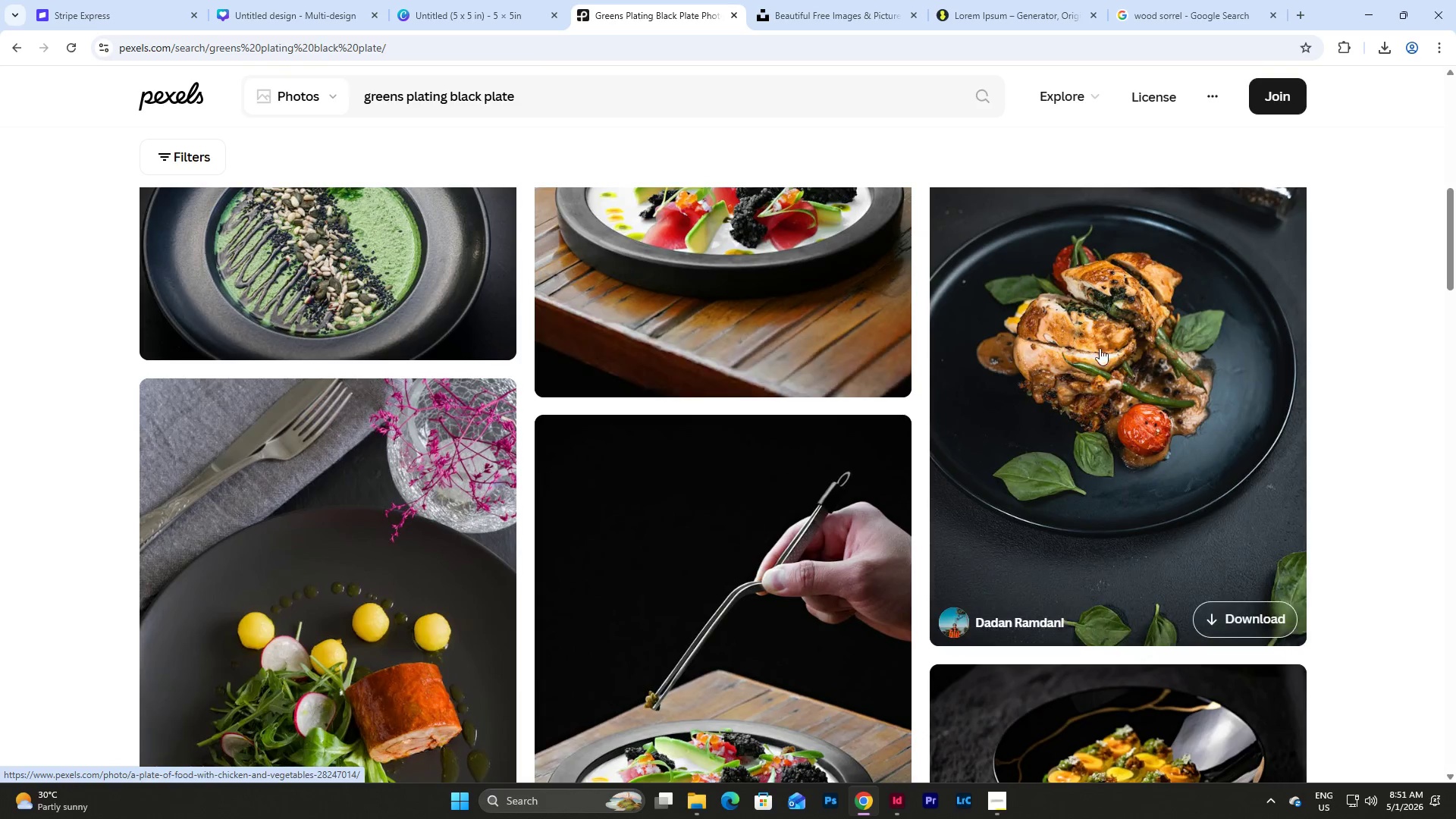 
left_click([1108, 348])
 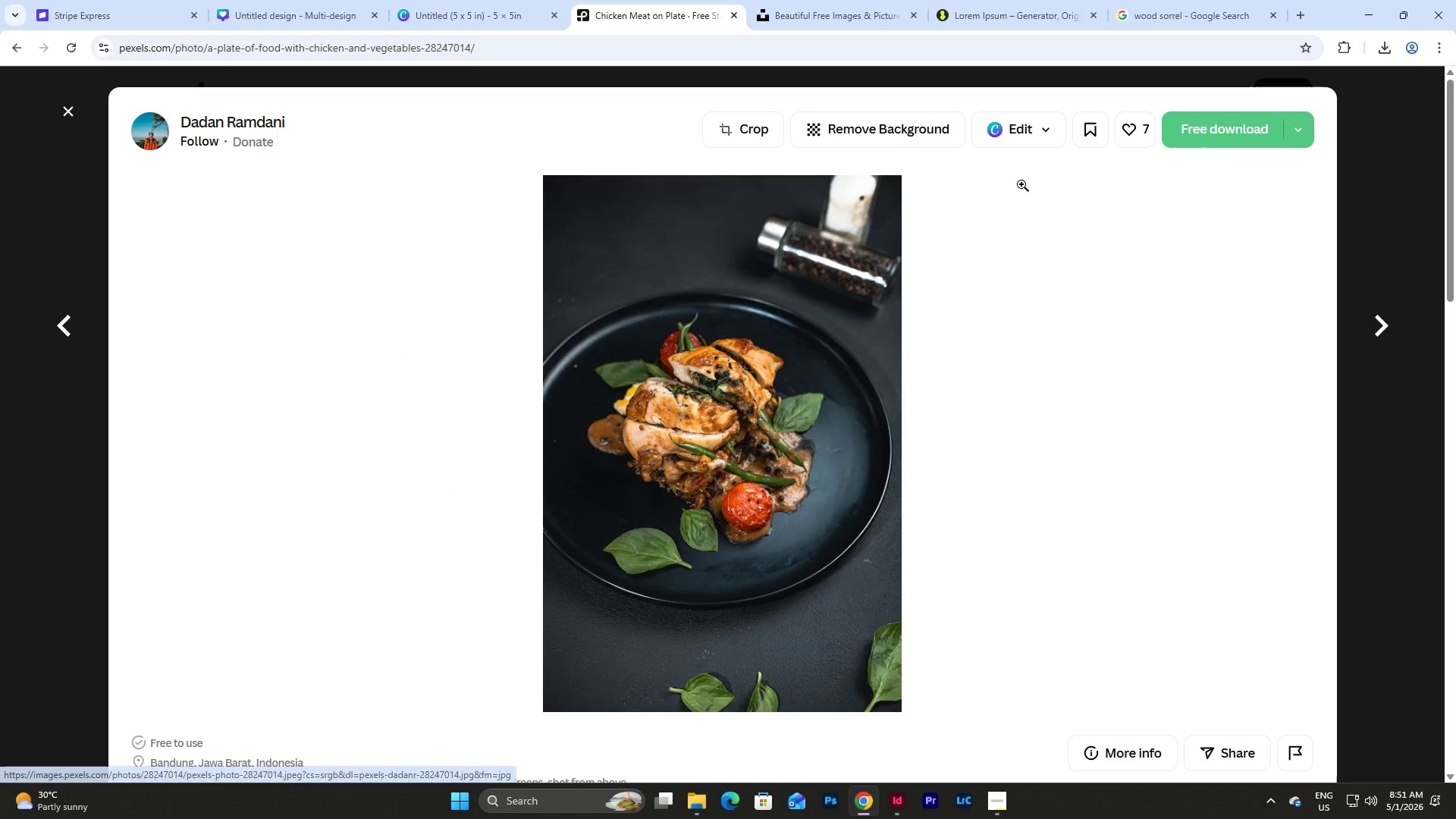 
left_click([1216, 131])
 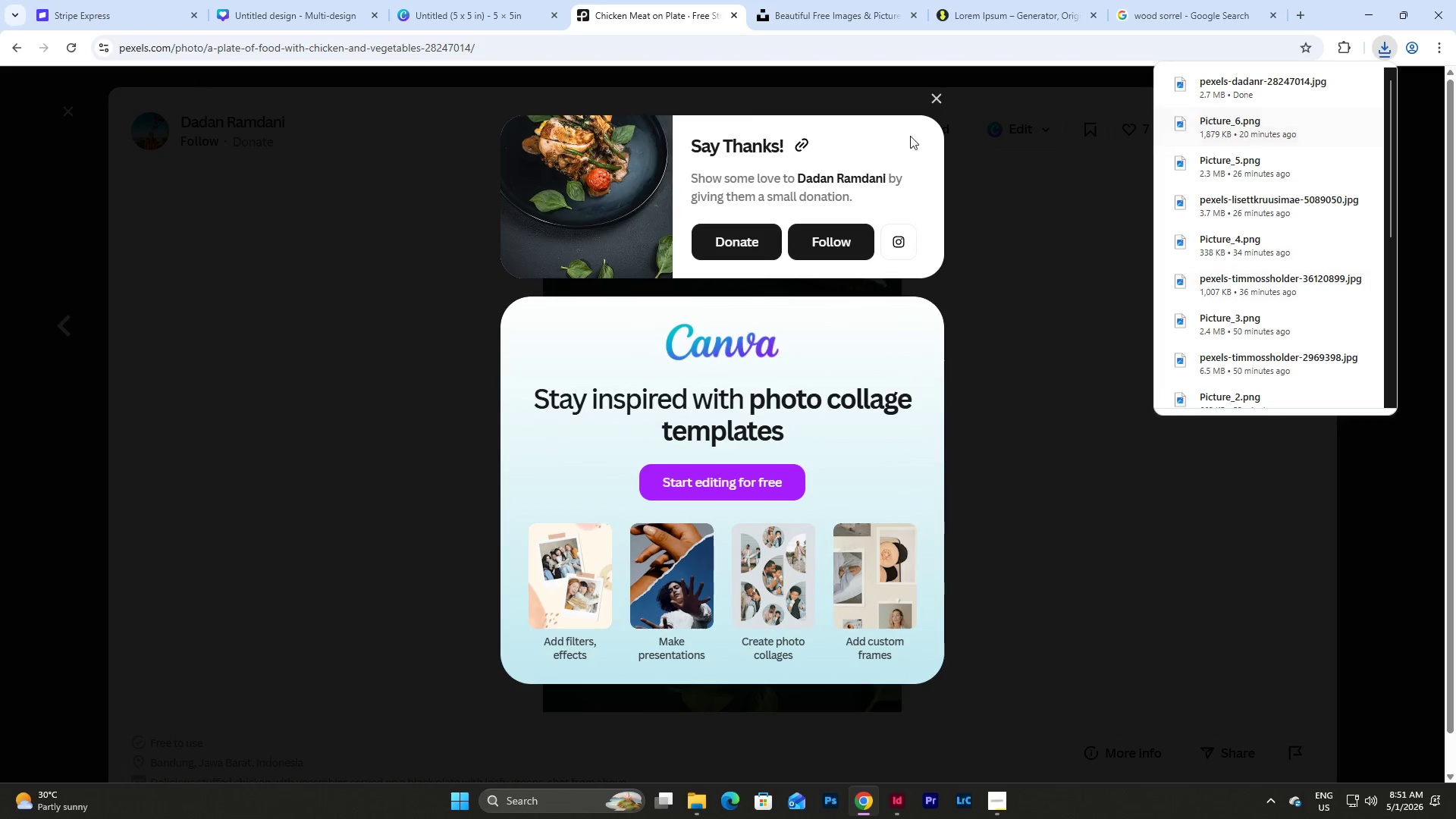 
left_click([934, 97])
 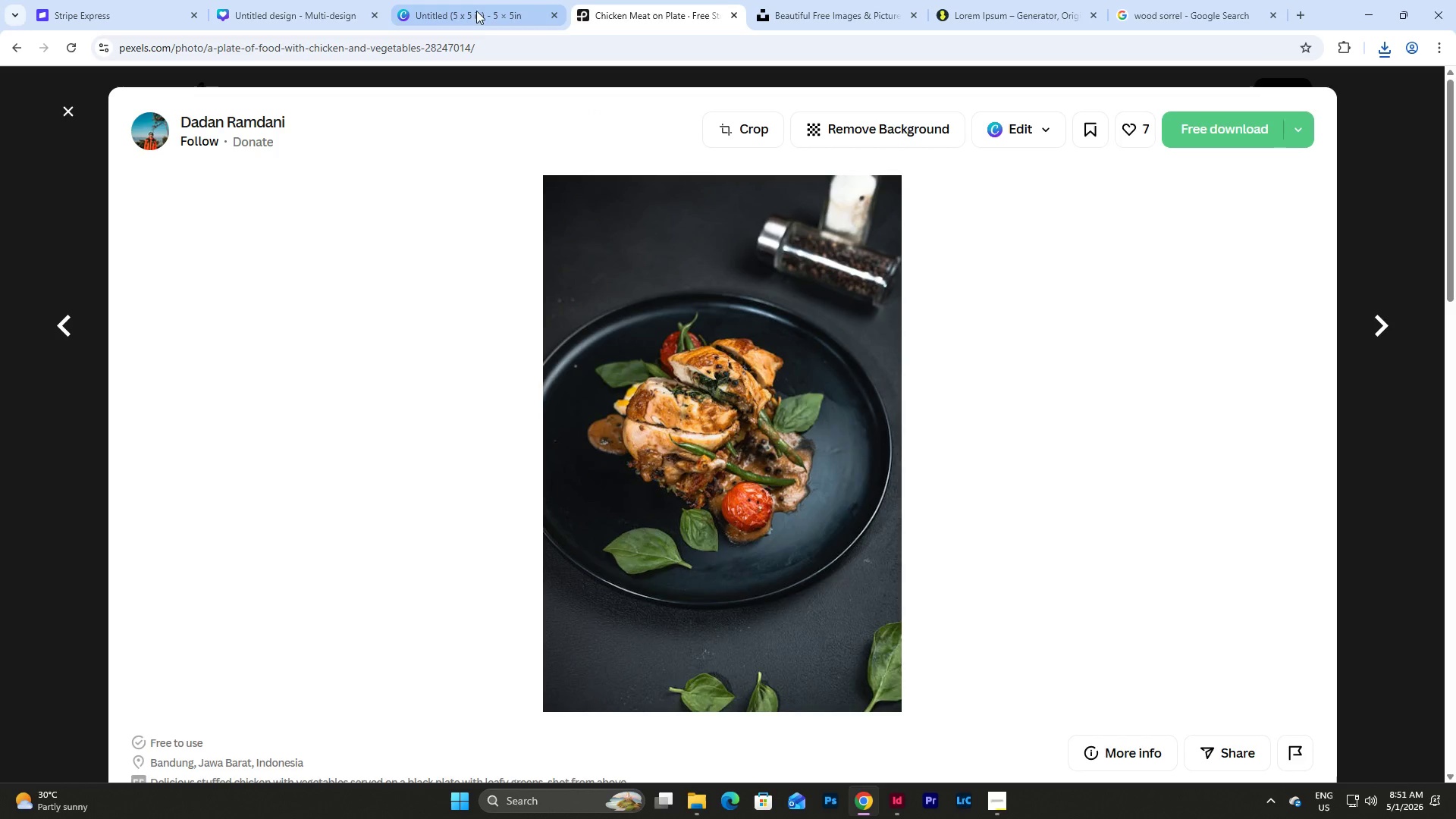 
left_click([306, 0])
 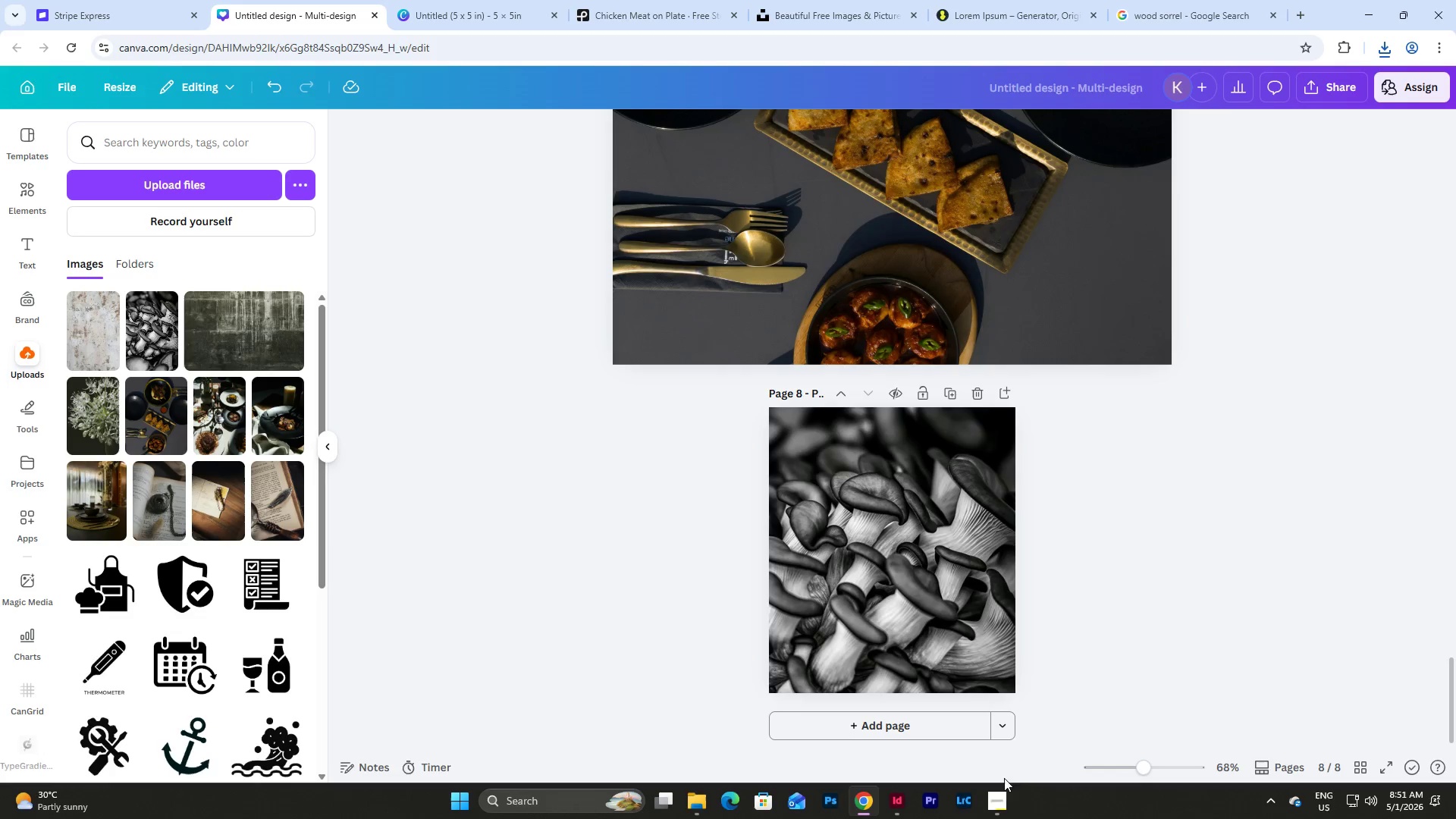 
left_click([901, 799])
 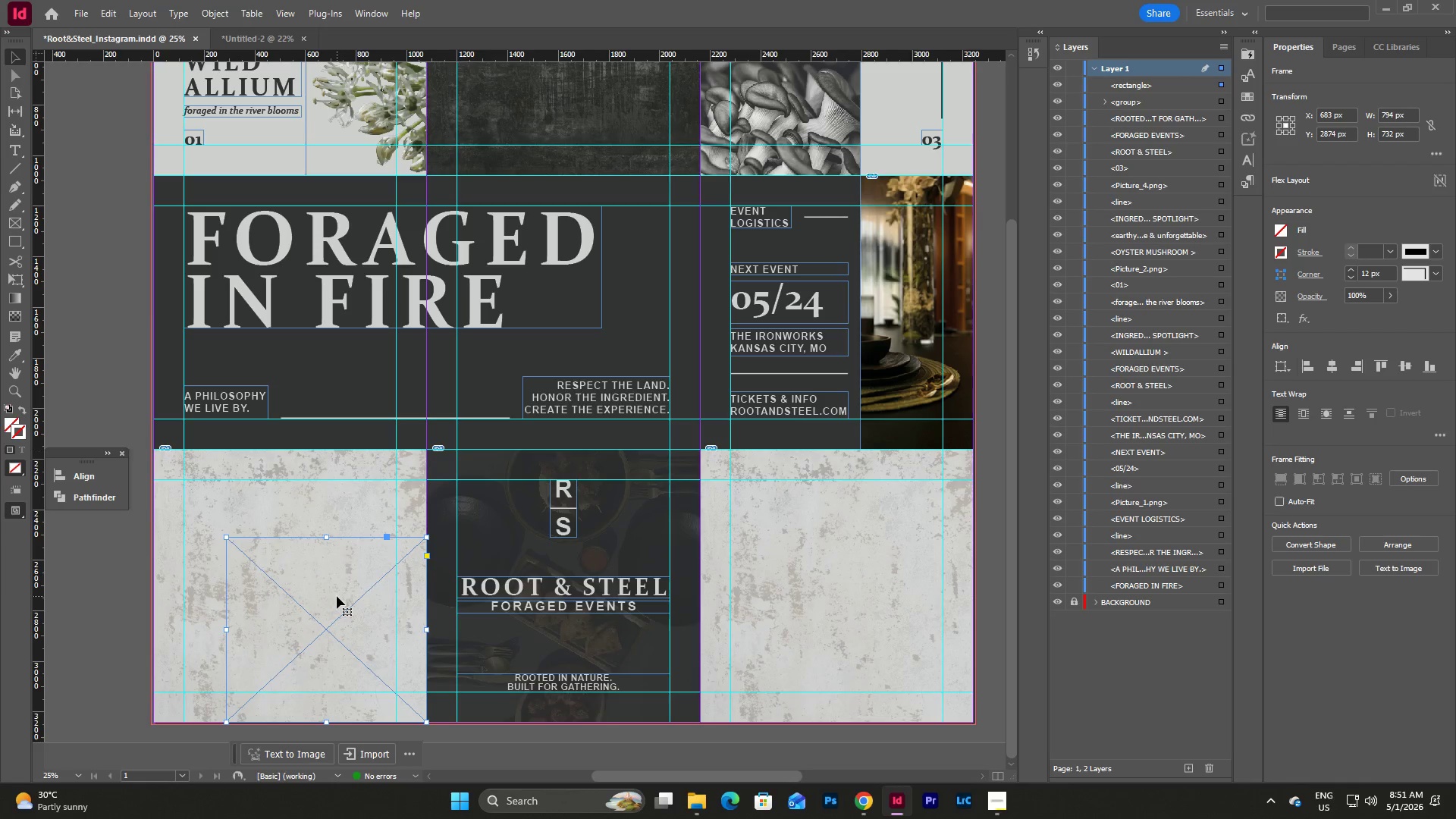 
left_click([340, 573])
 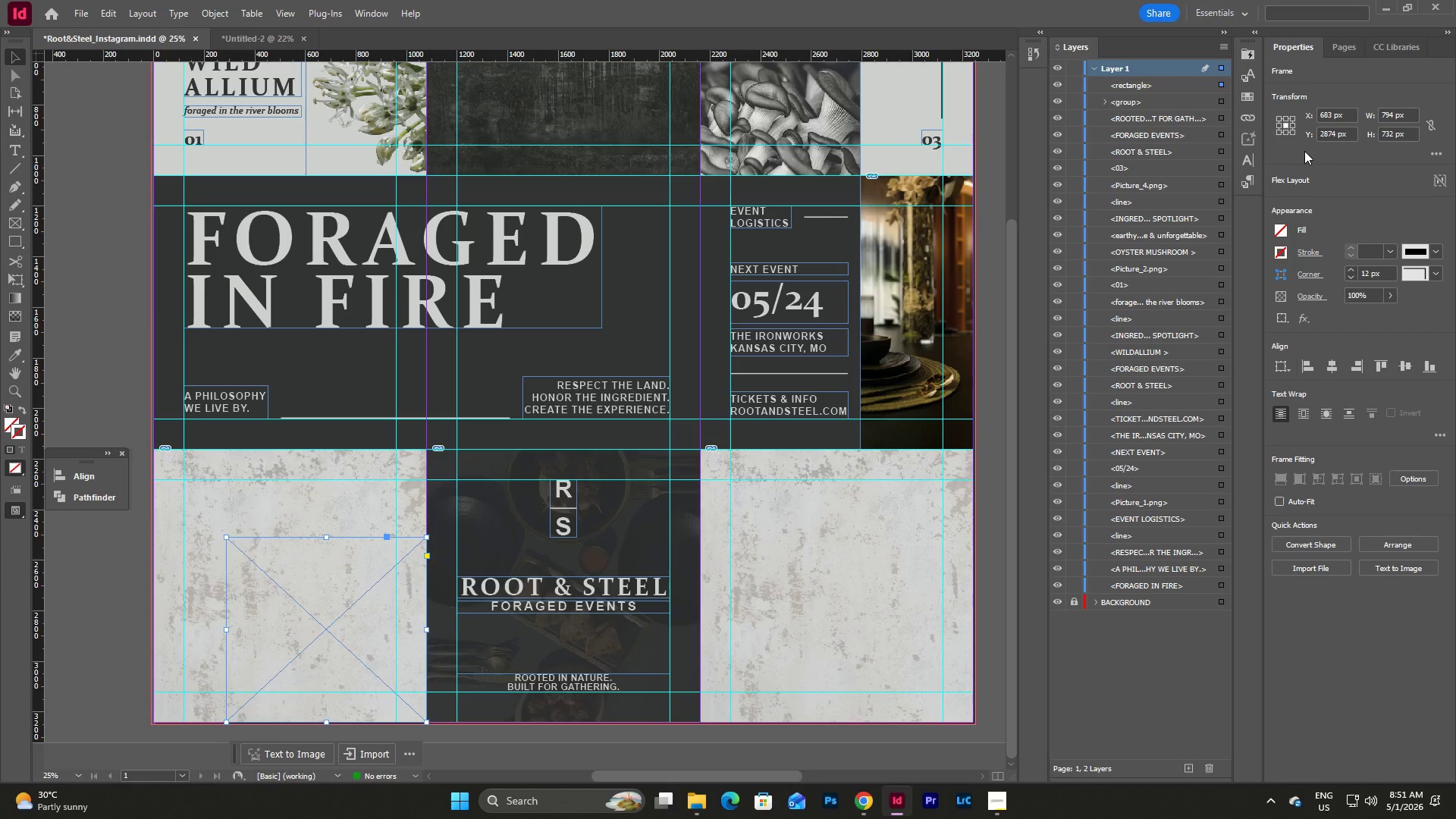 
wait(10.62)
 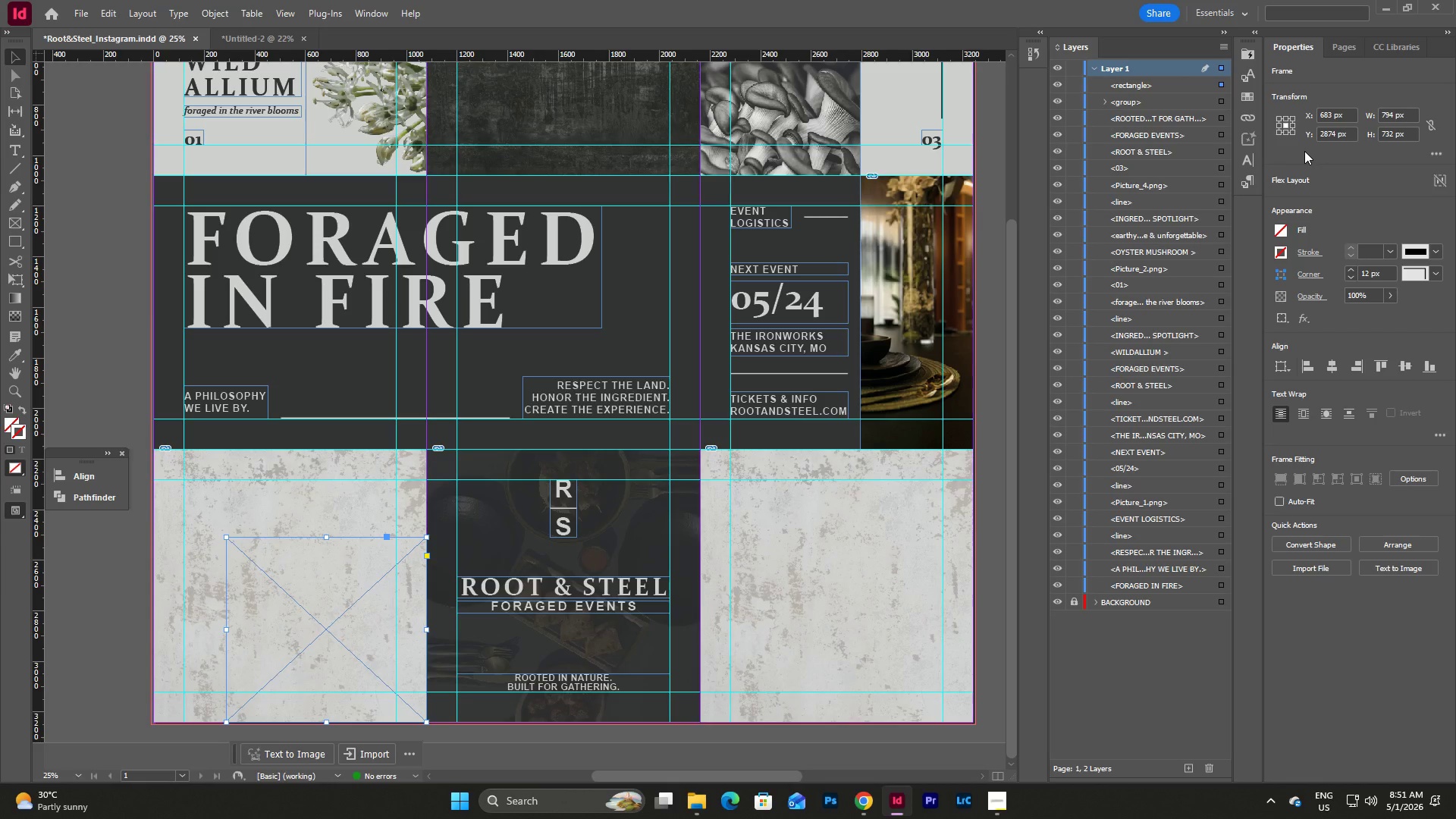 
left_click([861, 798])
 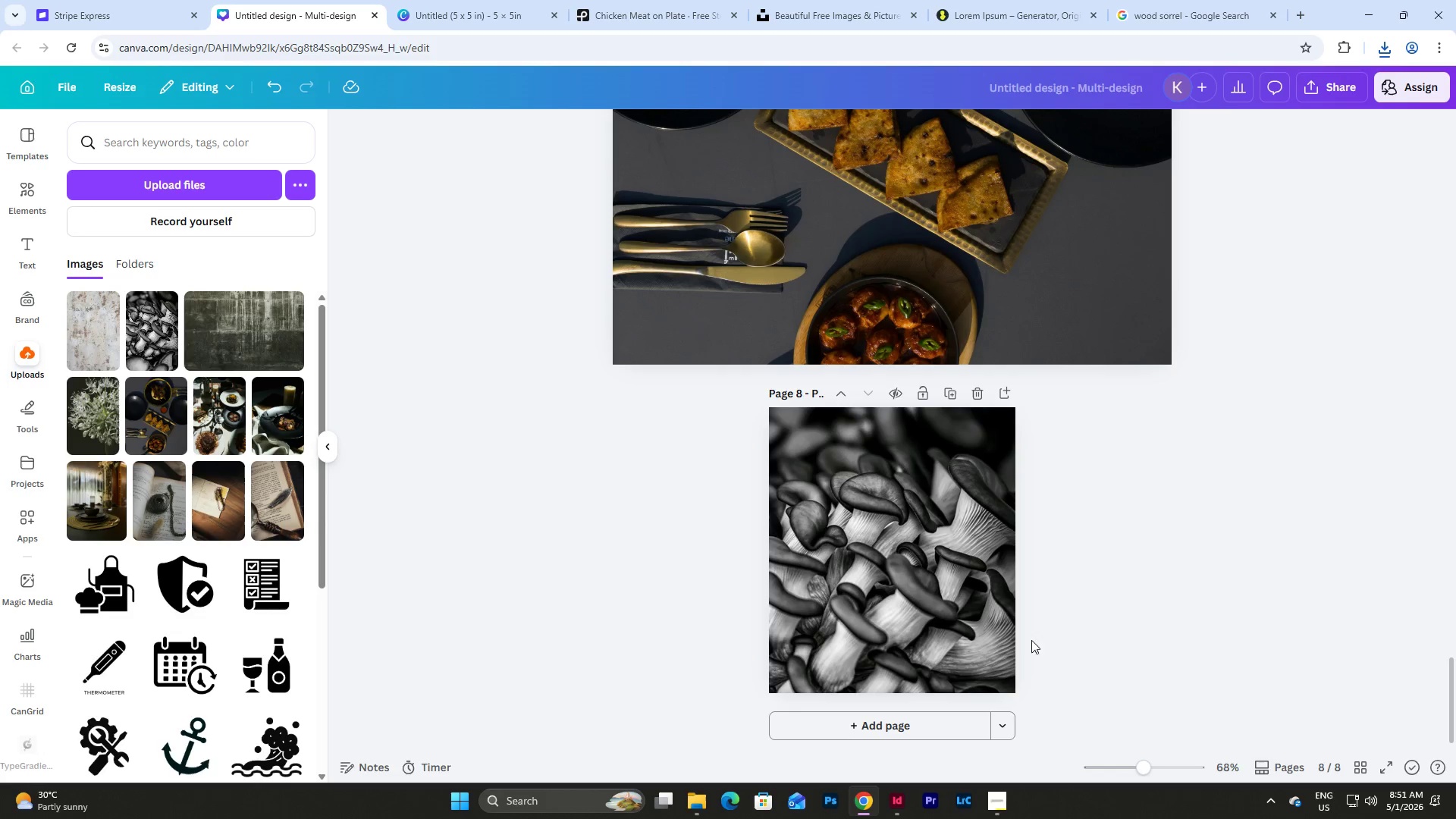 
left_click([999, 723])
 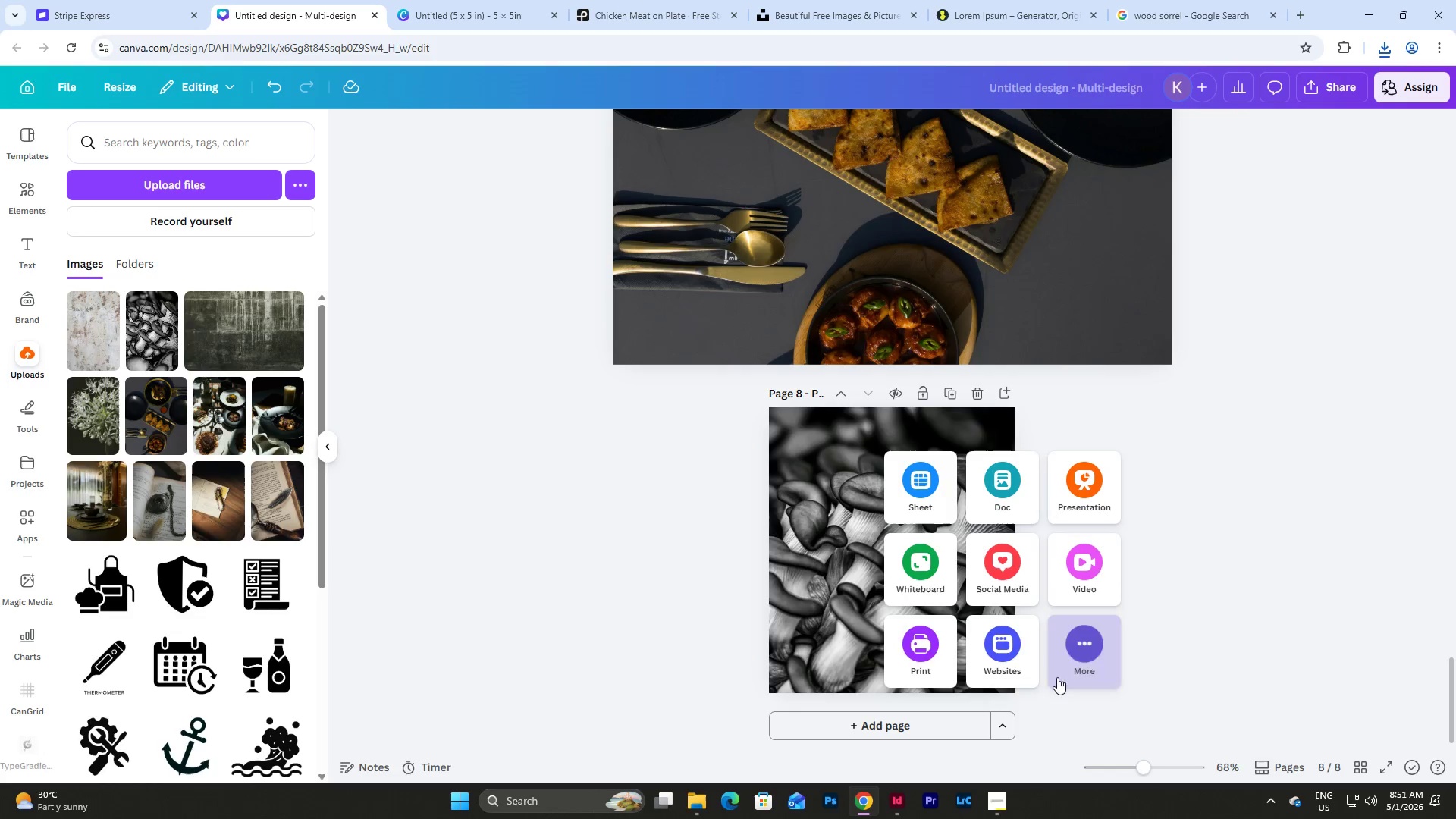 
left_click([1081, 652])
 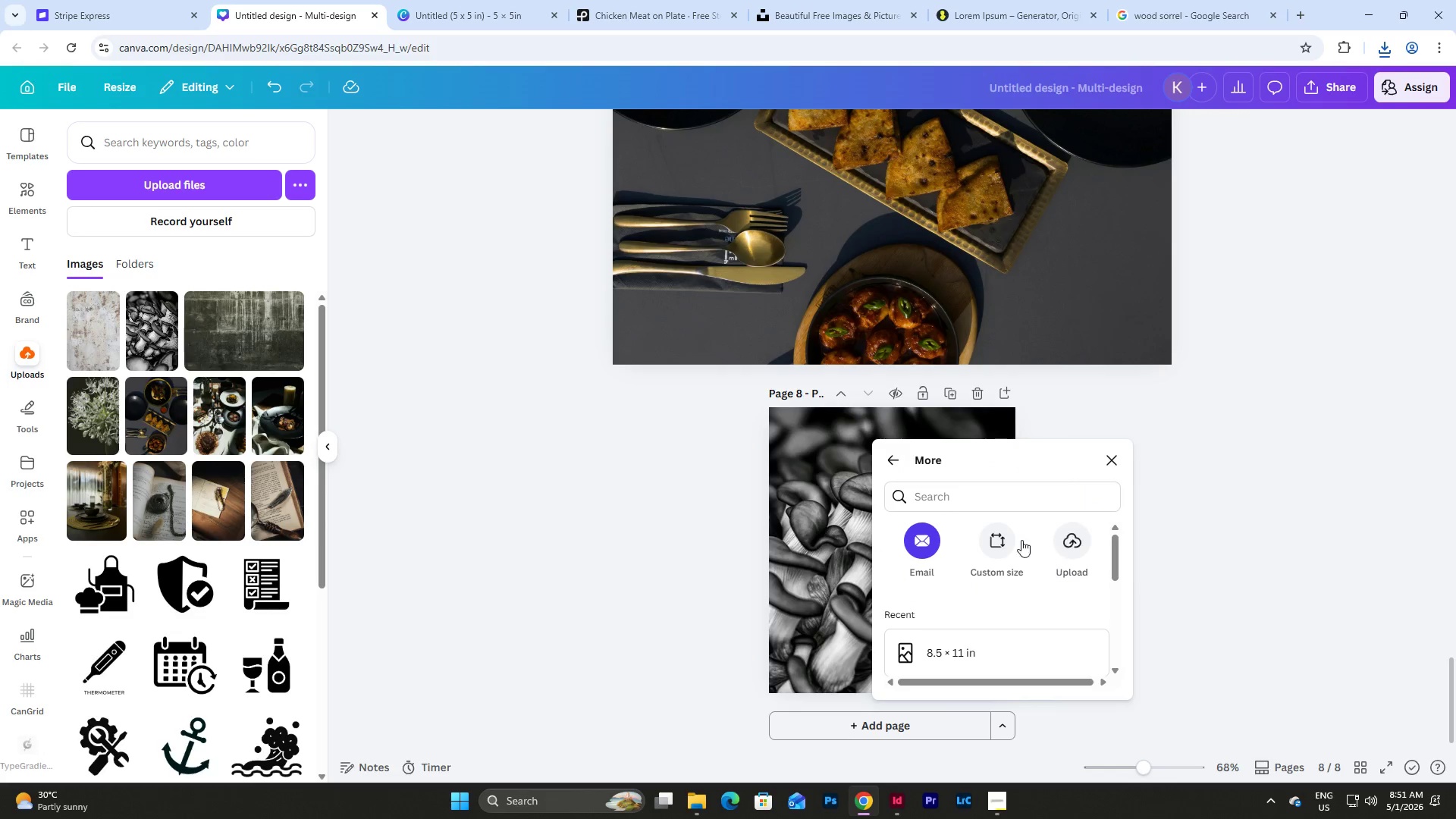 
left_click([1010, 538])
 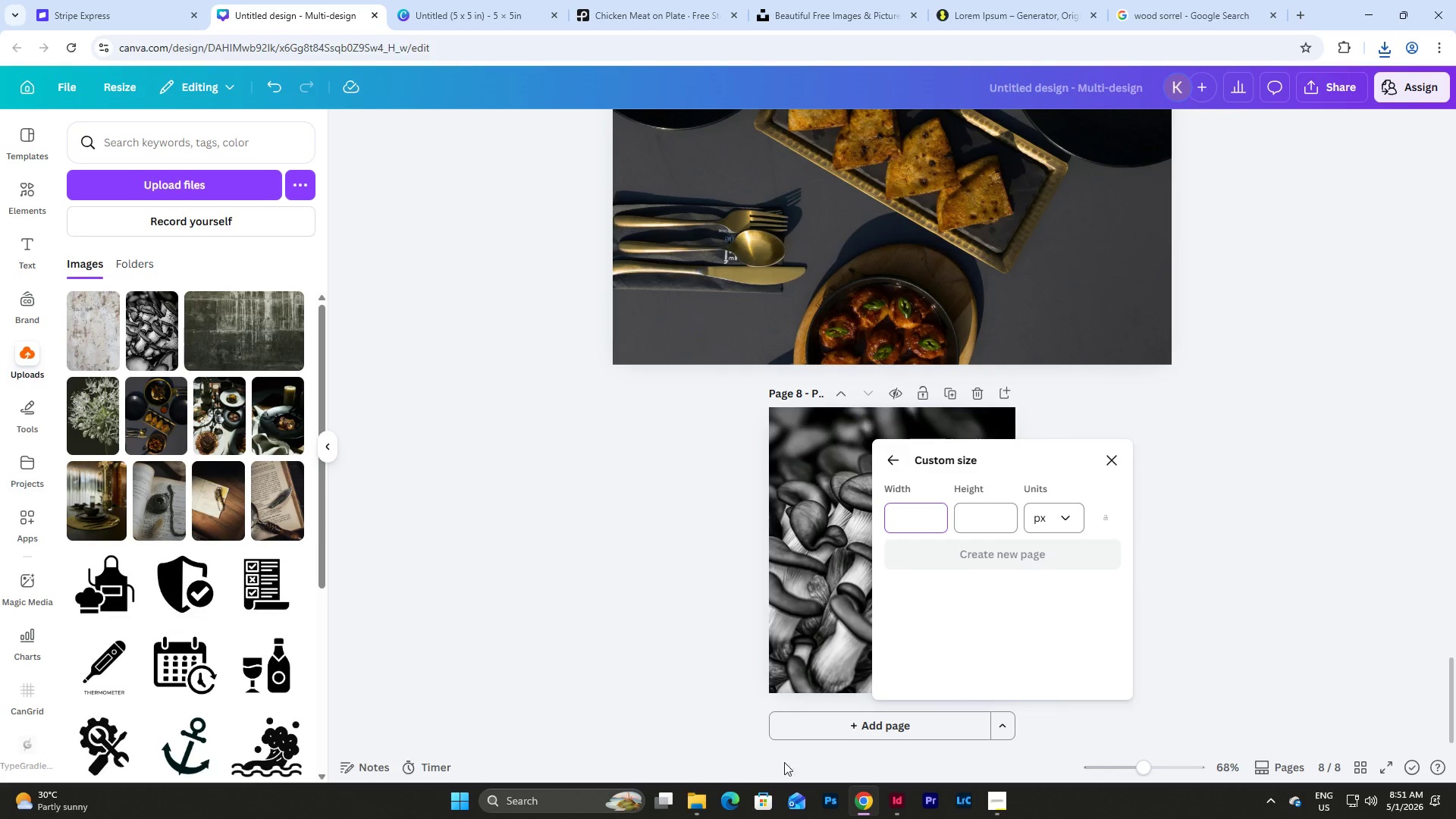 
left_click([694, 796])
 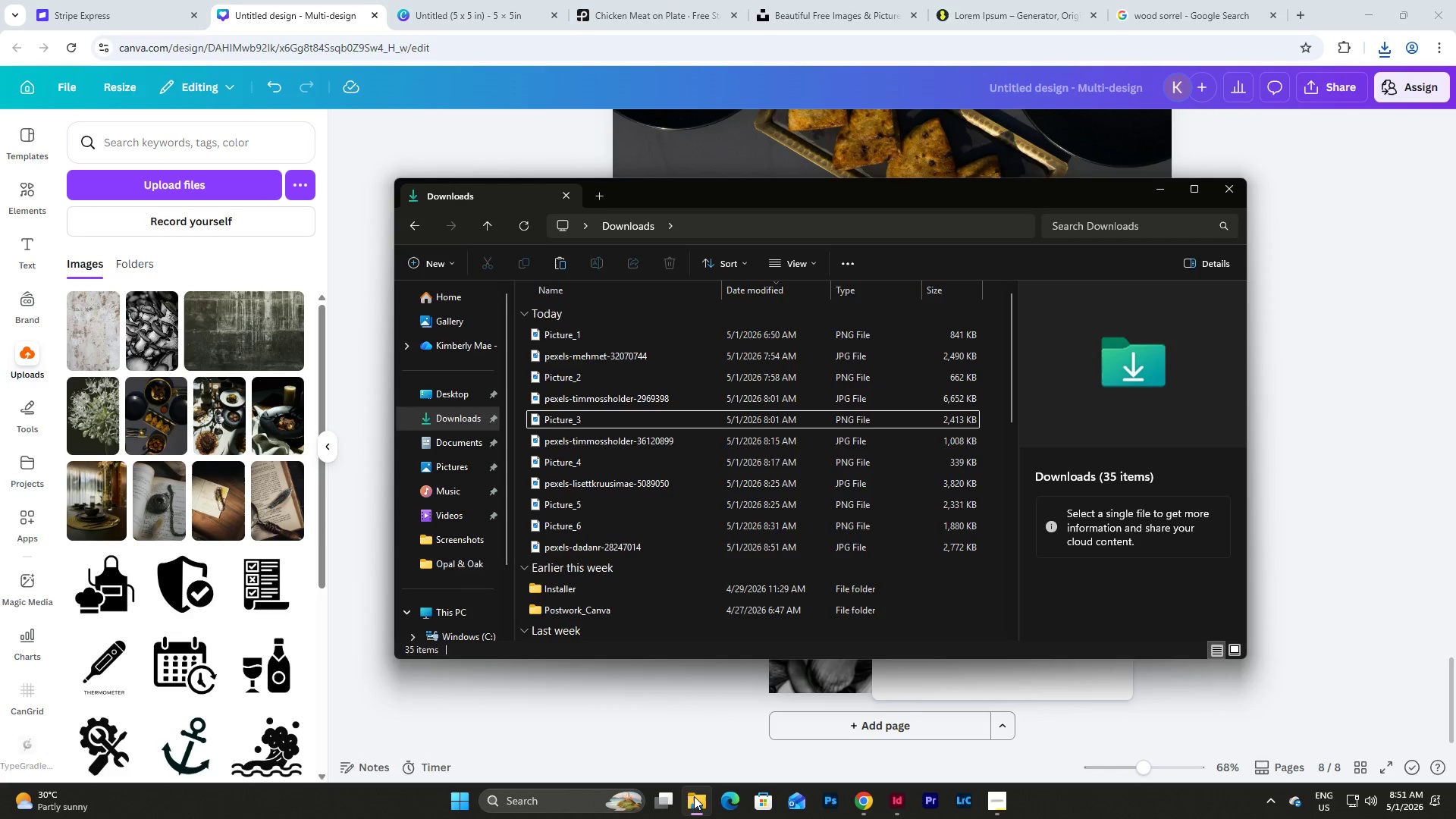 
left_click([694, 796])
 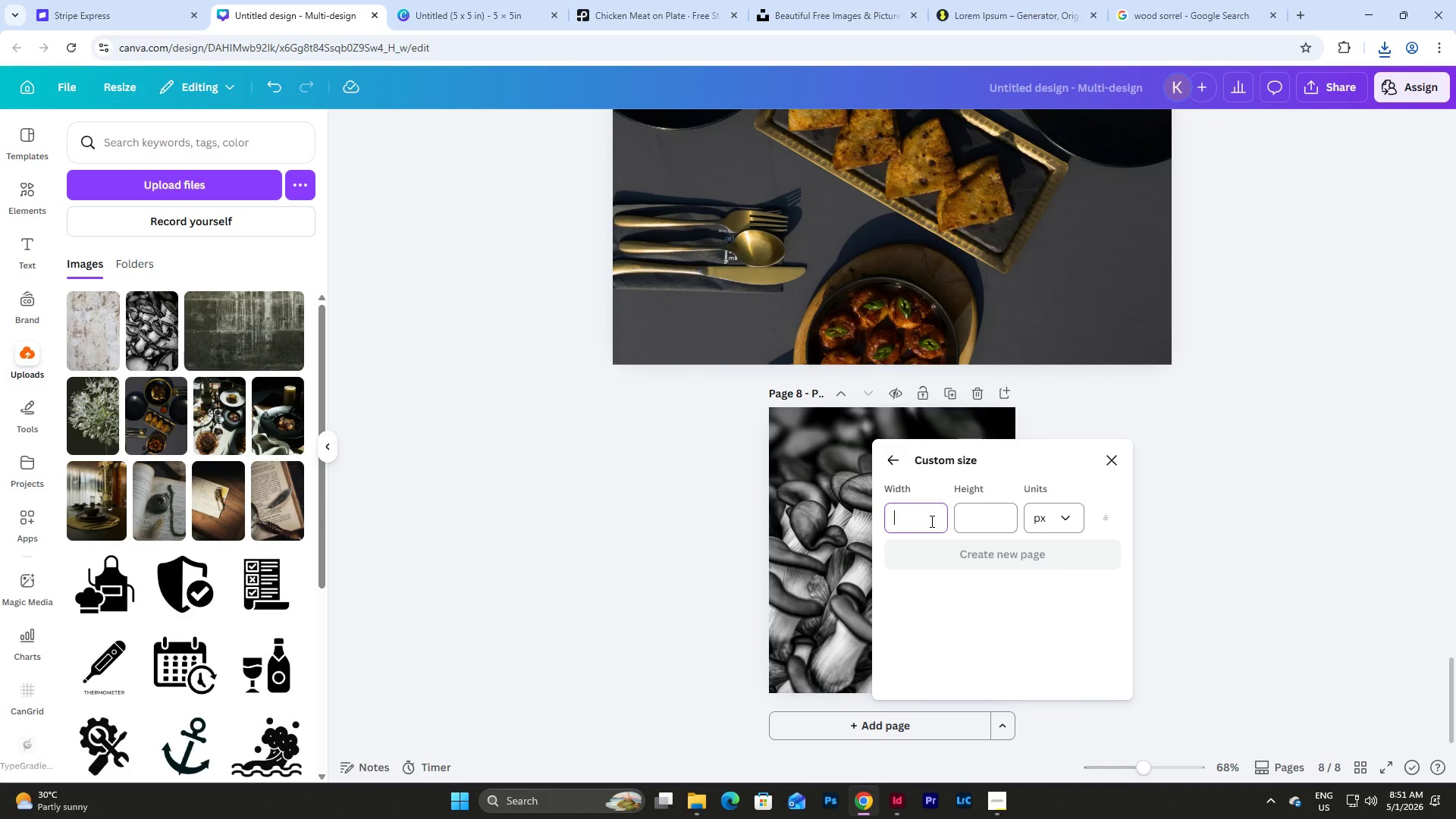 
key(Numpad7)
 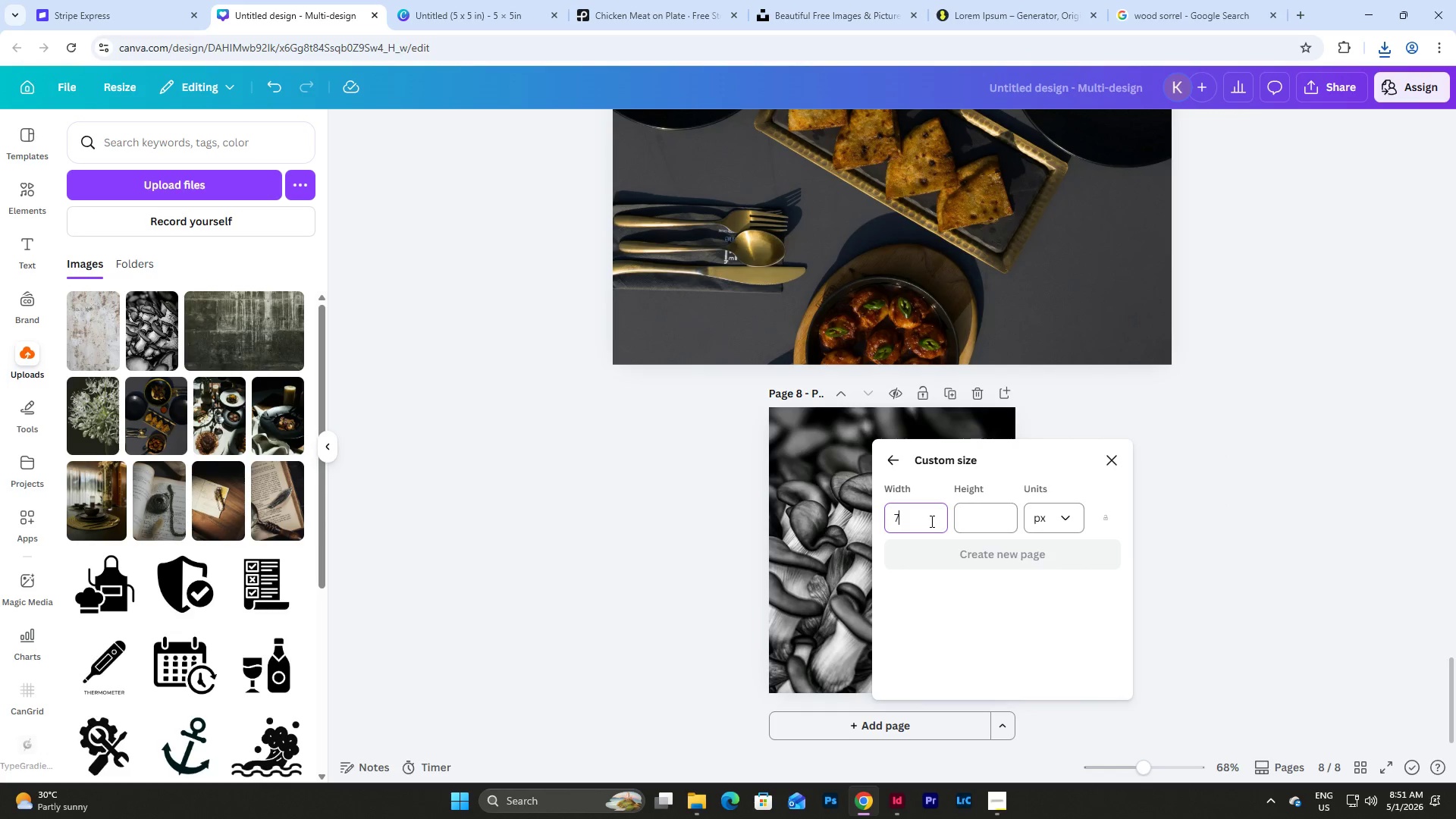 
key(Numpad9)
 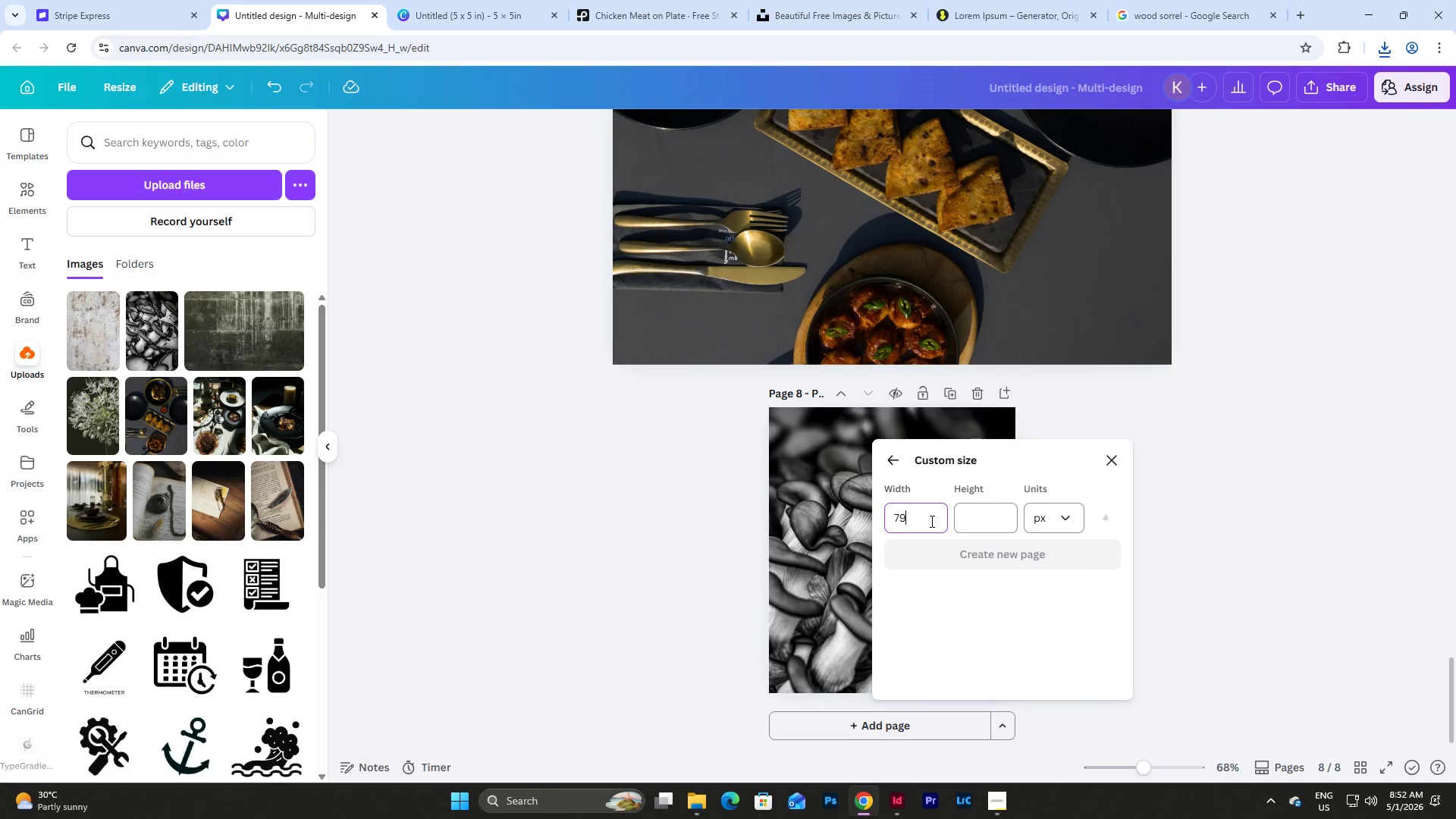 
key(Numpad4)
 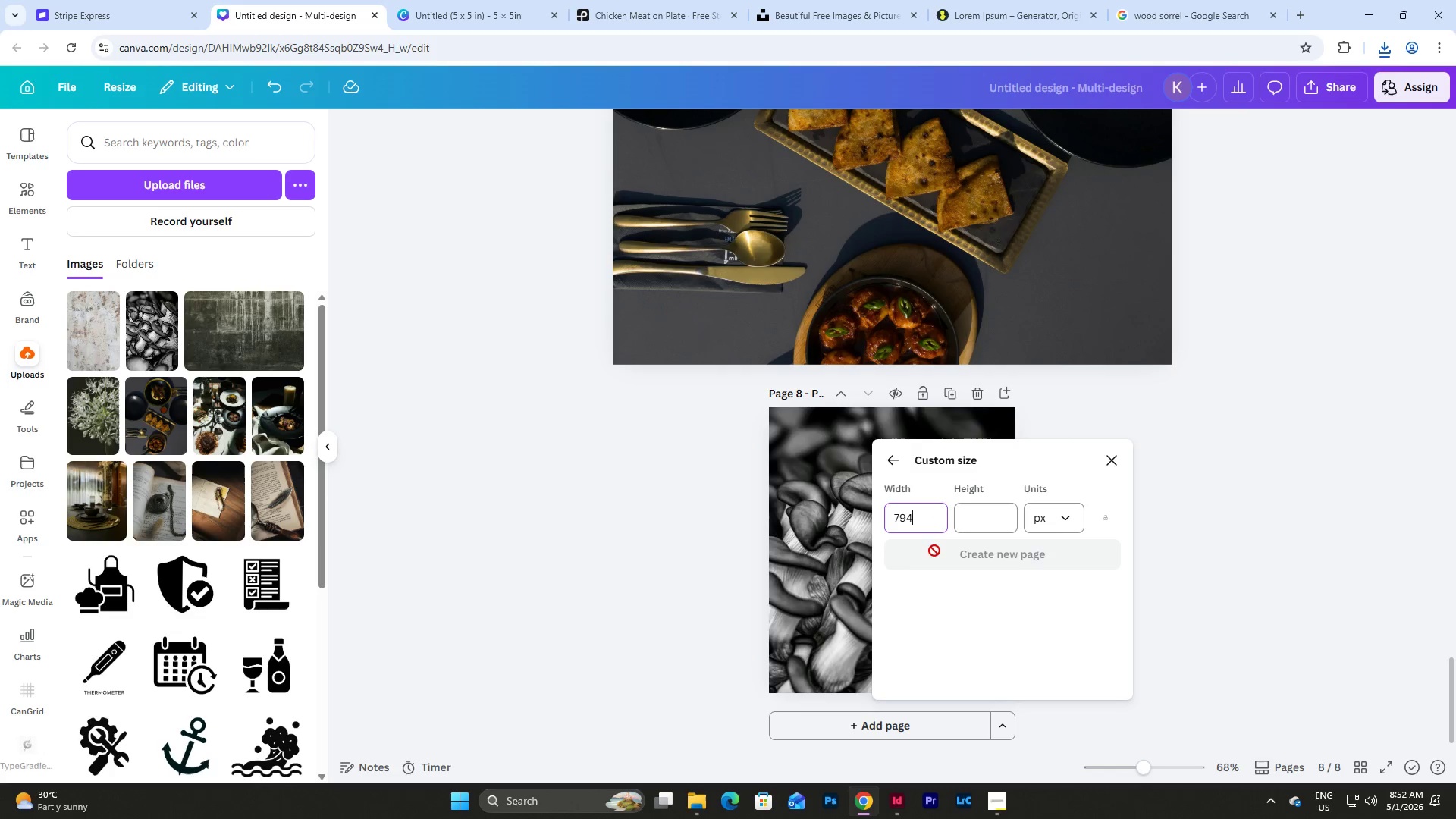 
left_click([990, 507])
 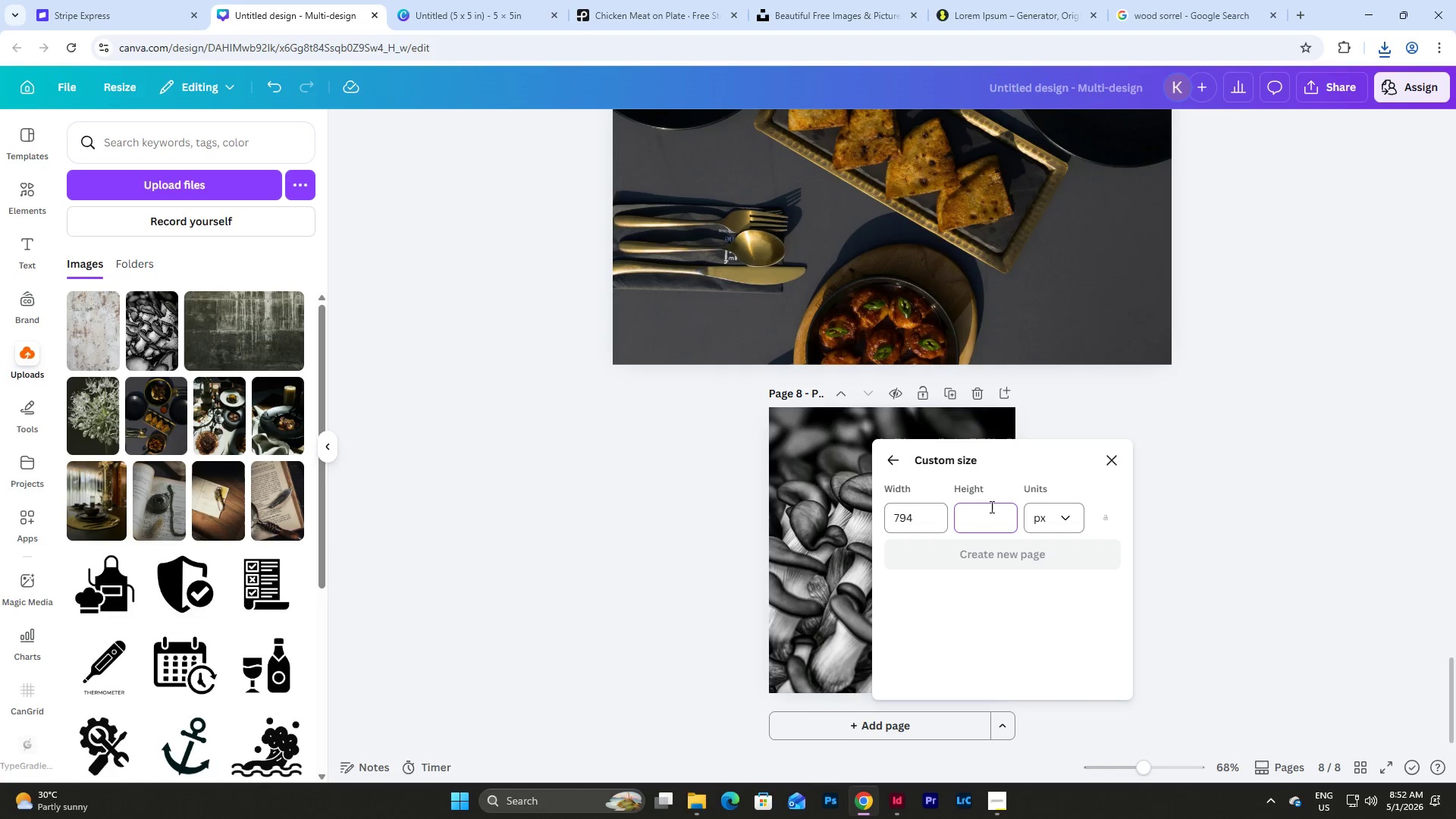 
key(Numpad7)
 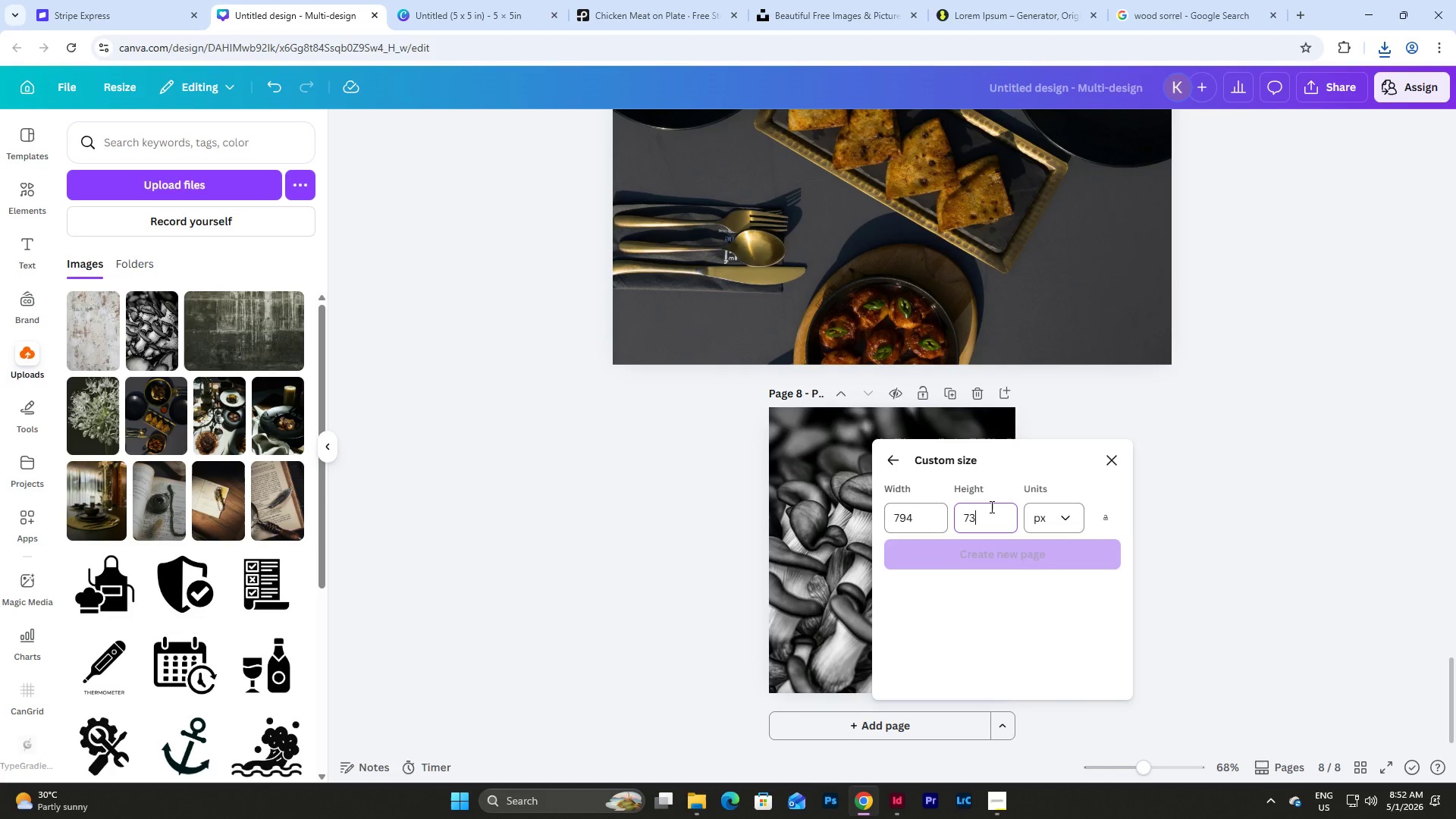 
key(Numpad3)
 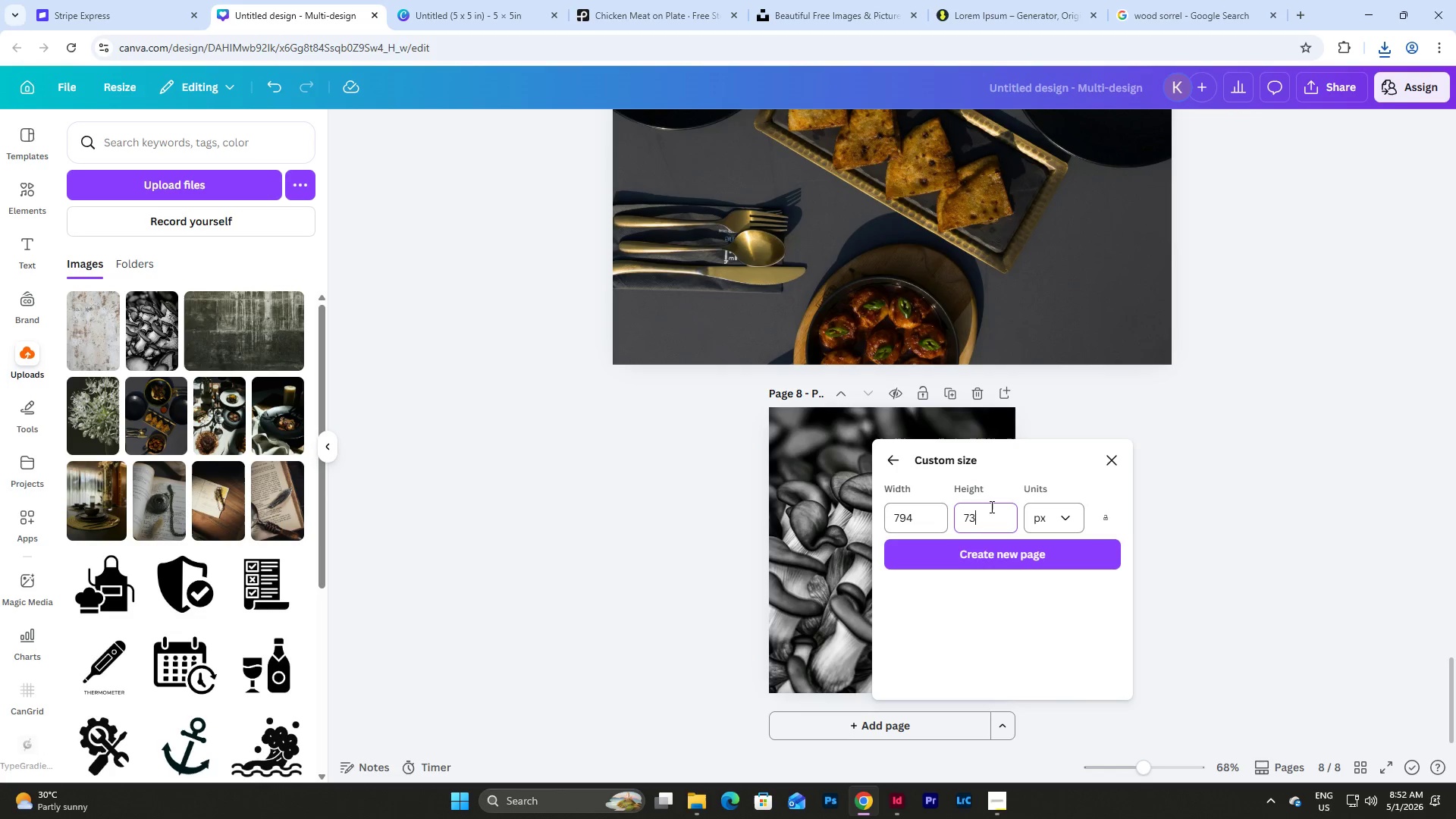 
key(Numpad2)
 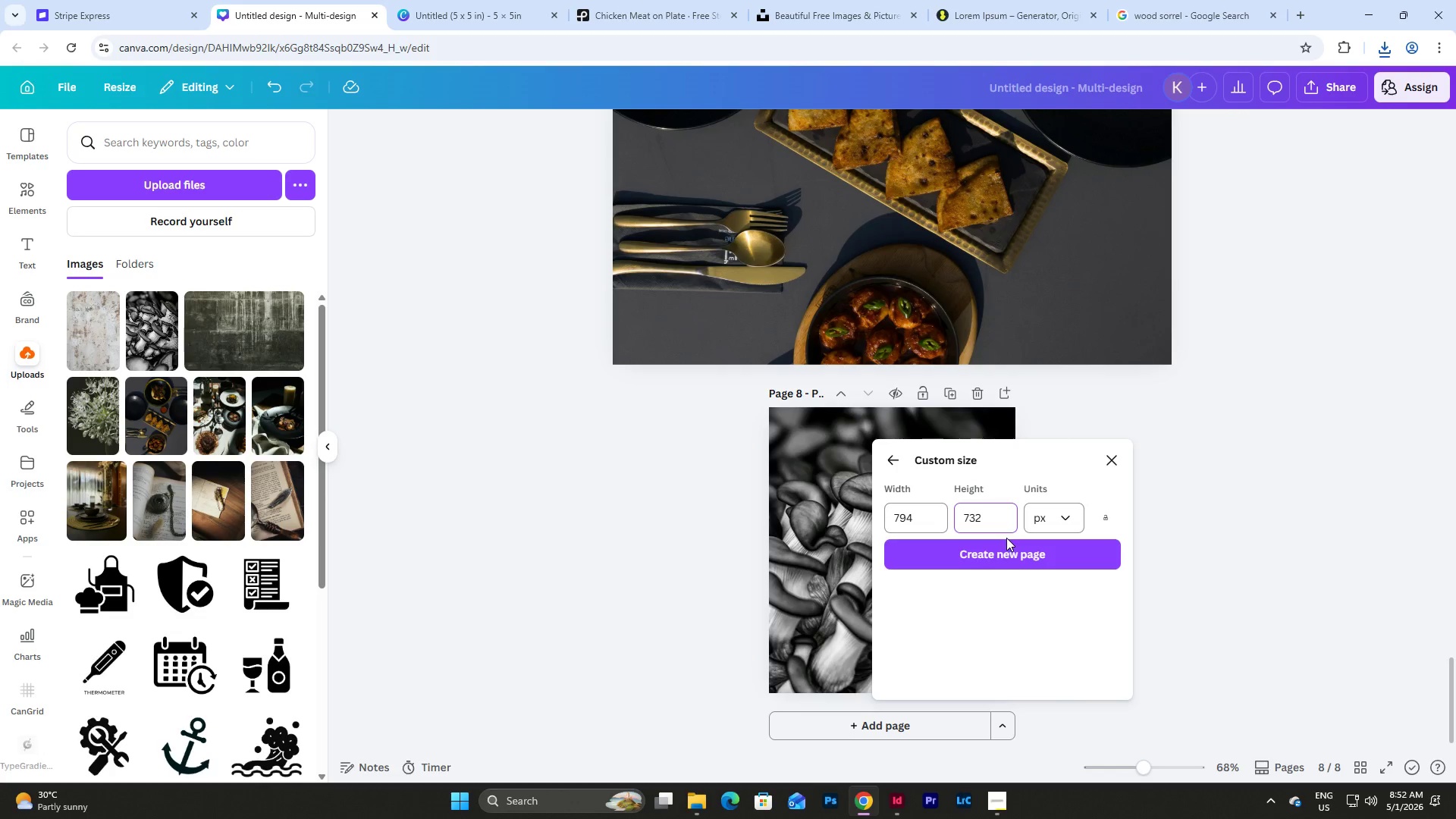 
left_click([1006, 544])
 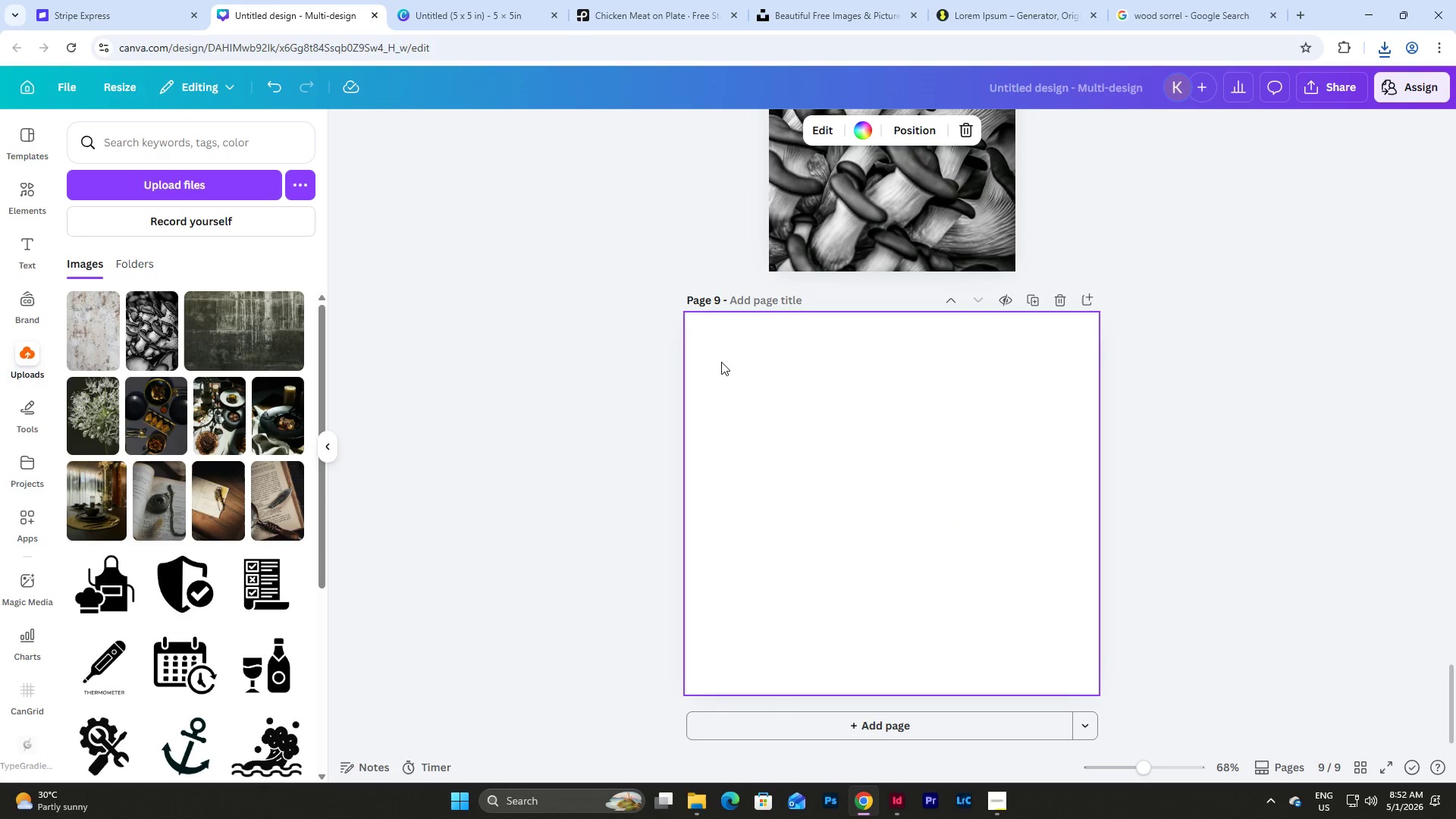 
left_click([788, 295])
 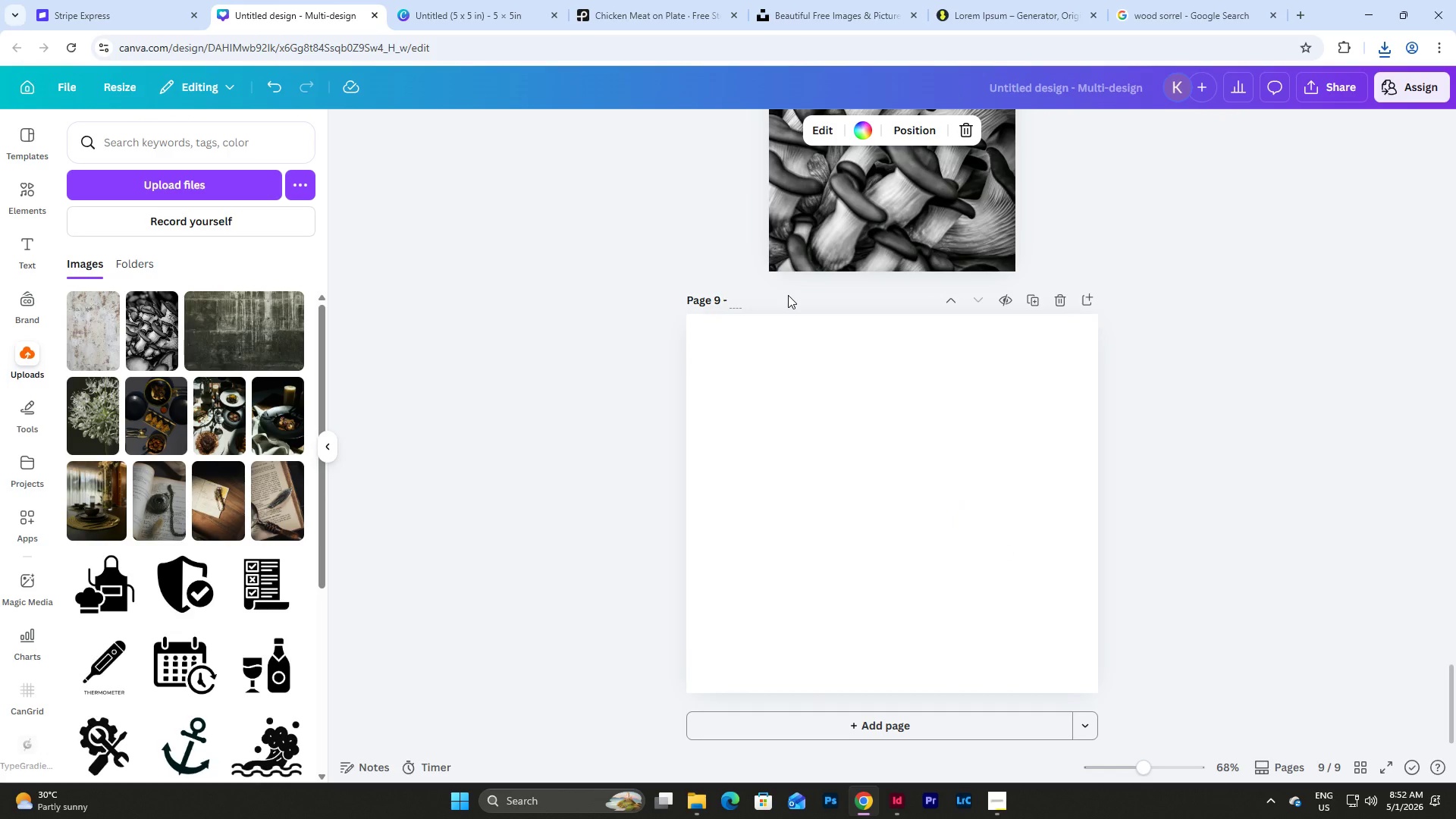 
type(Picture_7)
 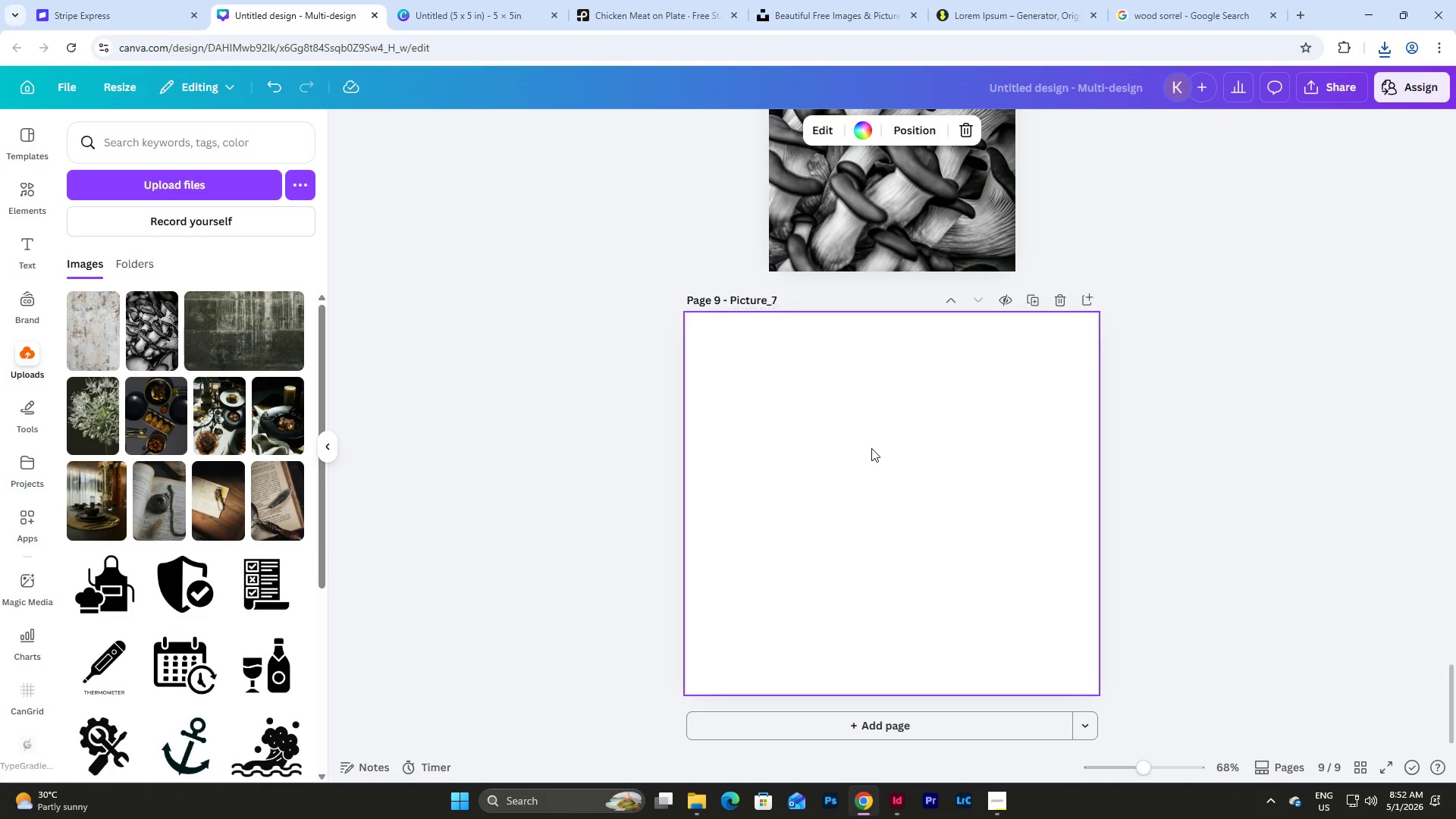 
double_click([1178, 431])
 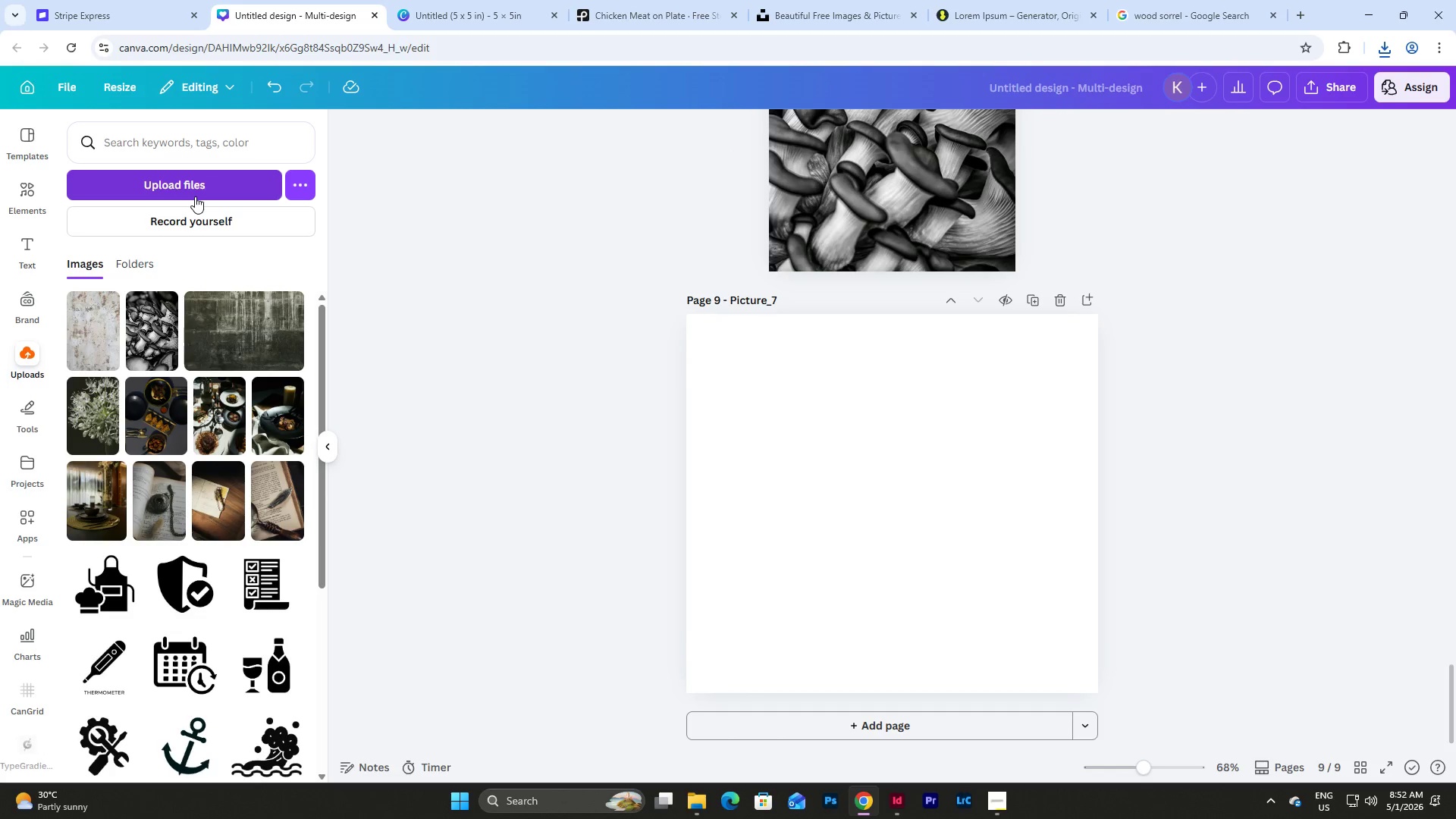 
left_click([195, 196])
 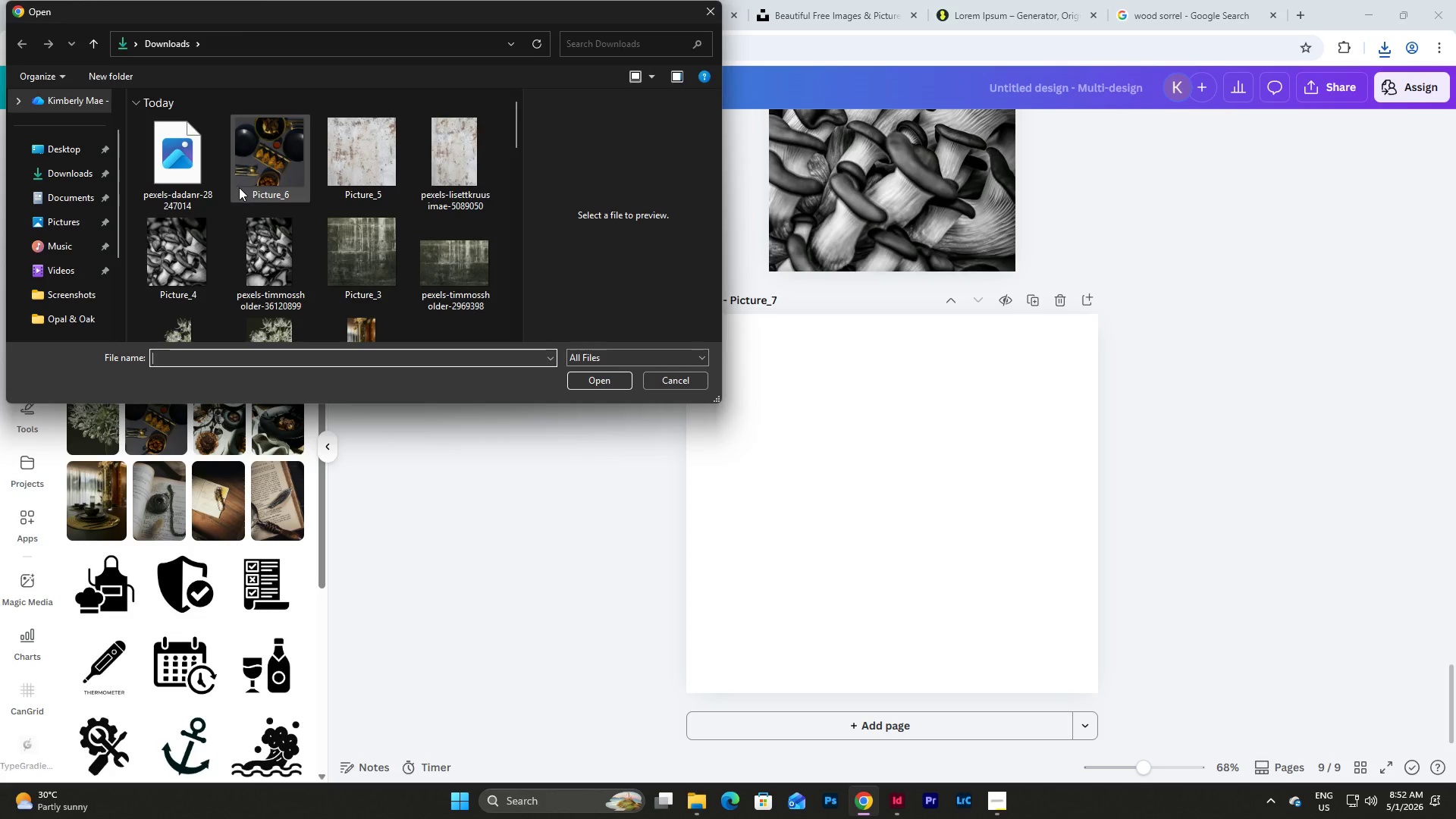 
left_click([158, 154])
 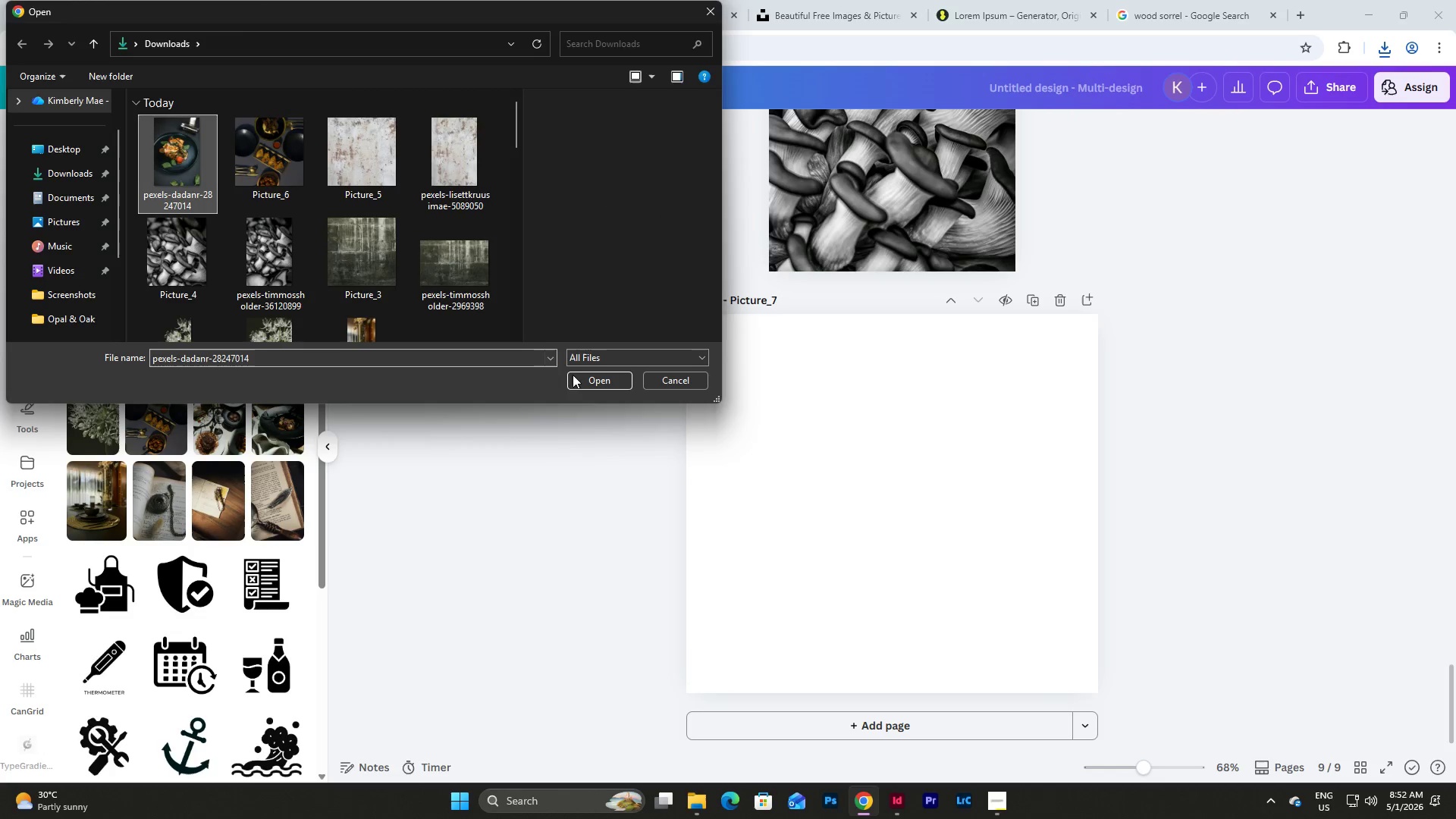 
left_click([588, 384])
 